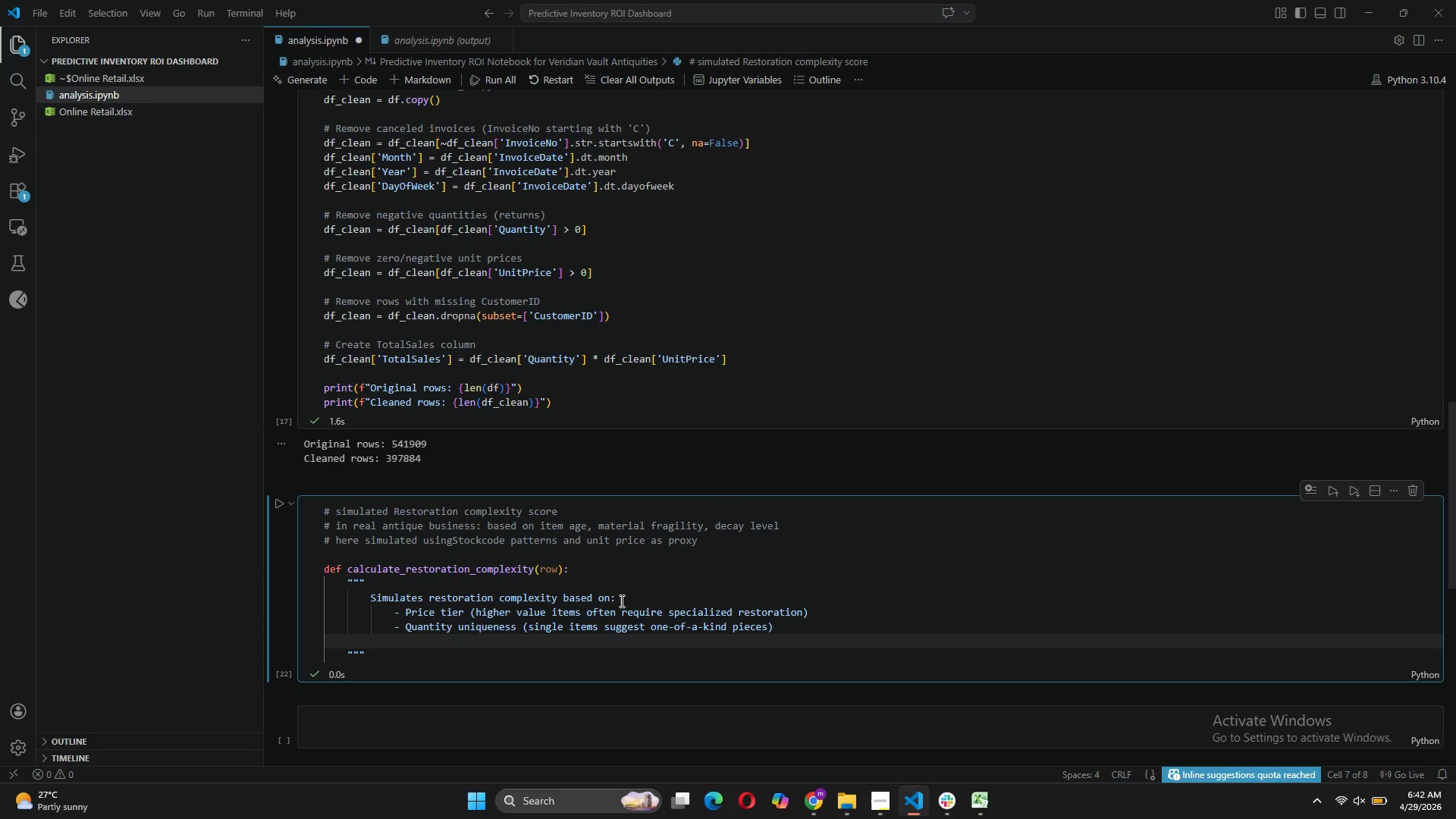 
type(- t)
key(Backspace)
type(Temporal patterns (older stock codes may represent vintage items)
 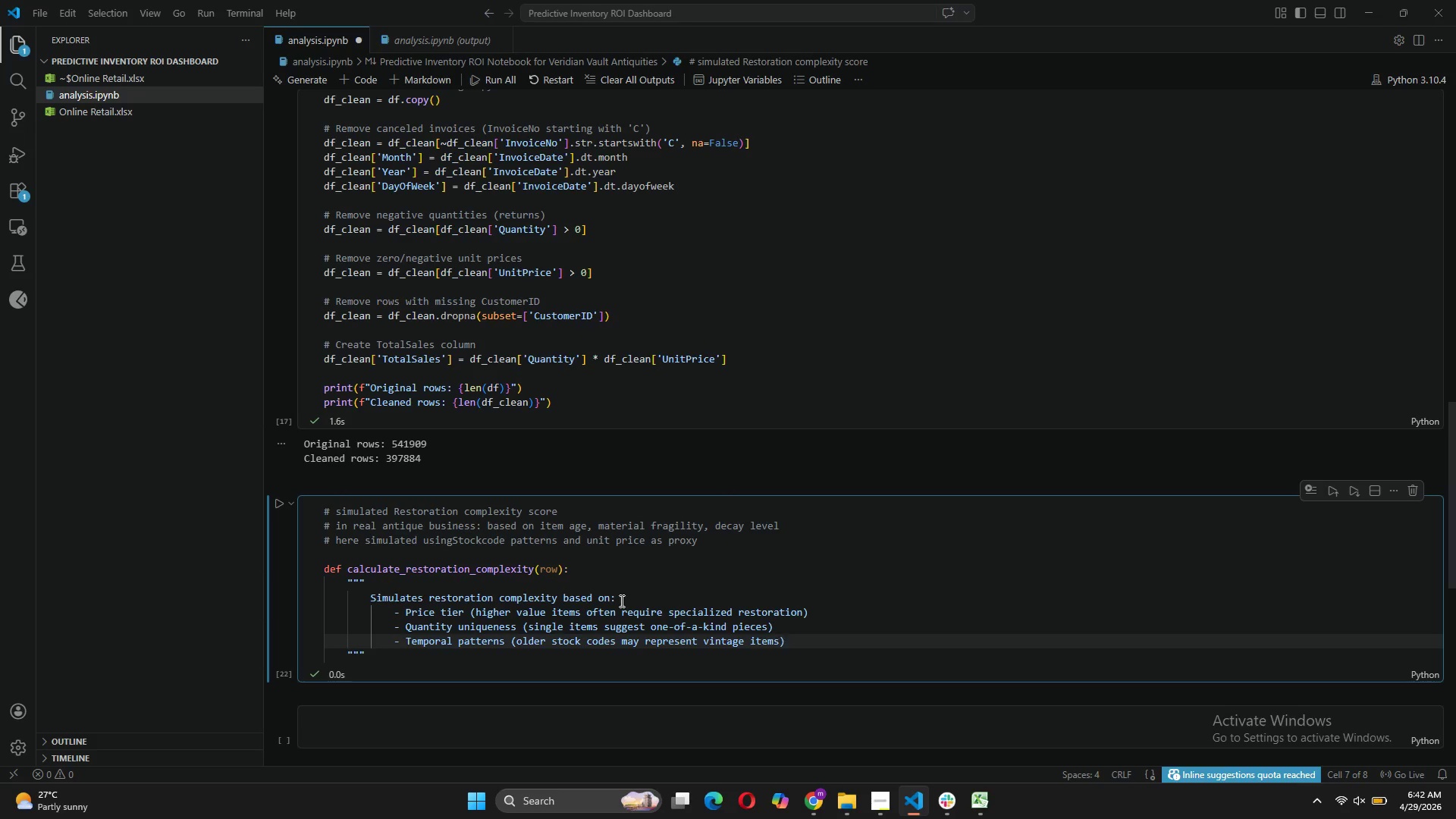 
key(ArrowRight)
 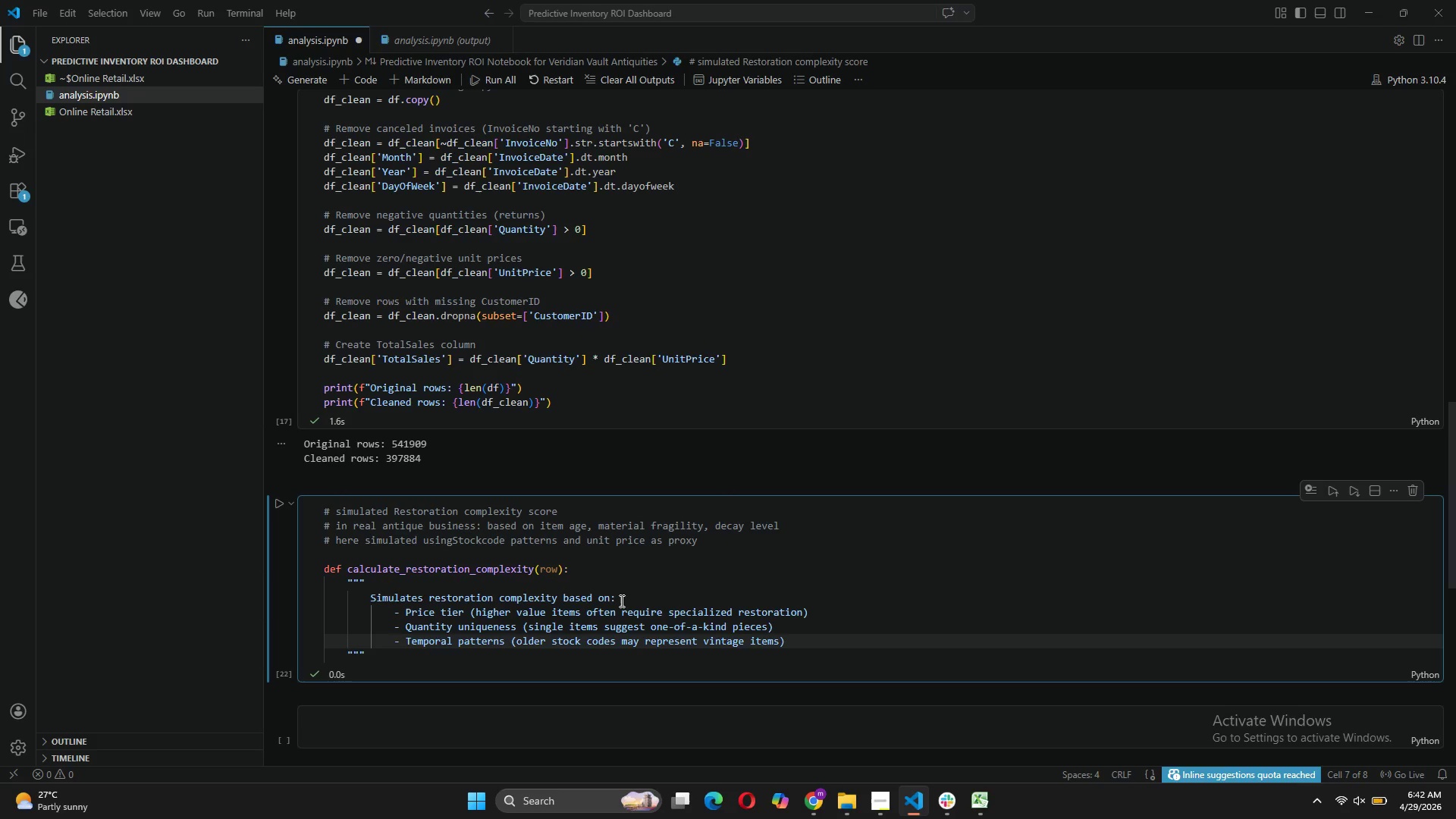 
key(ArrowDown)
 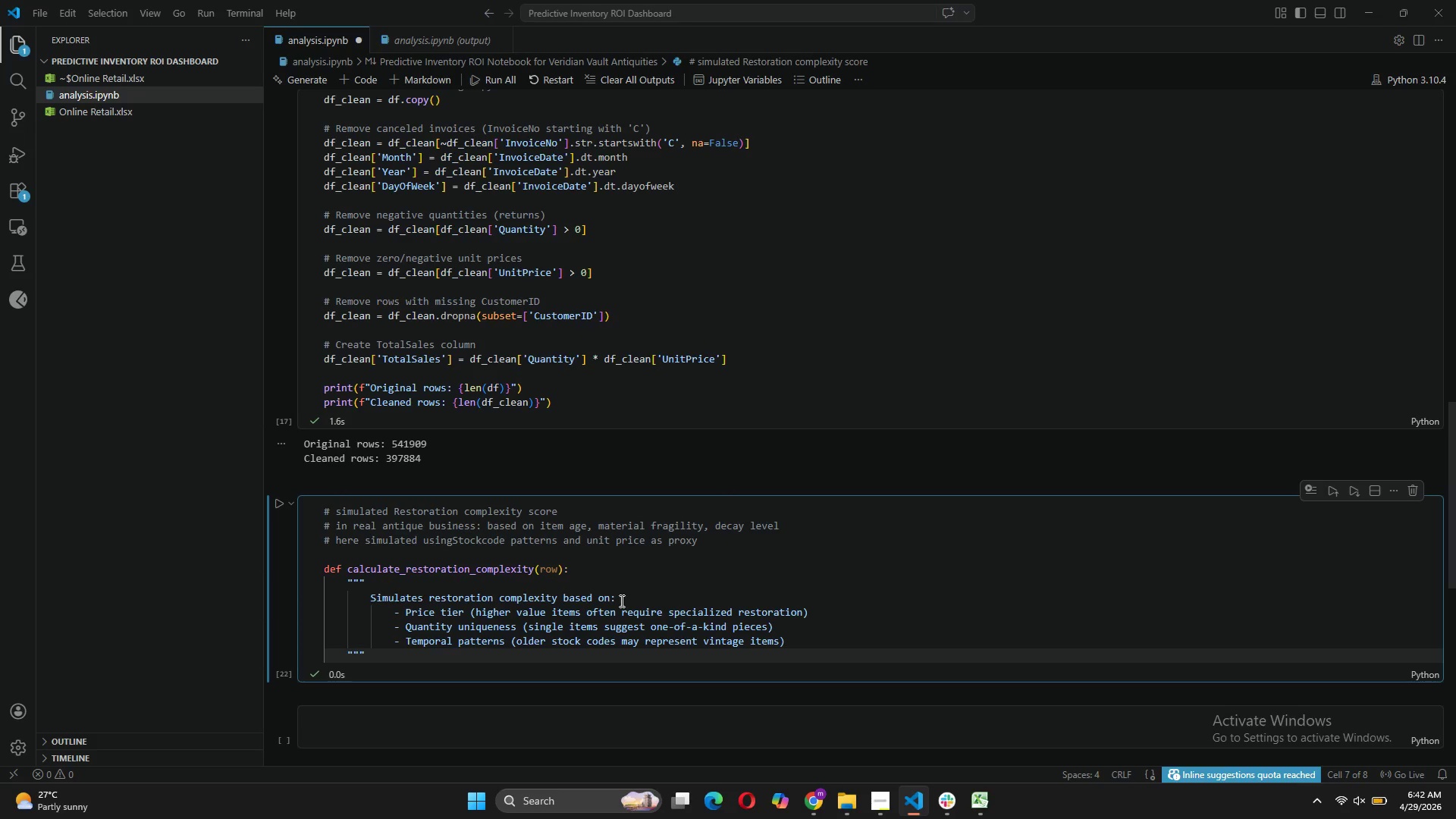 
key(Enter)
 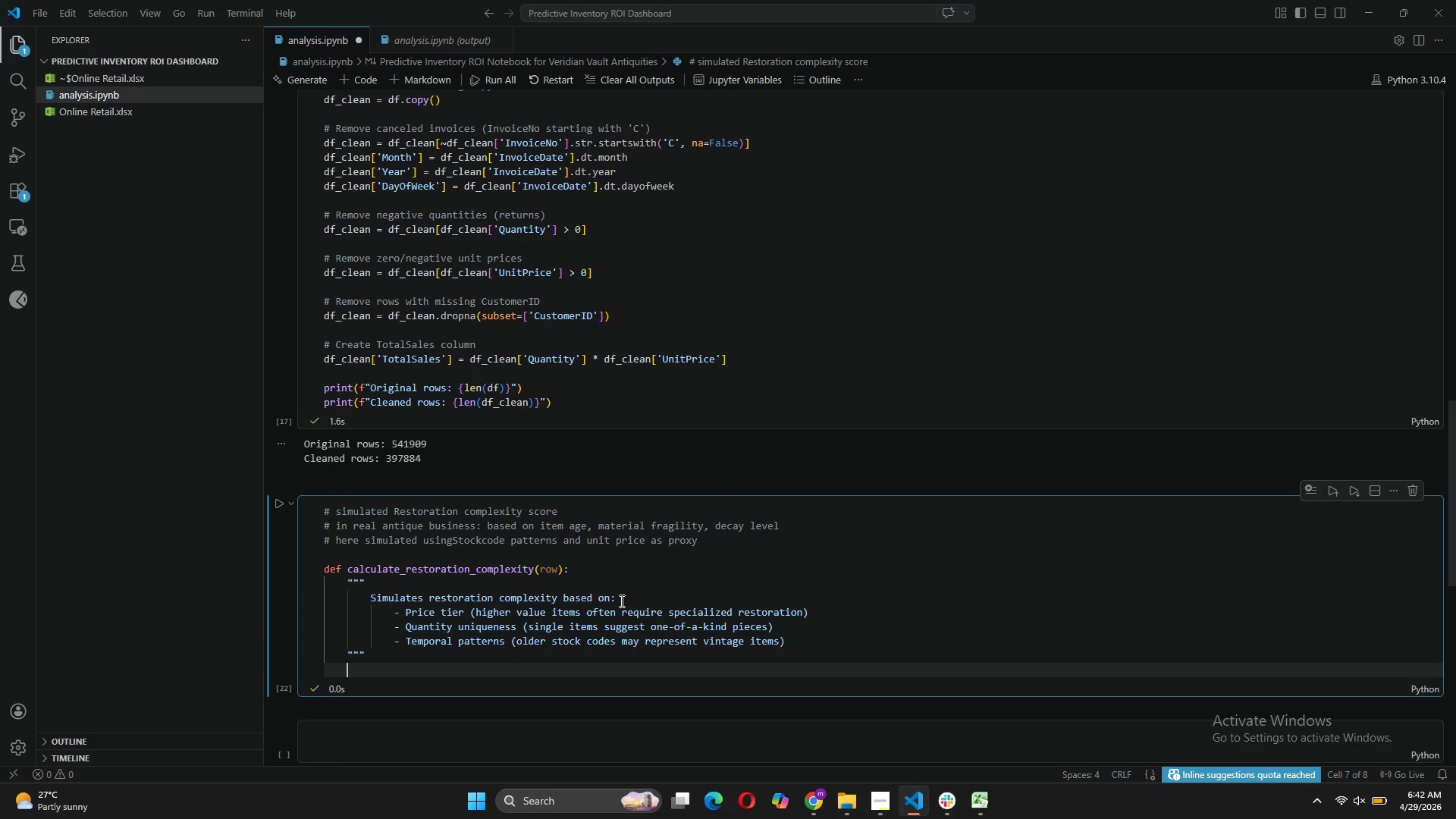 
key(Enter)
 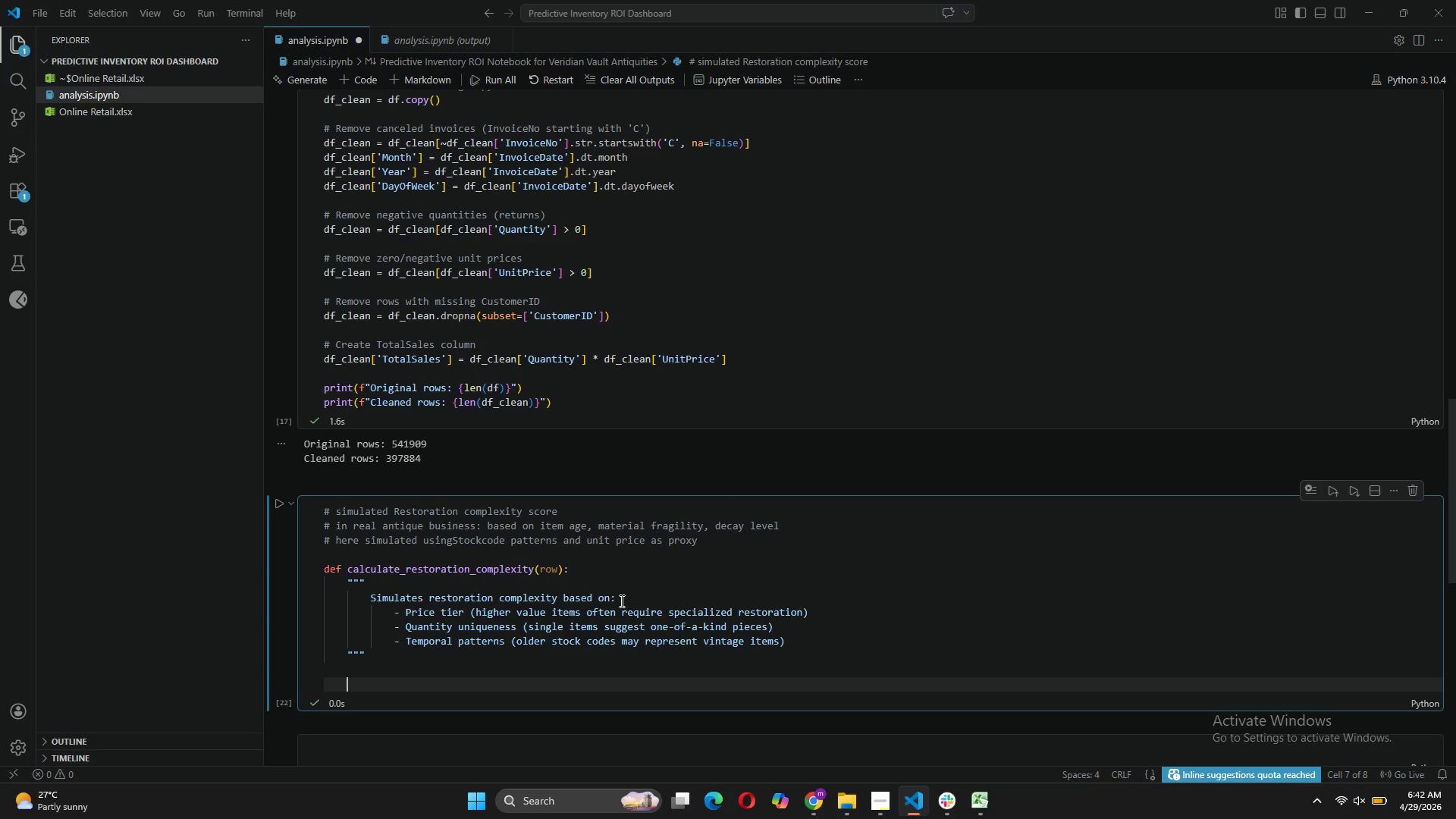 
type(complexity  )
key(Backspace)
type(= 0)
 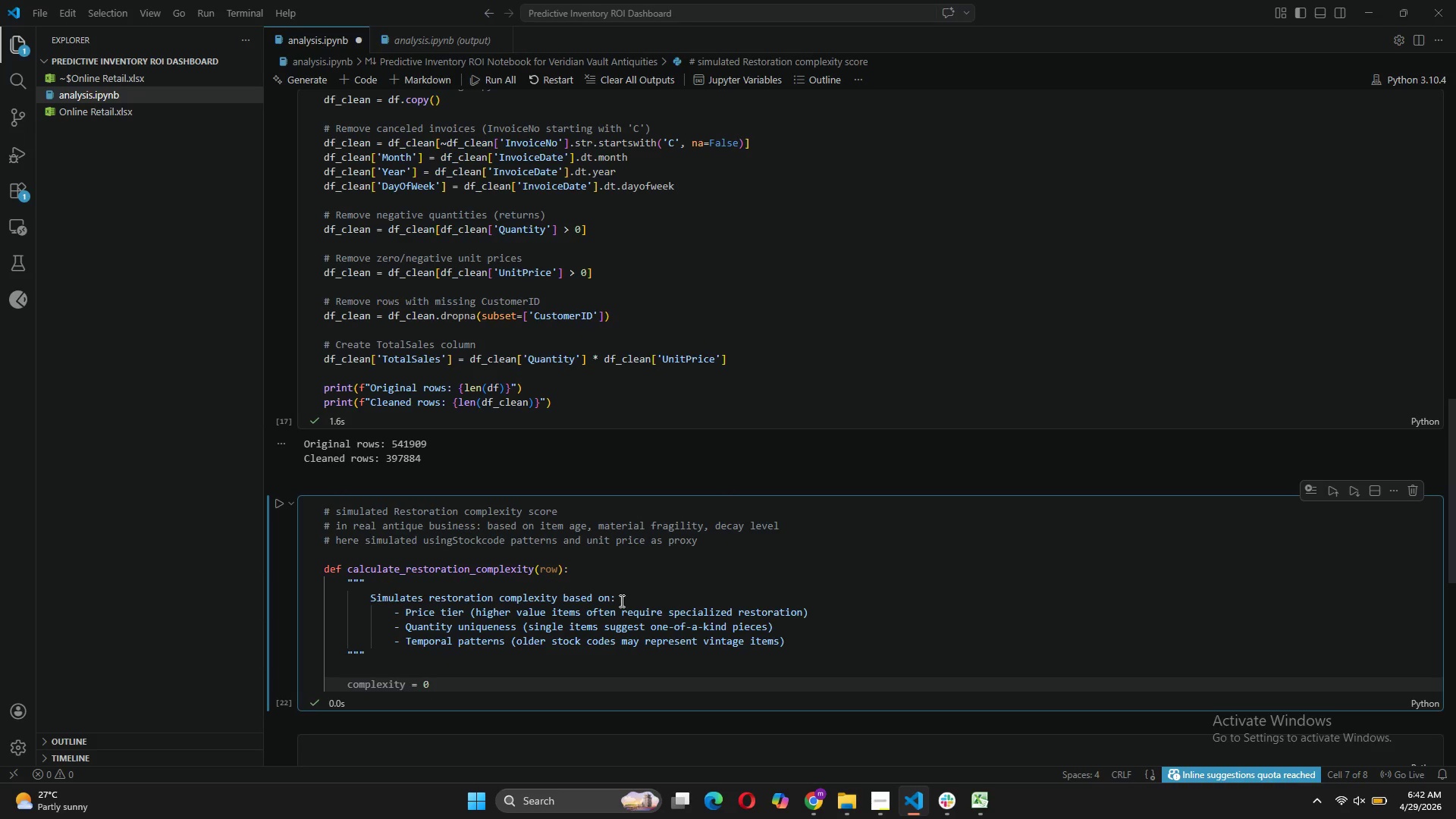 
key(Enter)
 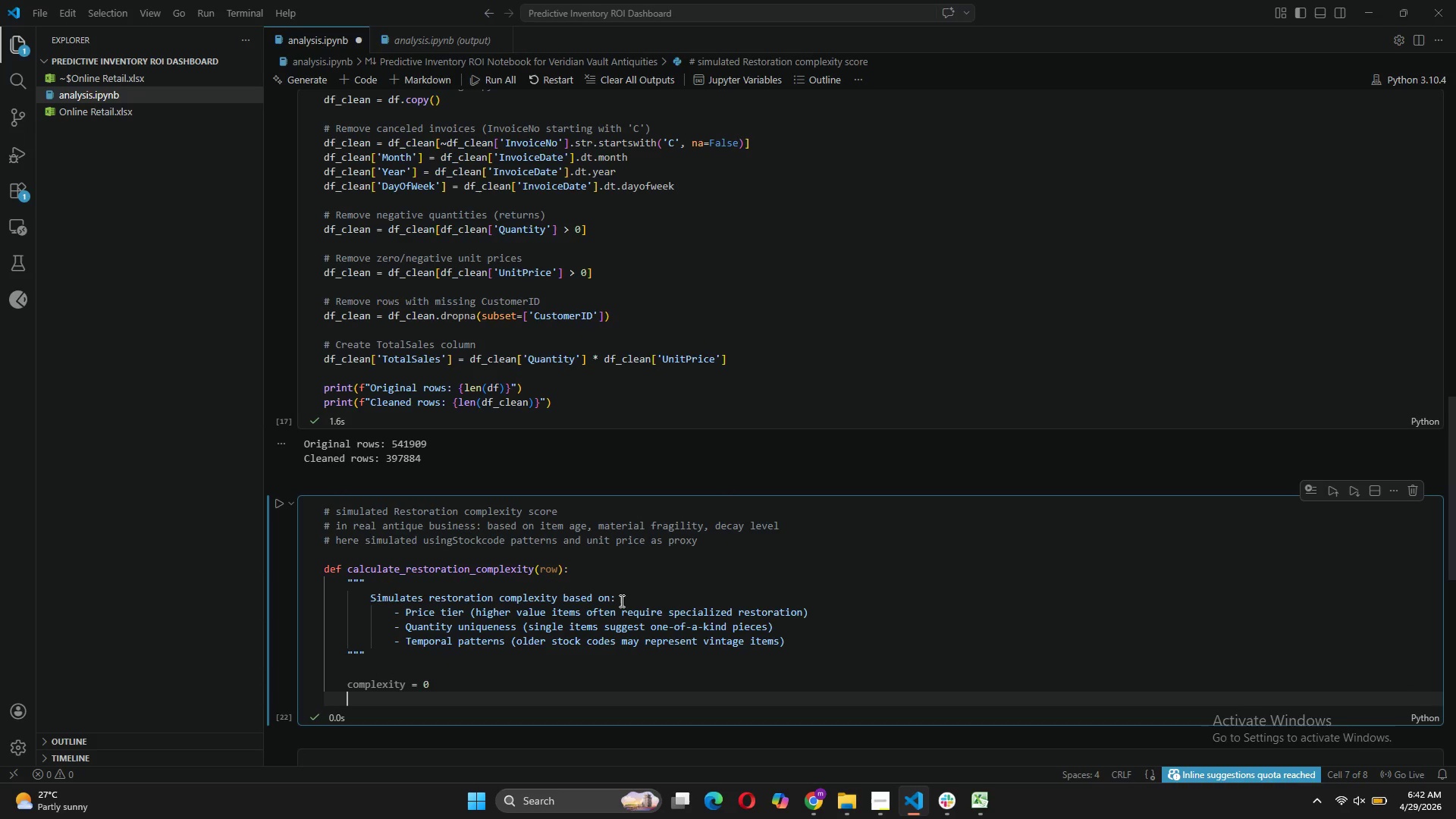 
key(Enter)
 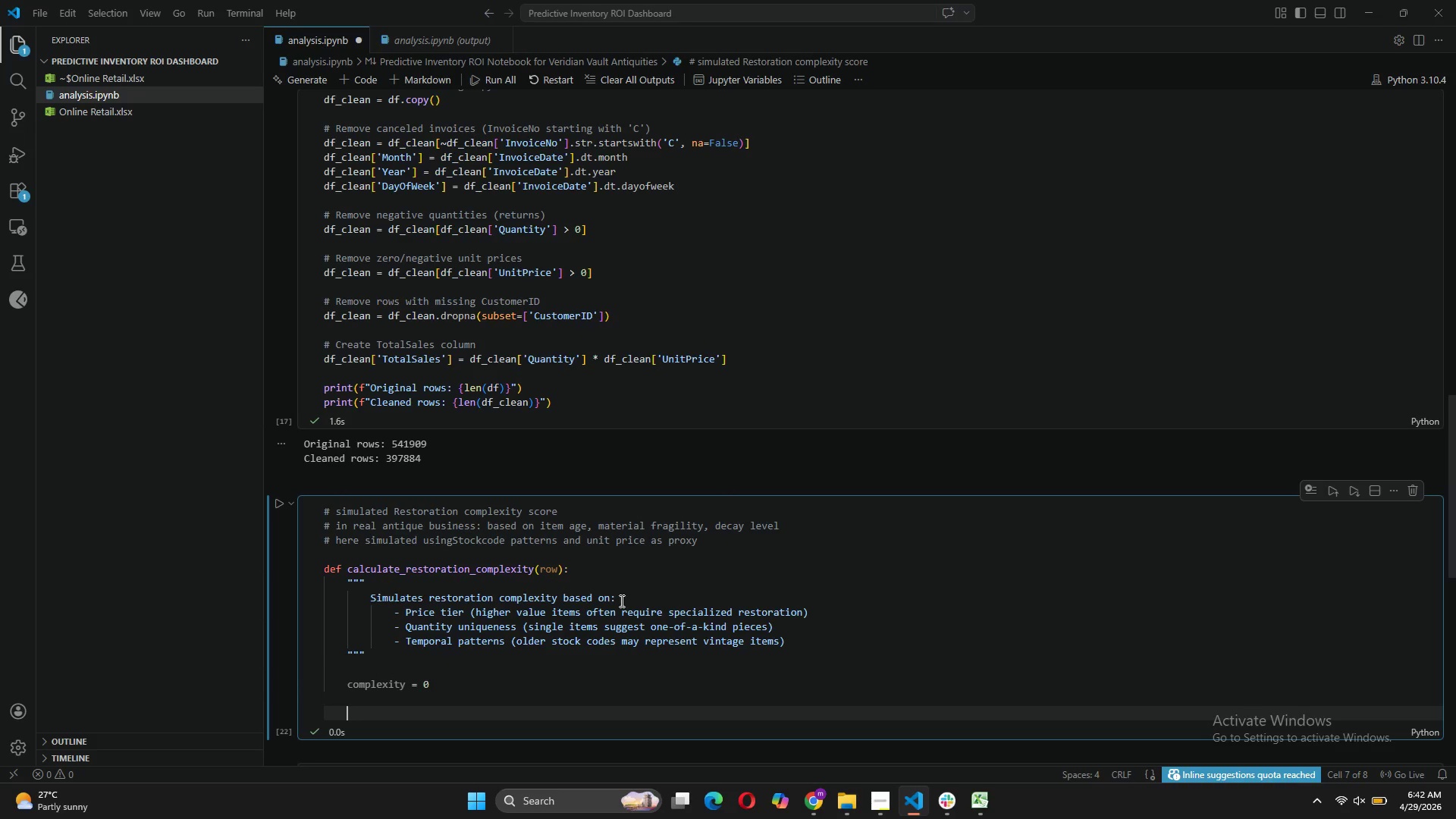 
type(# Price-based complexity )luxury antiques require expert retoration))
 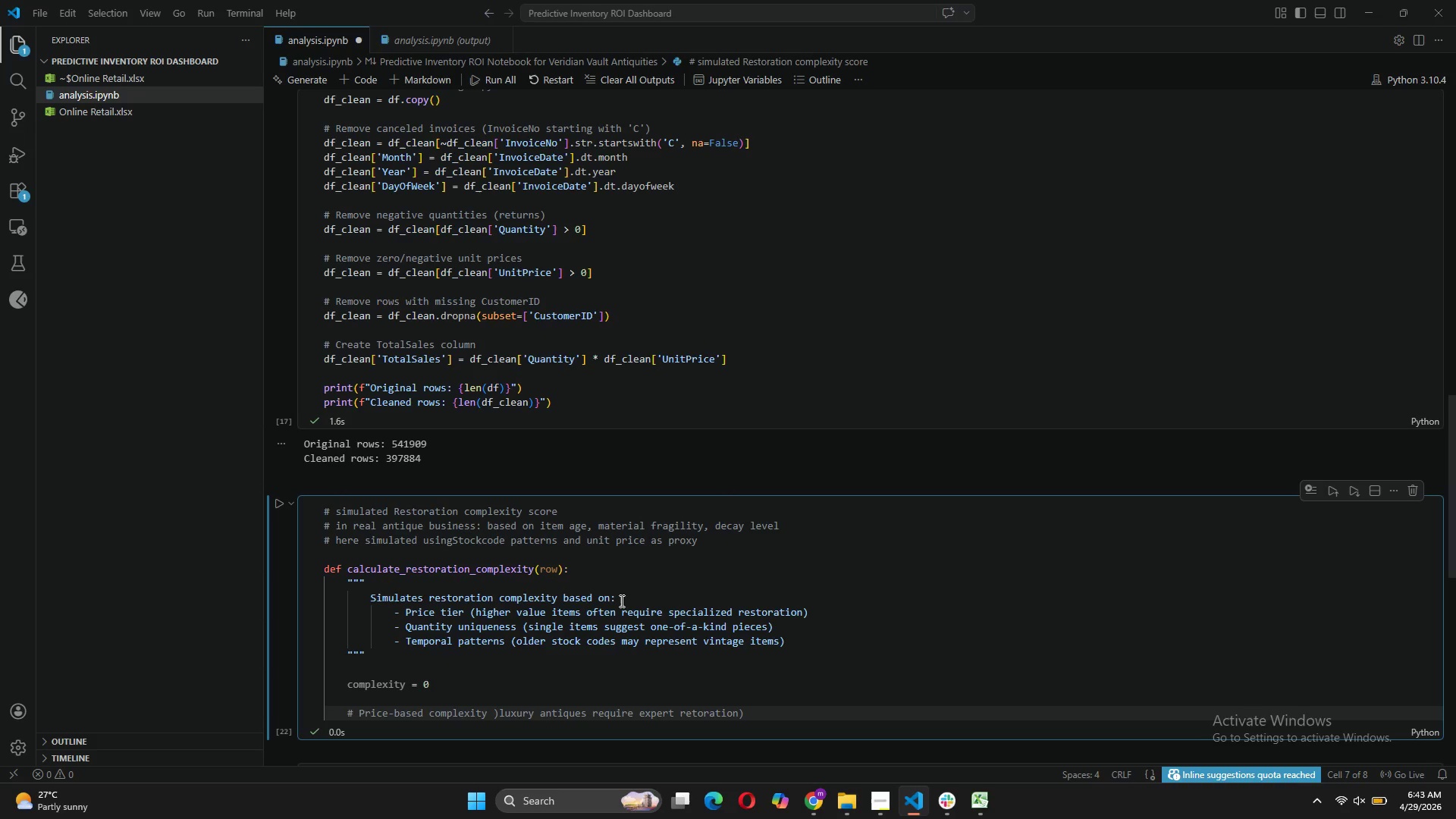 
key(Enter)
 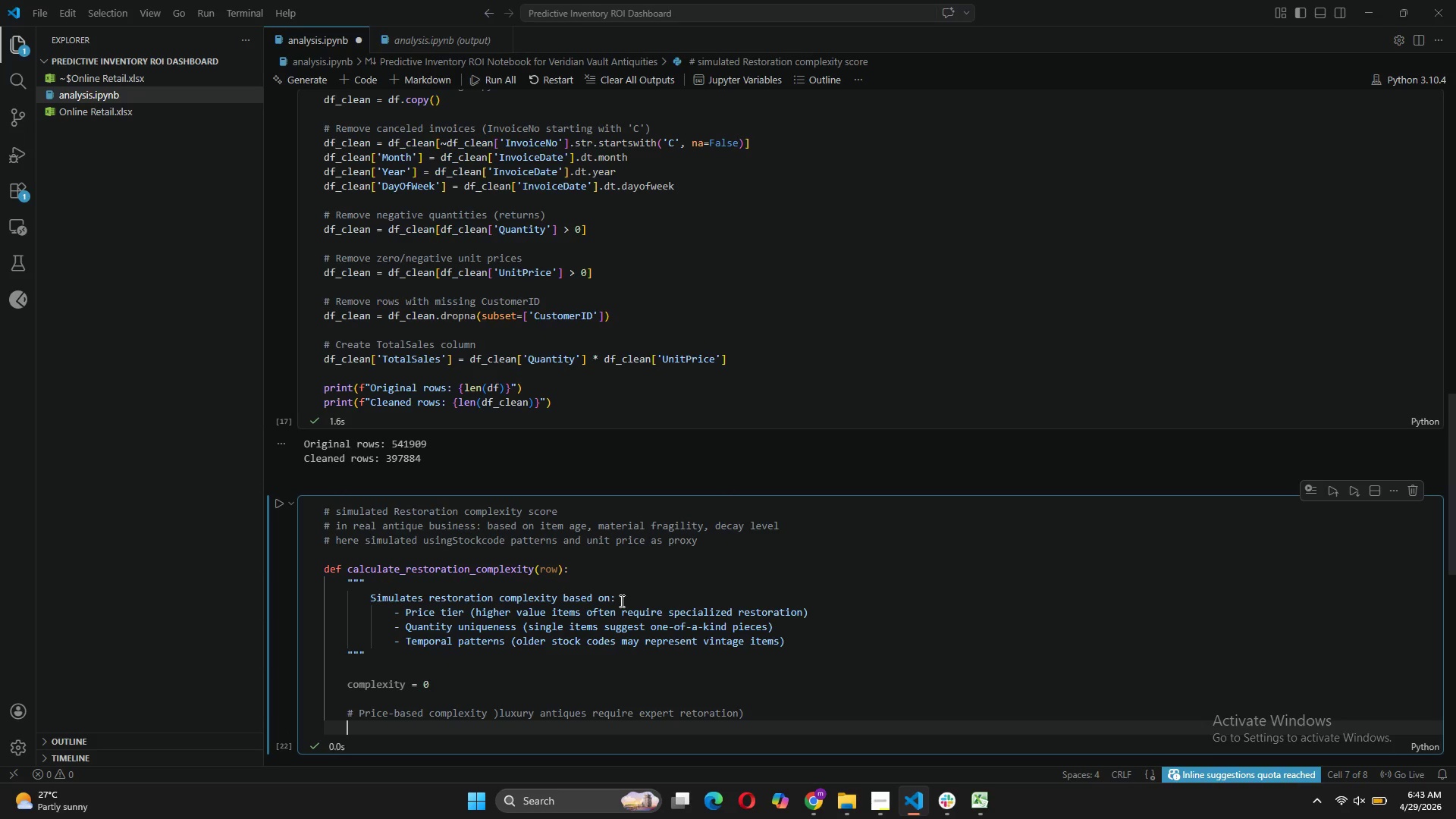 
type(if row )
key(Backspace)
type(['UnitPrice)
 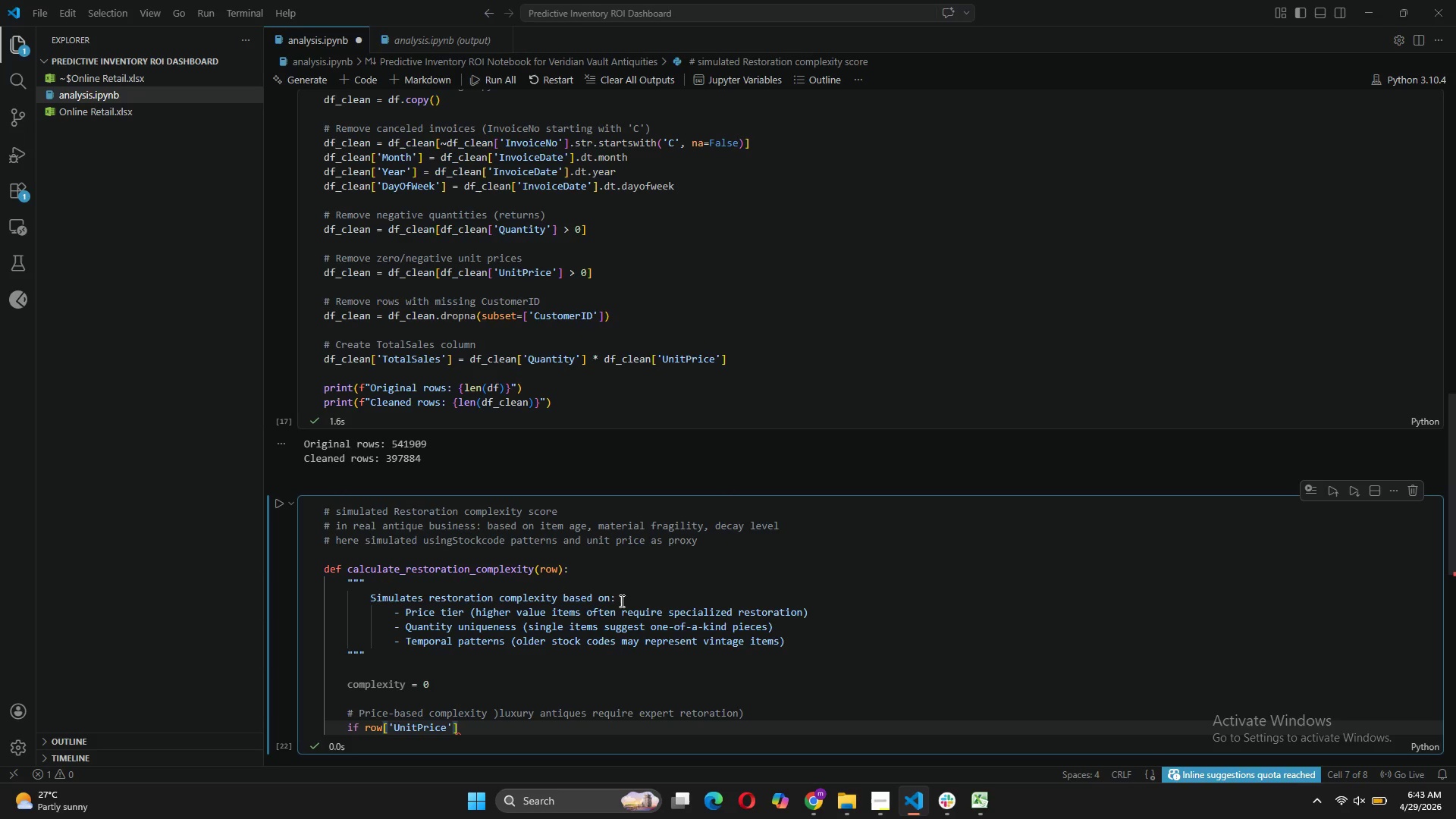 
key(ArrowRight)
 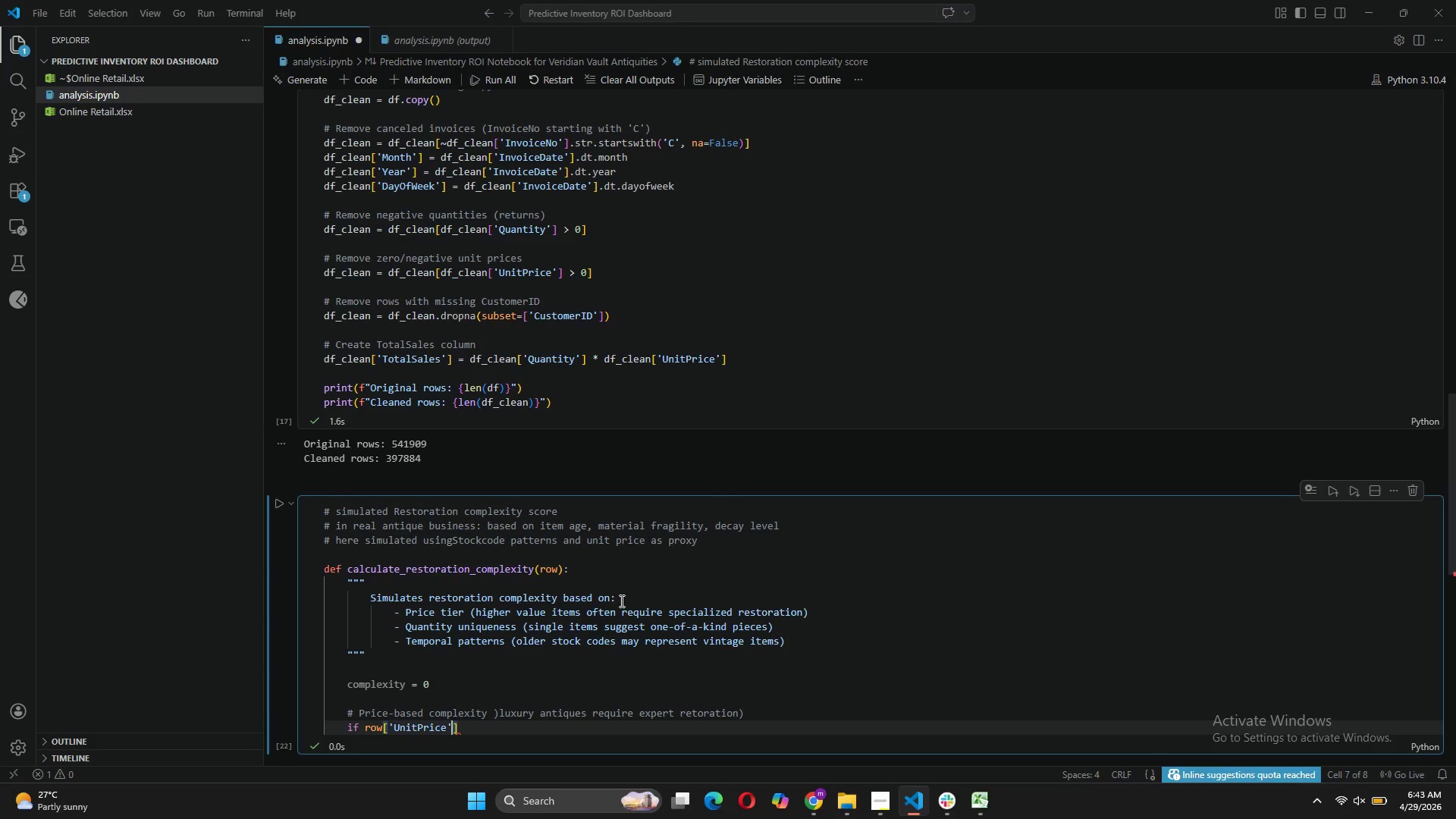 
key(ArrowRight)
 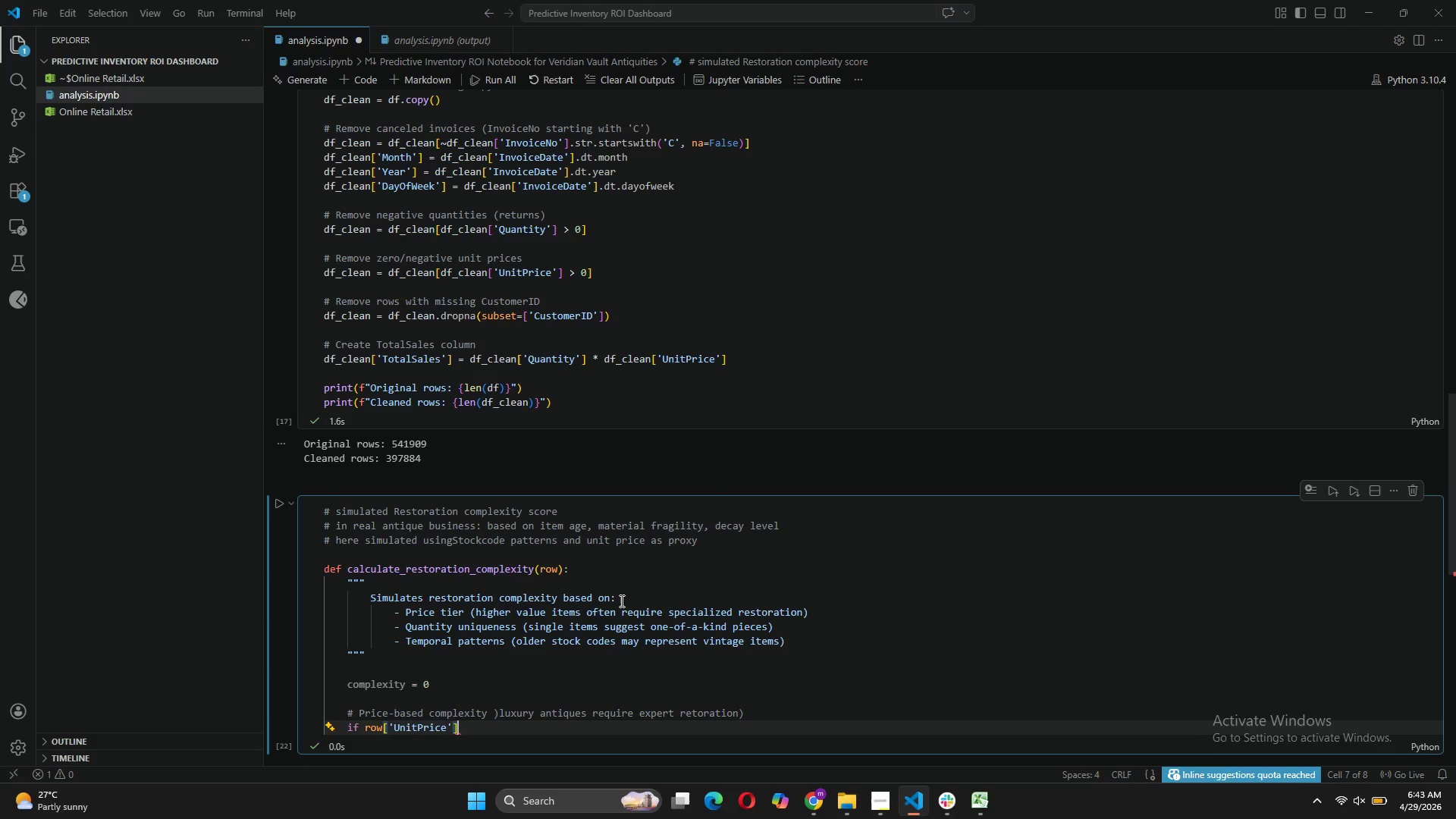 
type( > 0)
key(Backspace)
type(50:)
 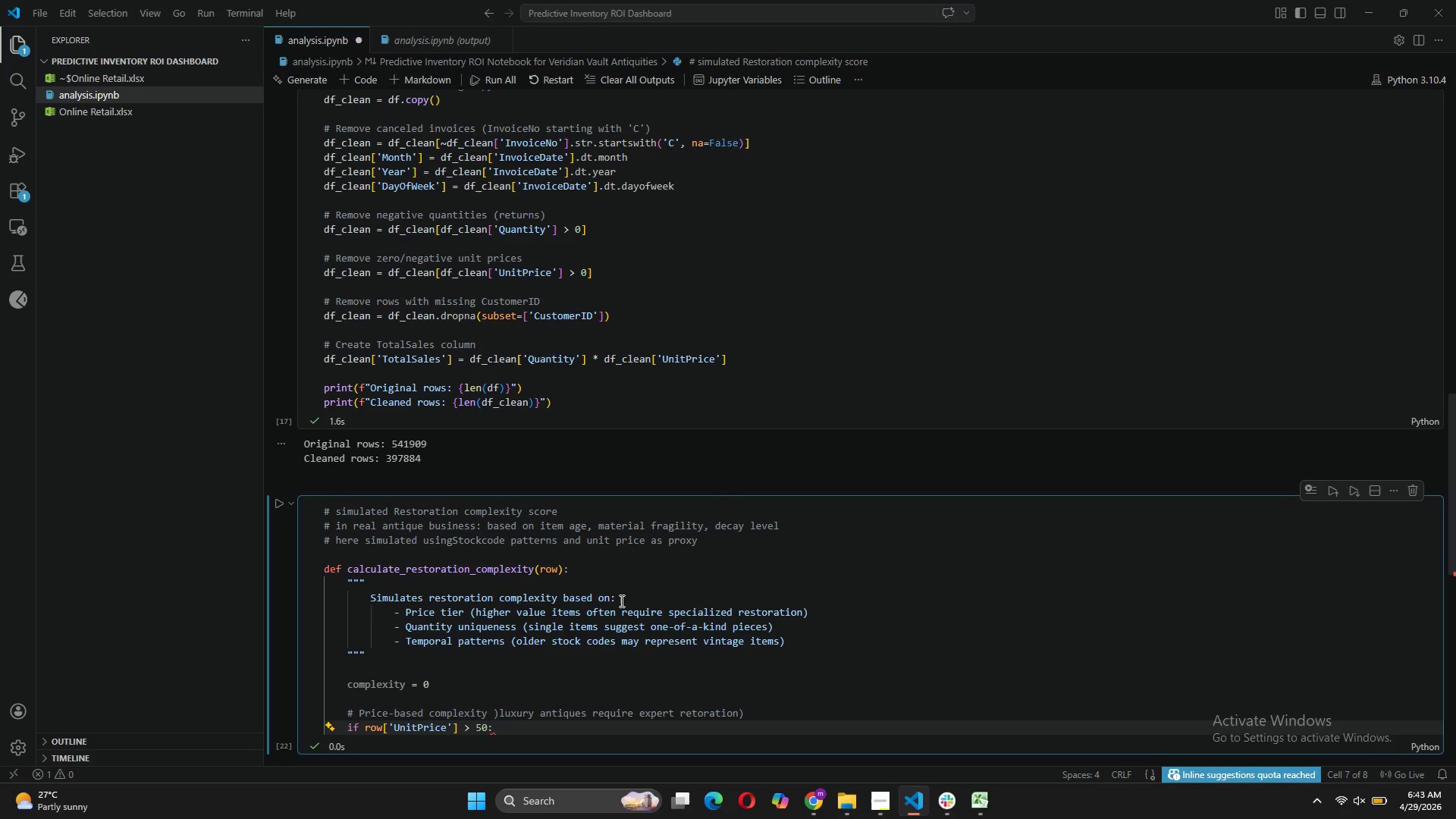 
key(Enter)
 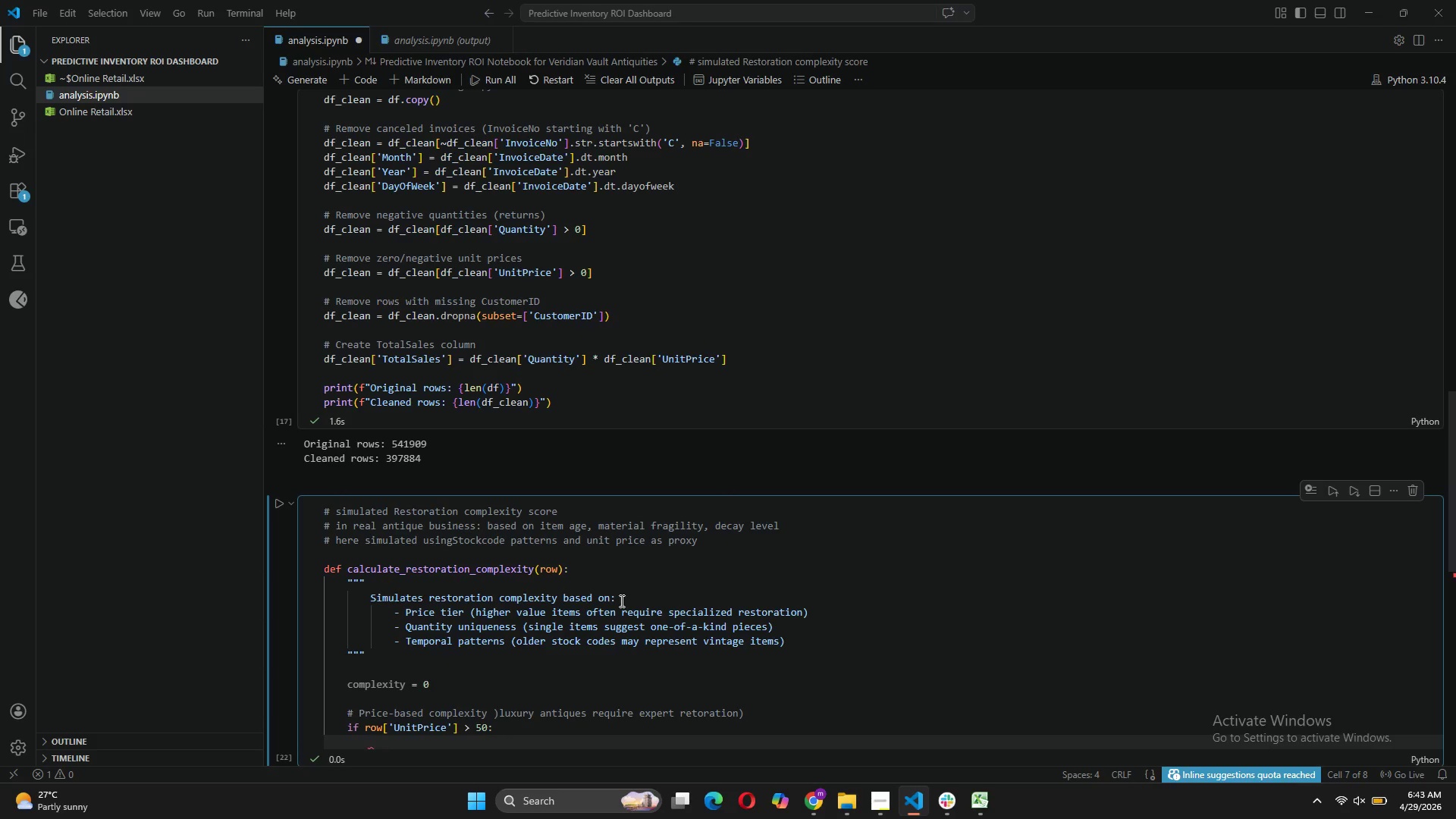 
type(complexity + )
key(Backspace)
type(= 3)
 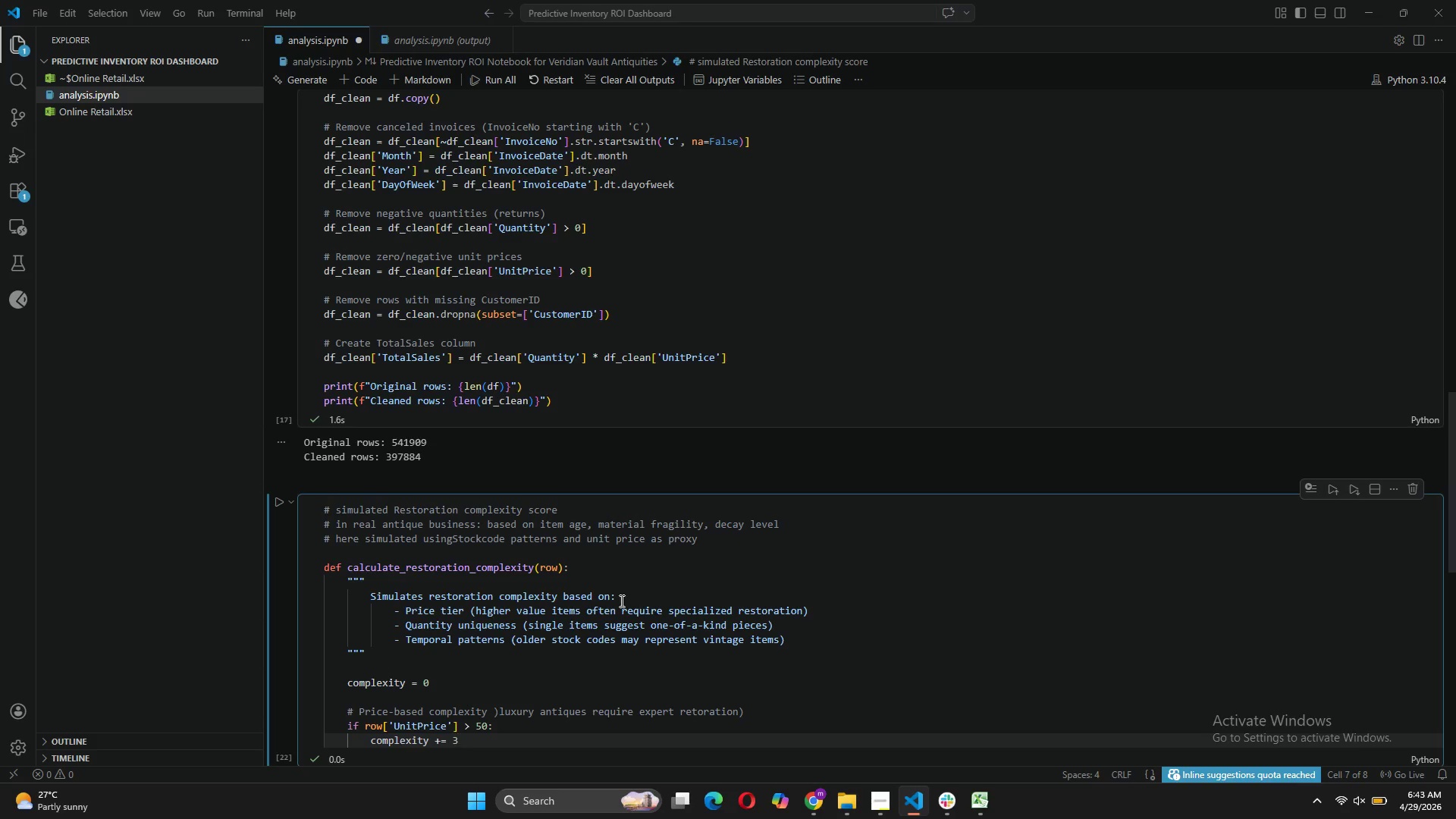 
key(Enter)
 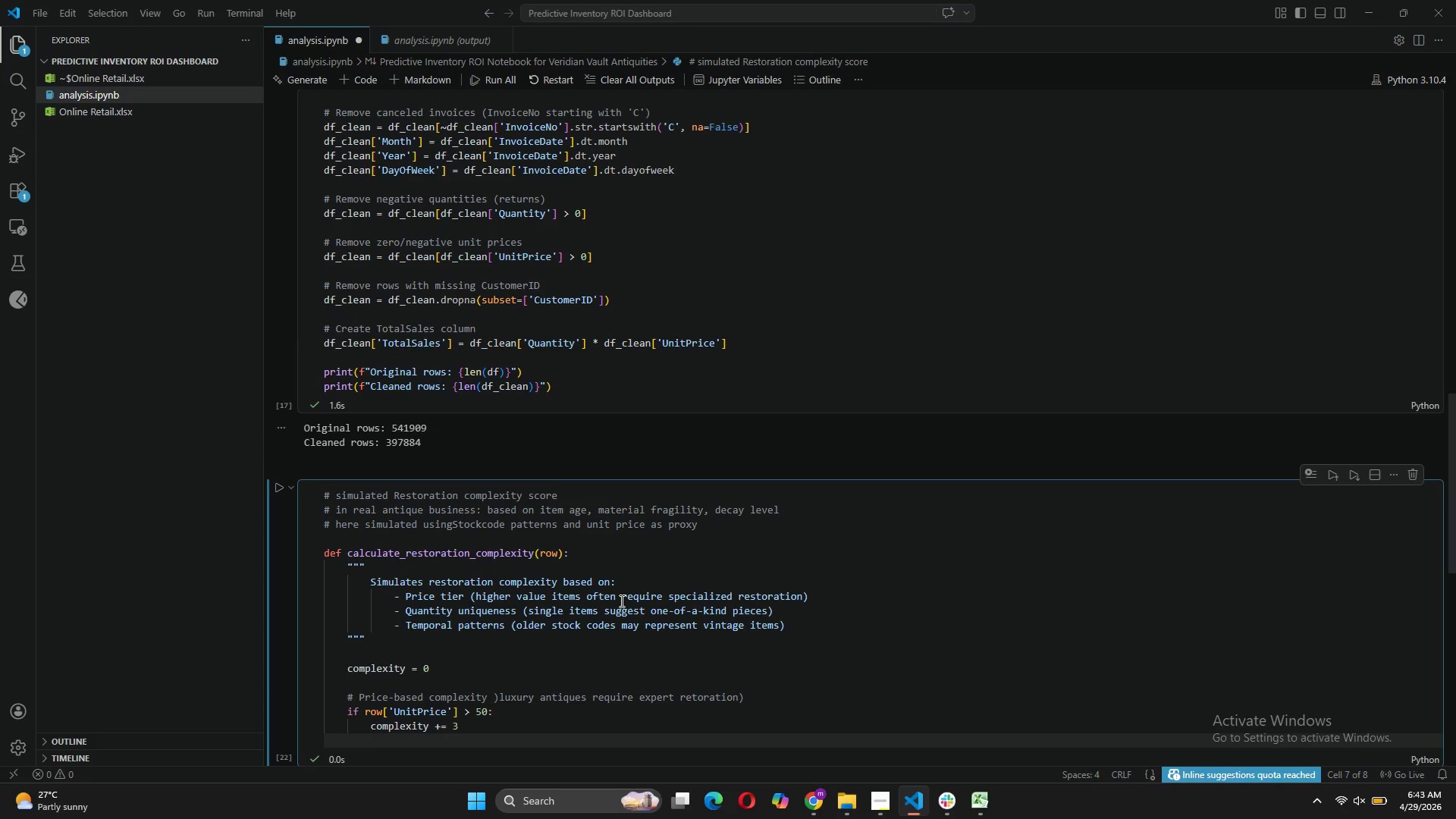 
key(Enter)
 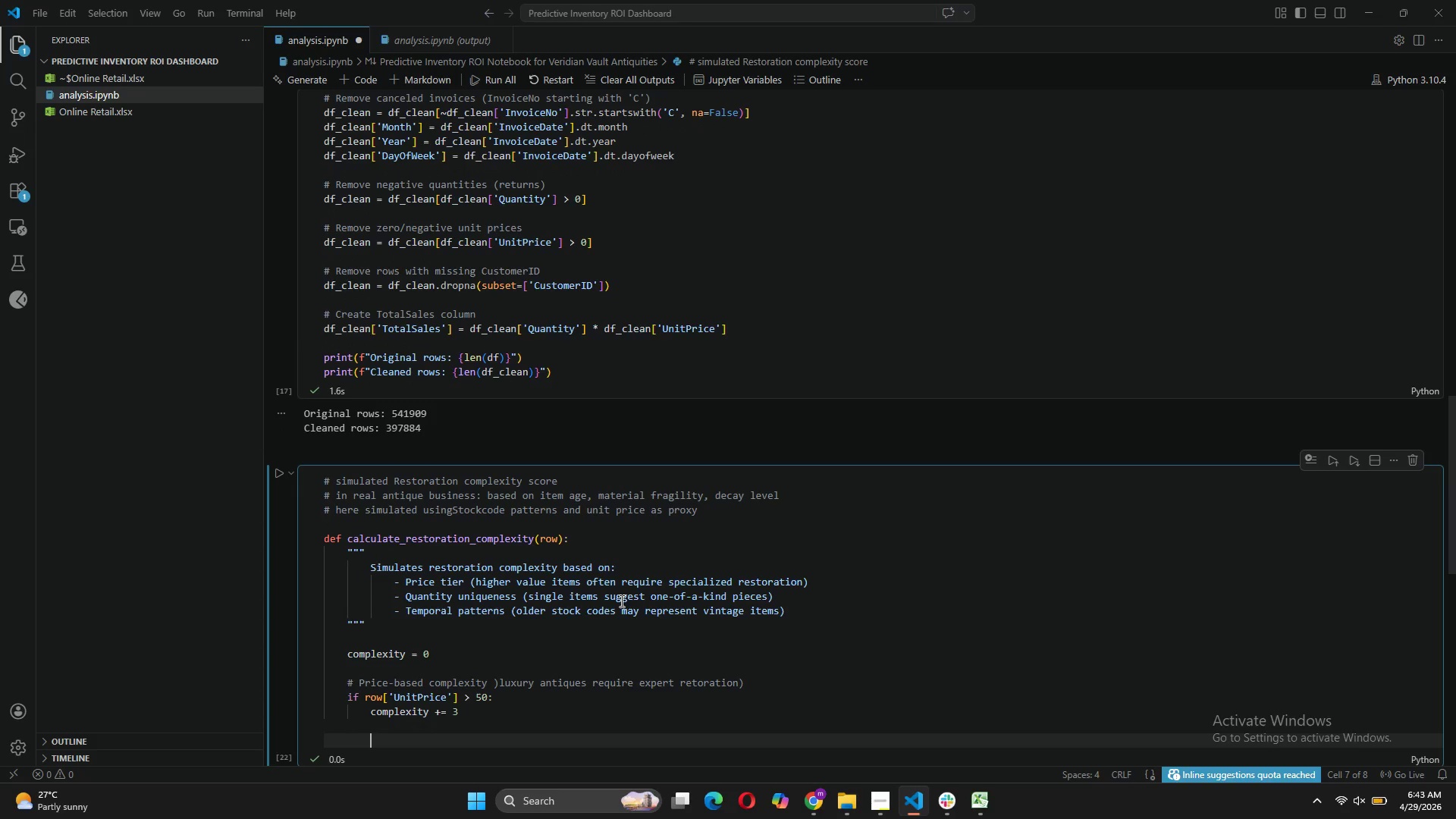 
key(Backspace)
key(Backspace)
type(elif)
 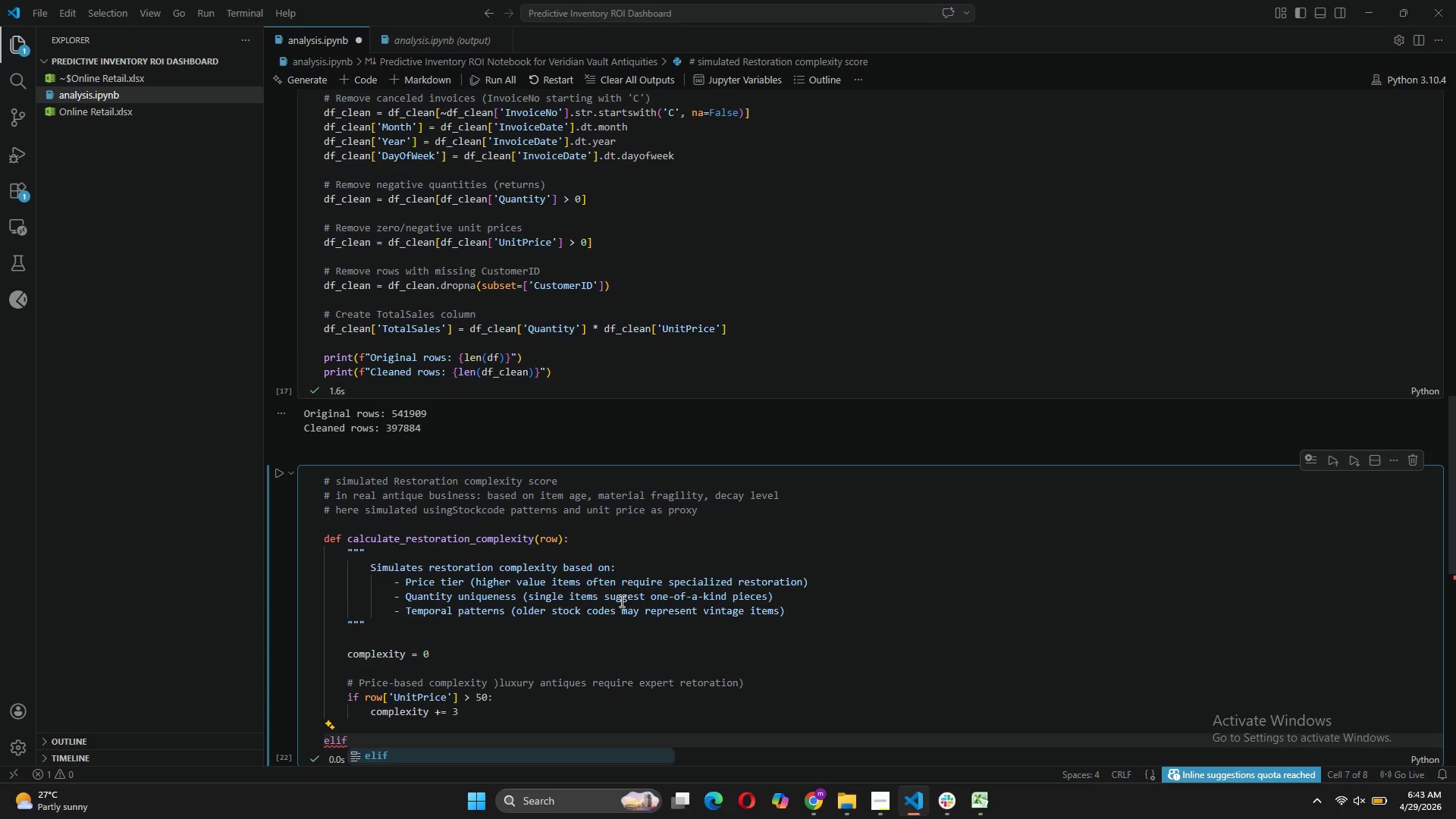 
key(ArrowLeft)
 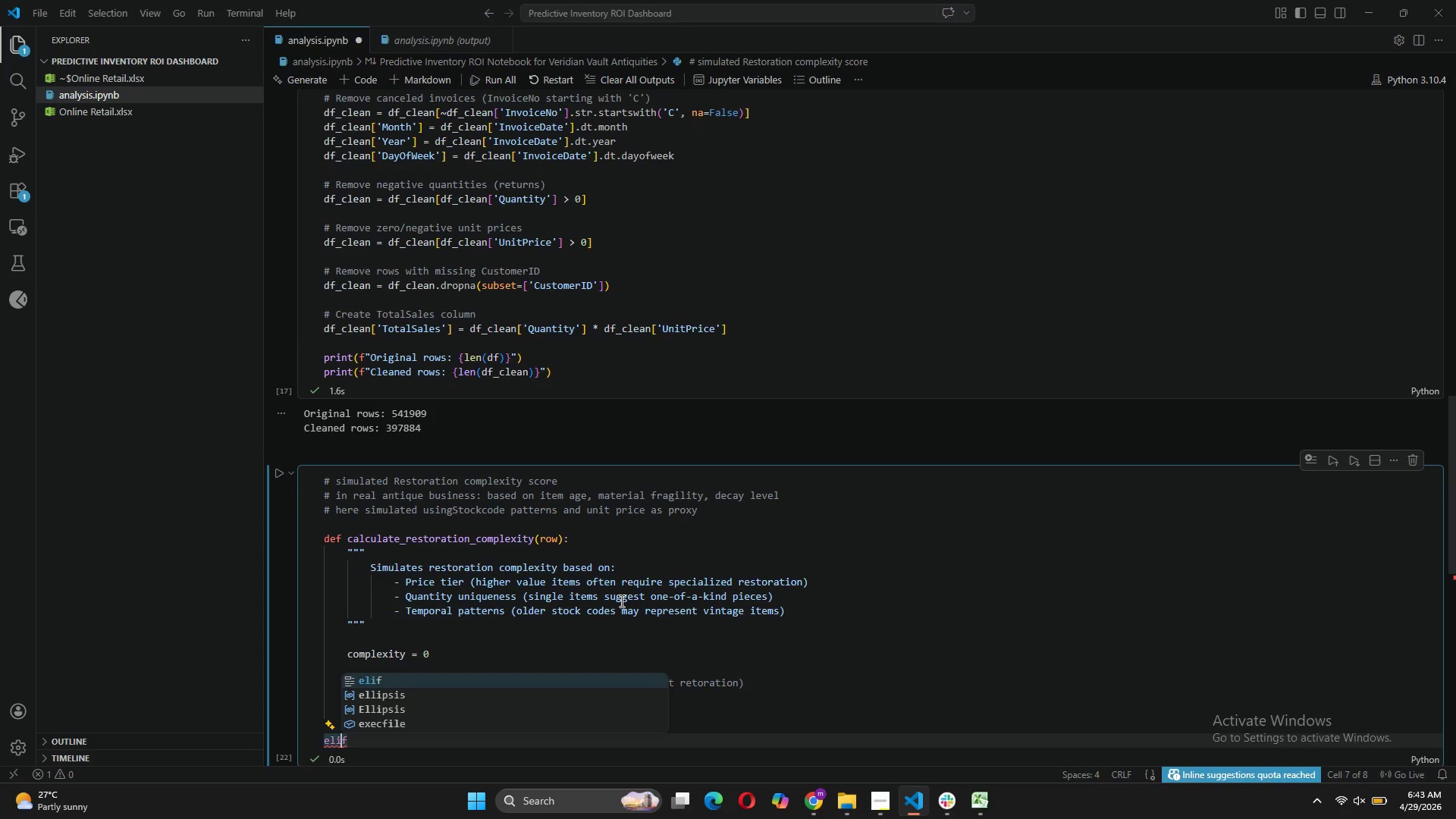 
key(ArrowLeft)
 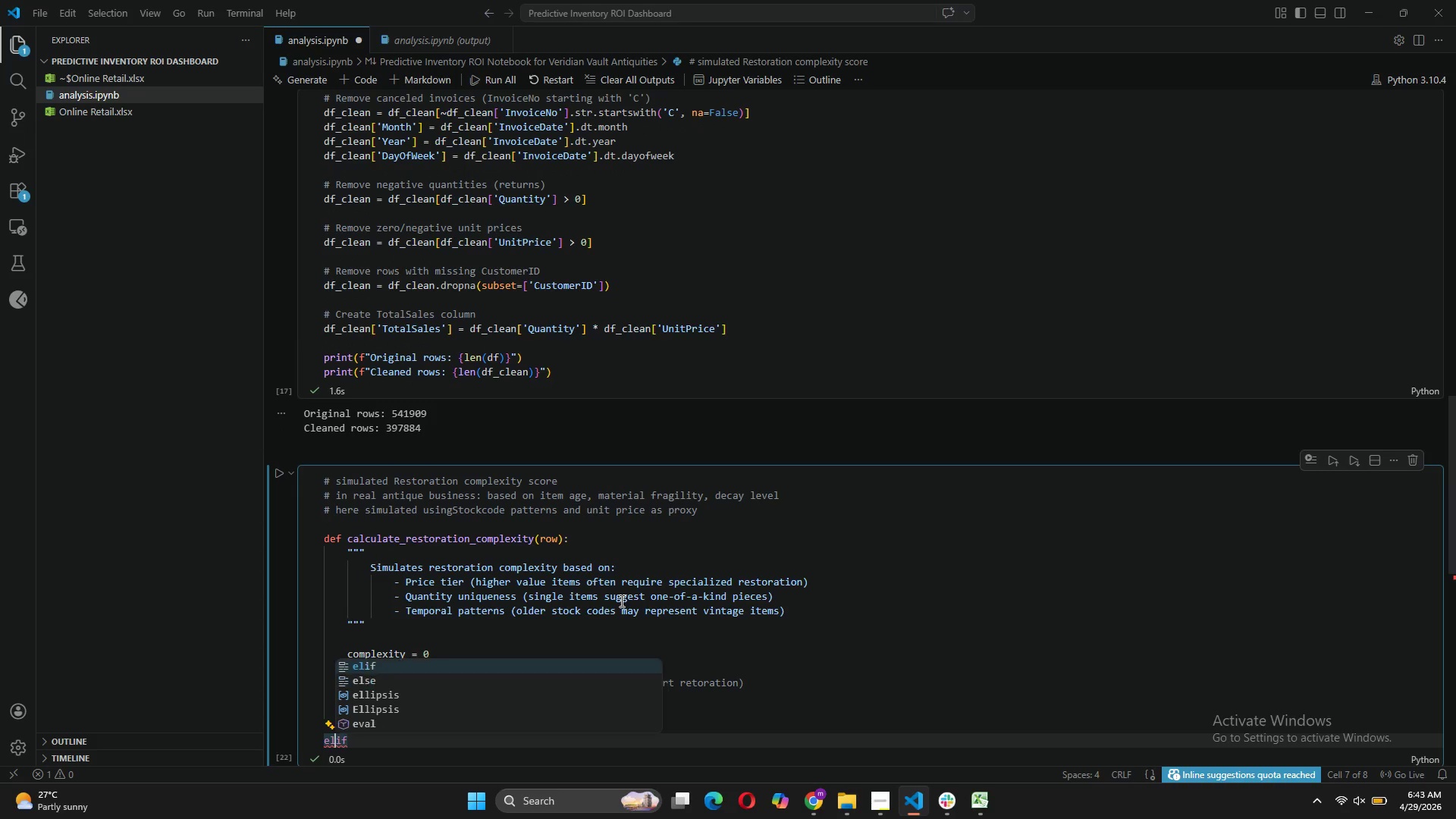 
key(ArrowLeft)
 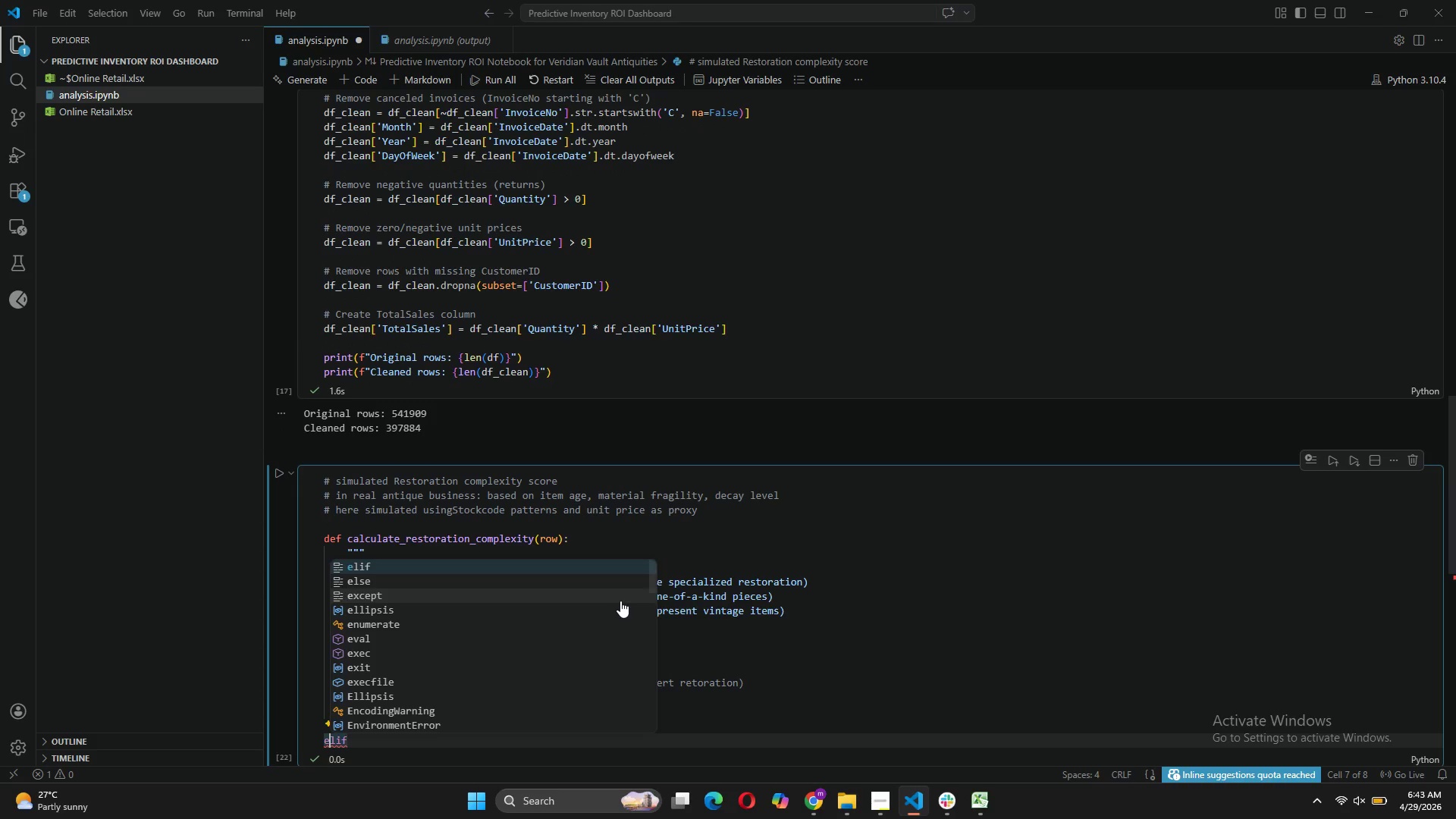 
key(ArrowLeft)
 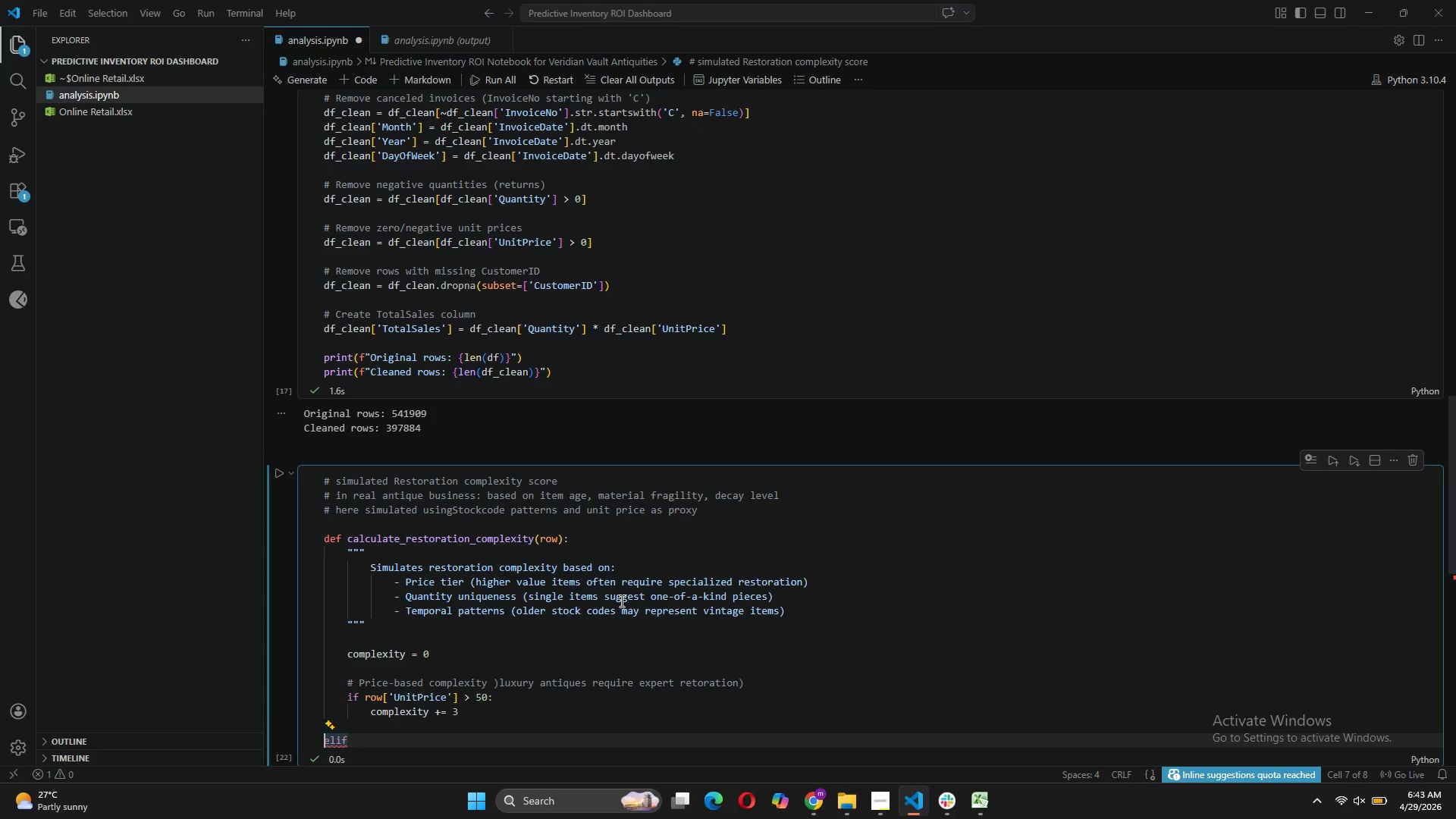 
key(Tab)
 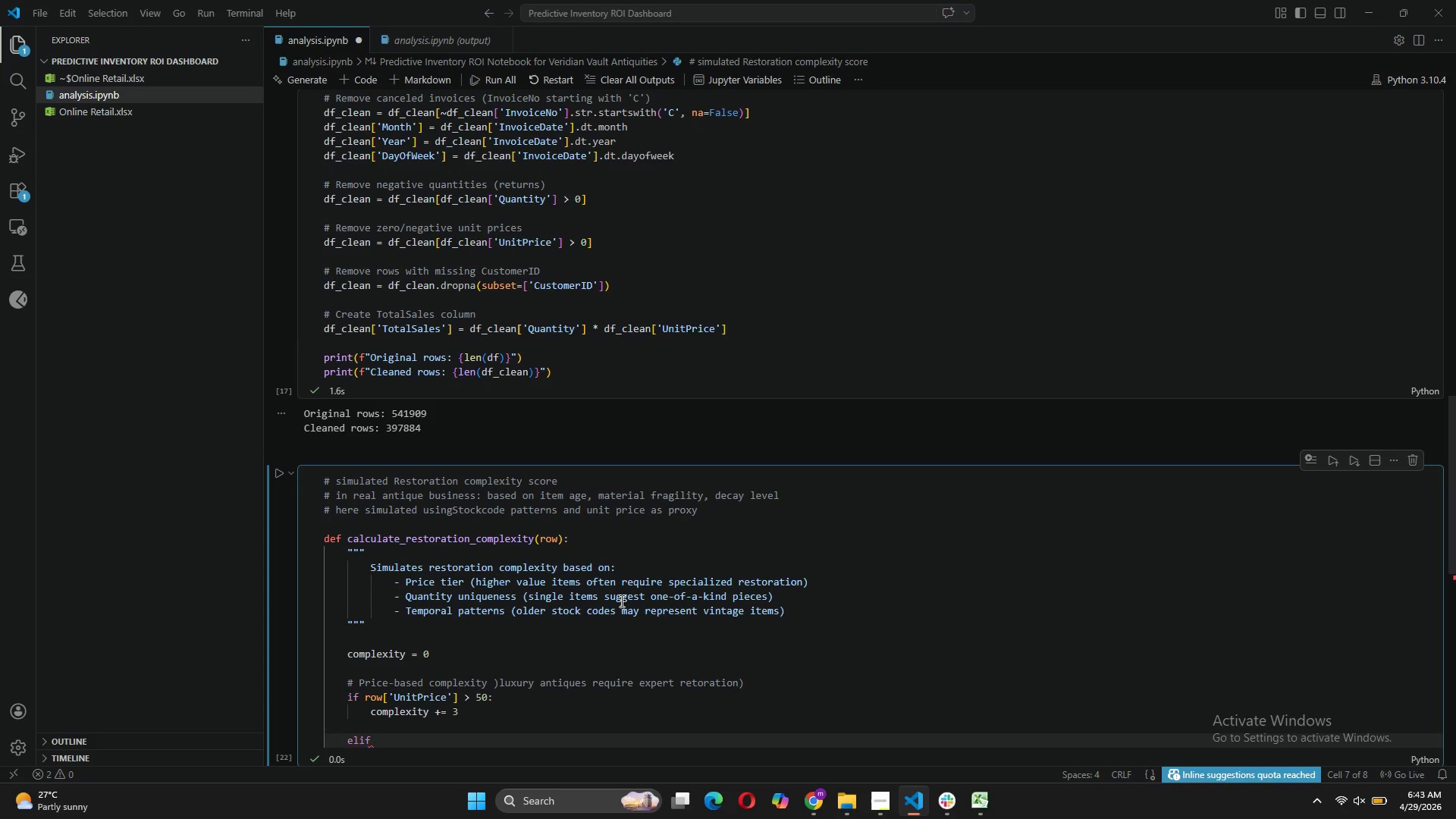 
key(Backspace)
 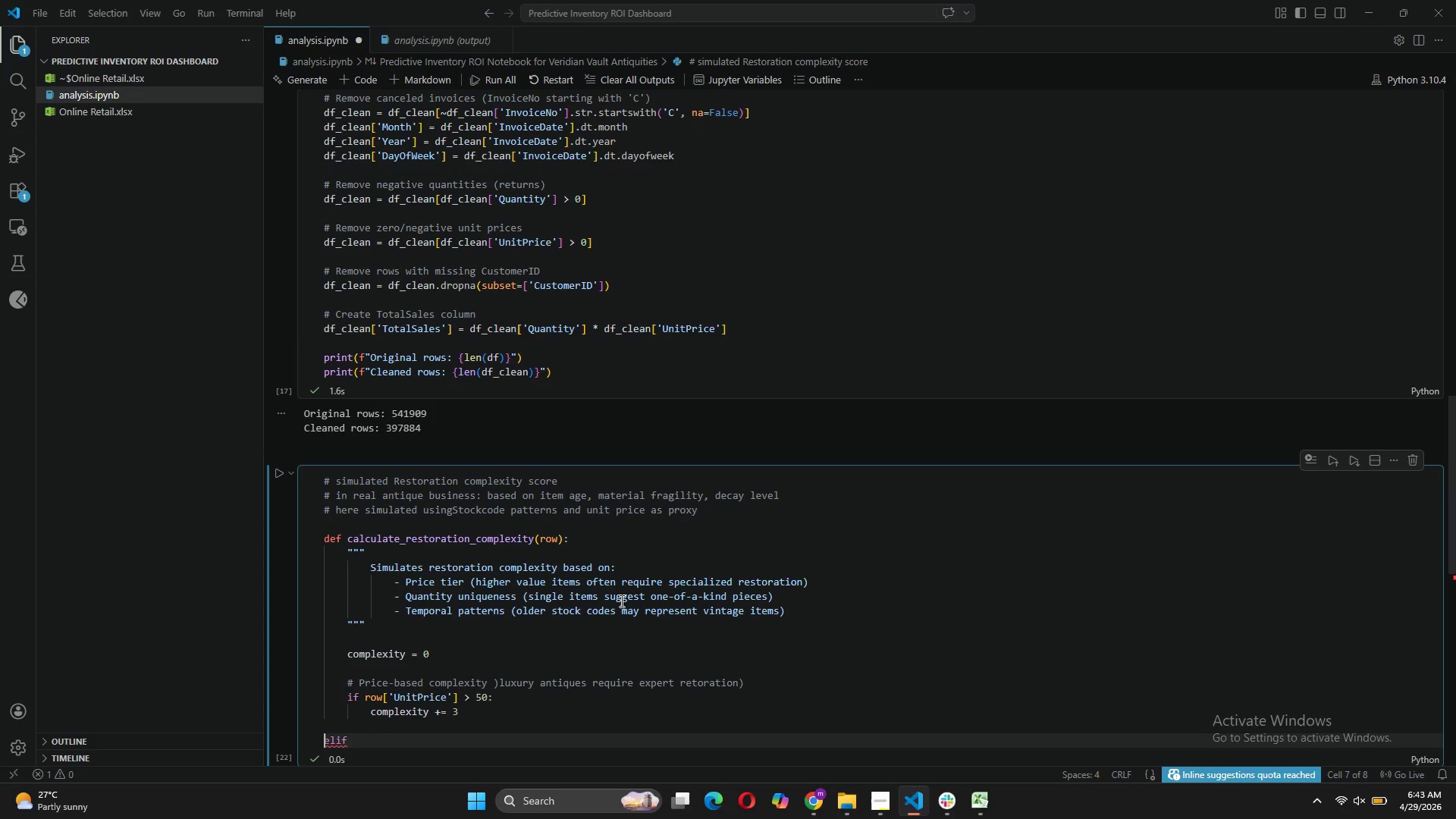 
key(Backspace)
 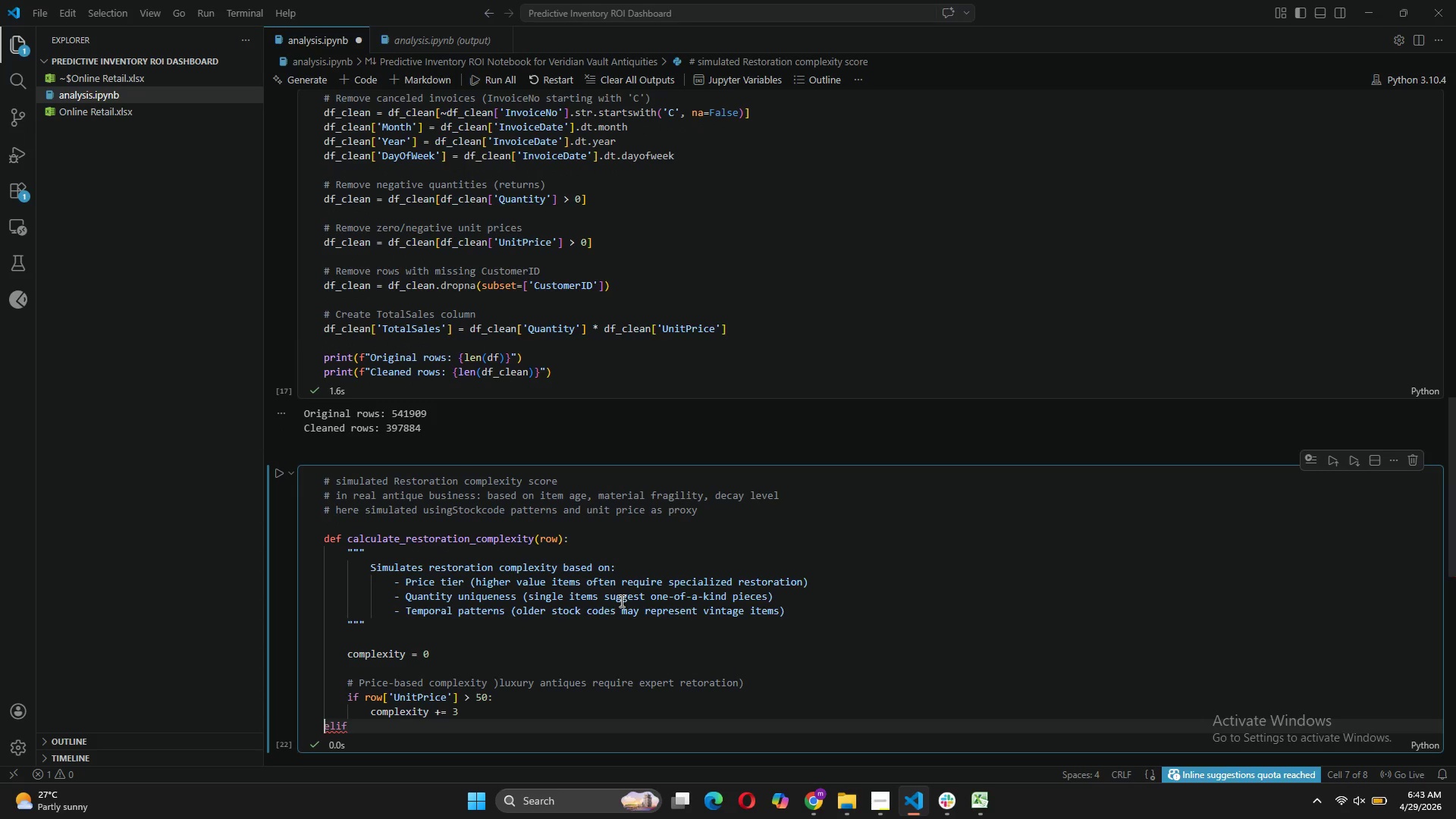 
key(Tab)
 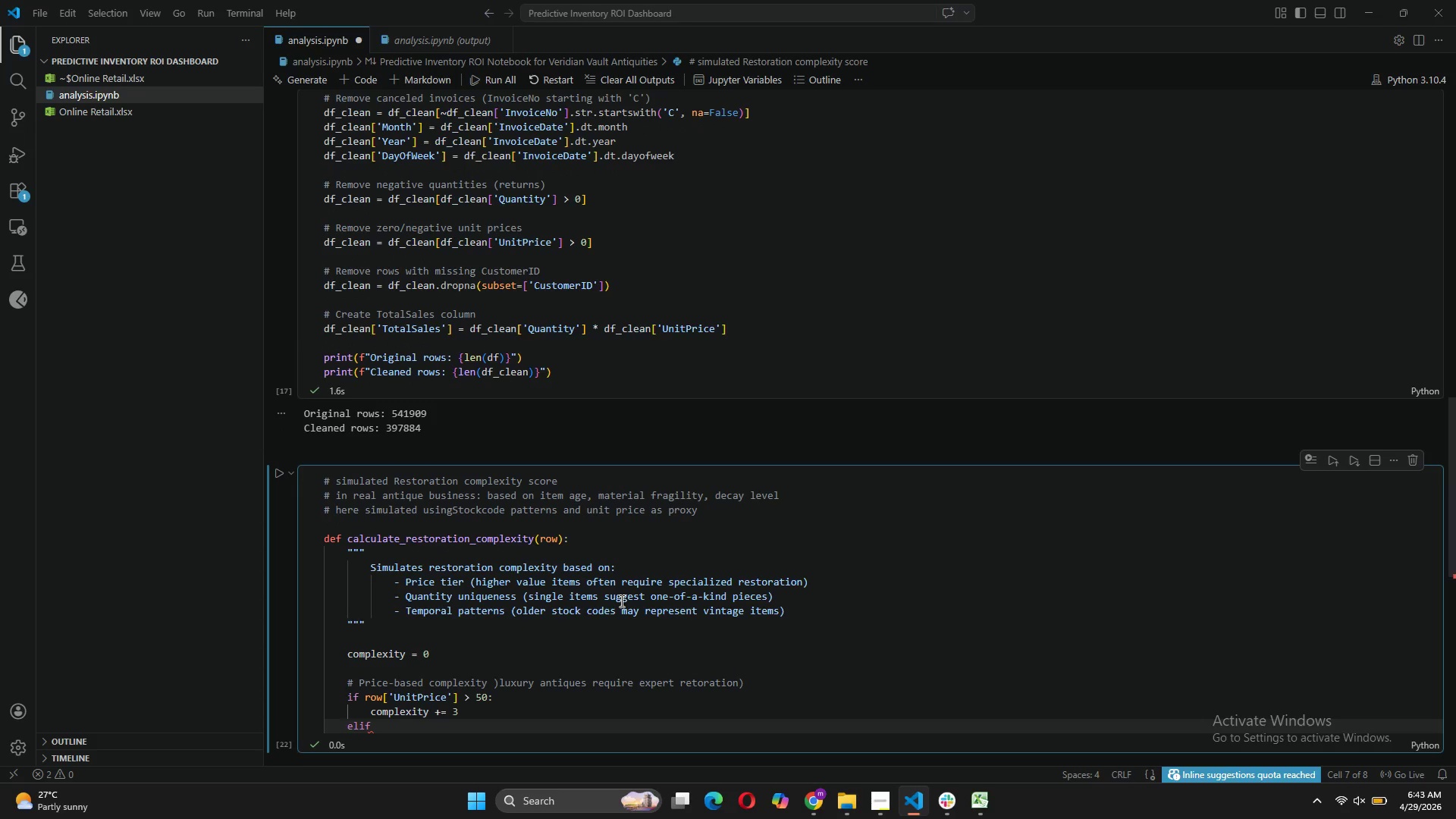 
key(ArrowRight)
 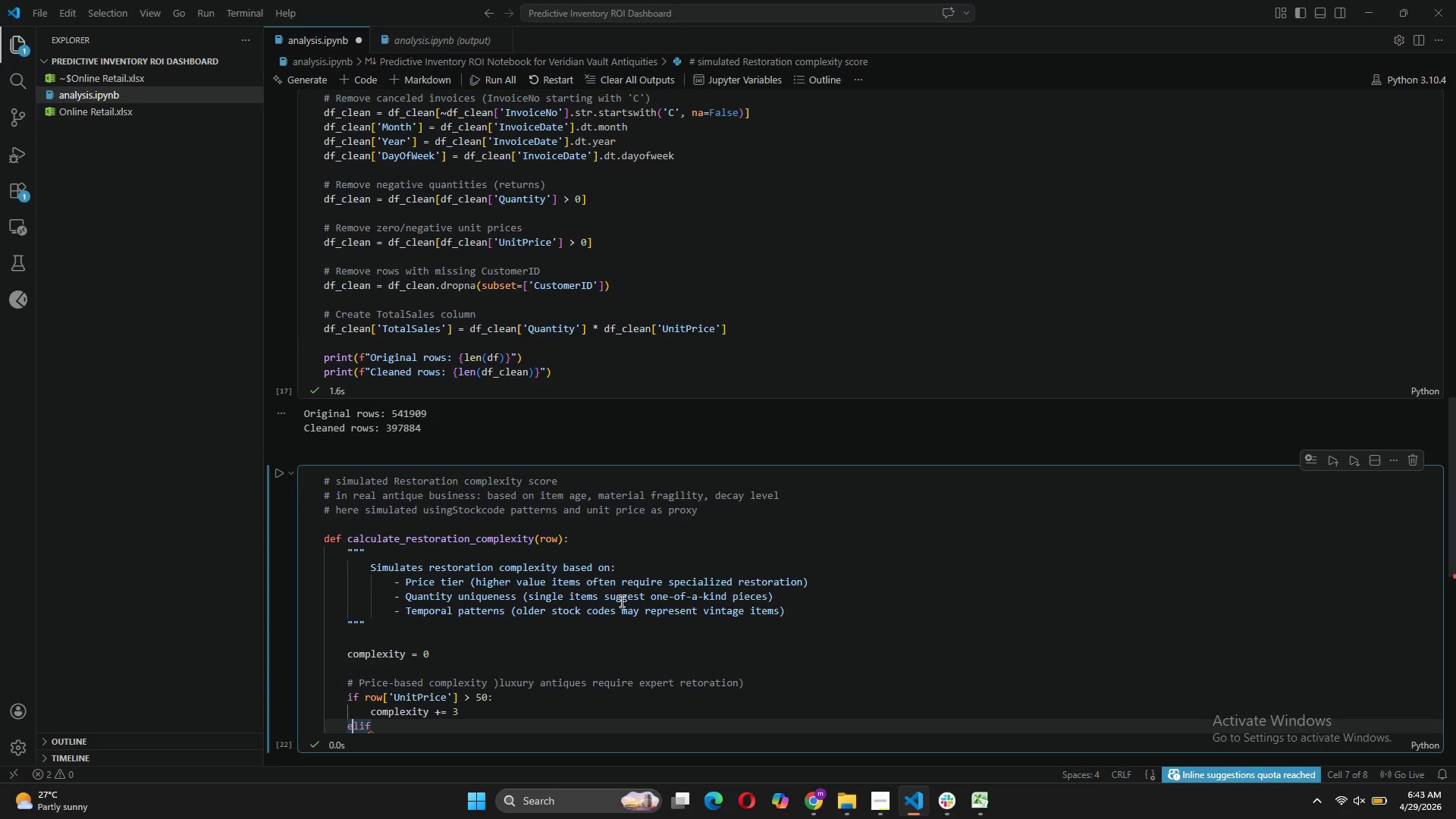 
key(ArrowRight)
 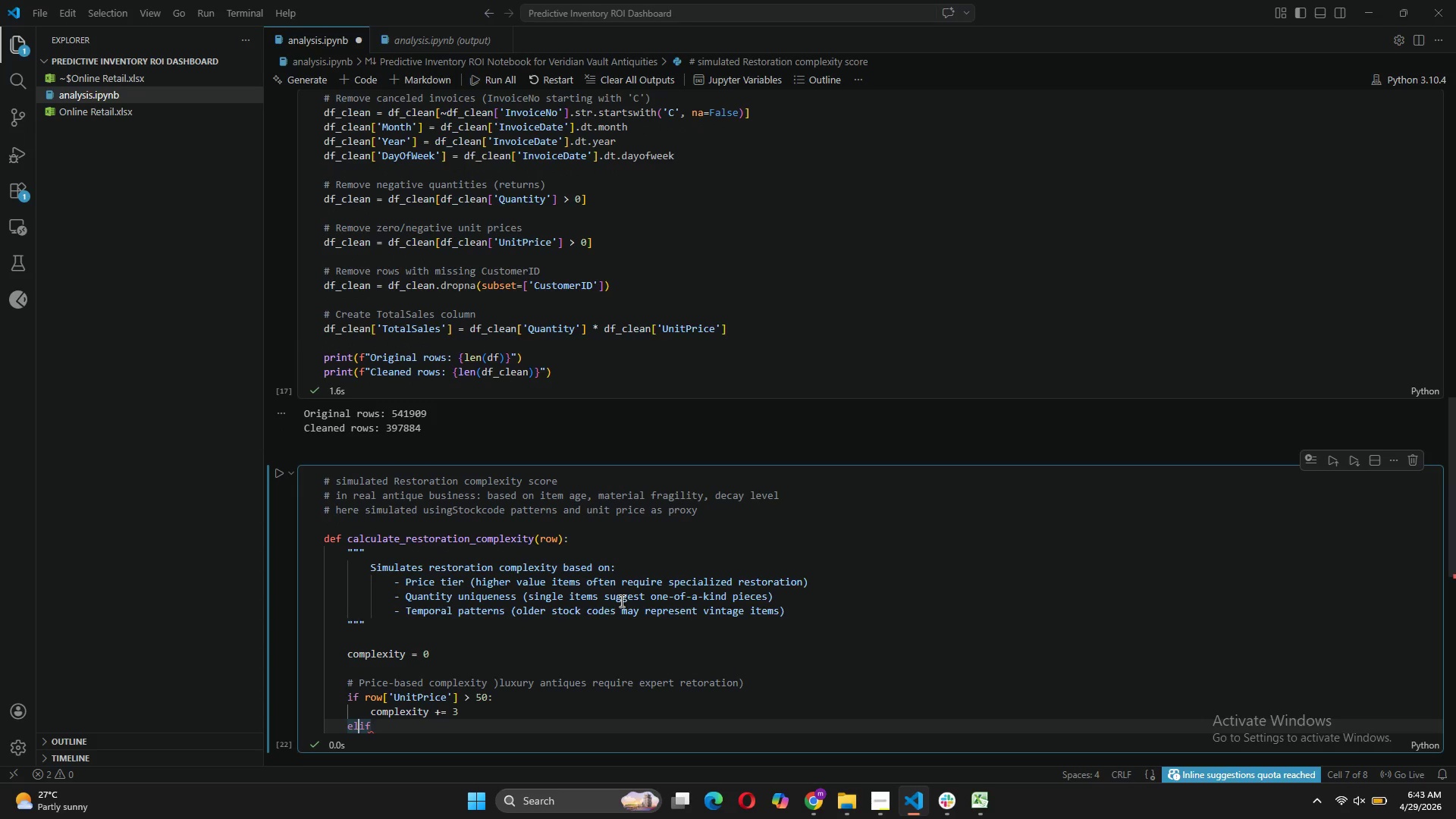 
key(ArrowRight)
 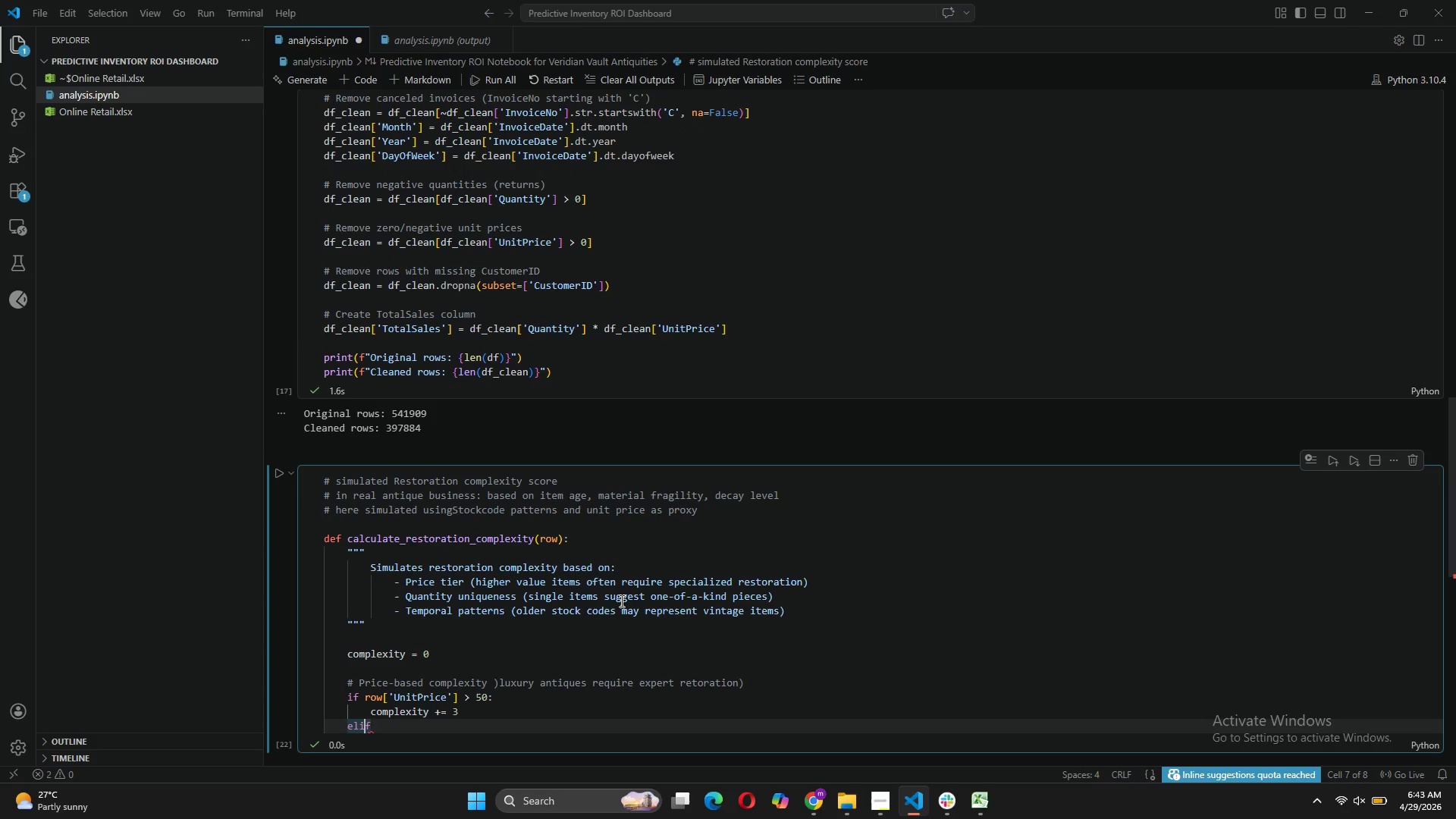 
key(ArrowRight)
 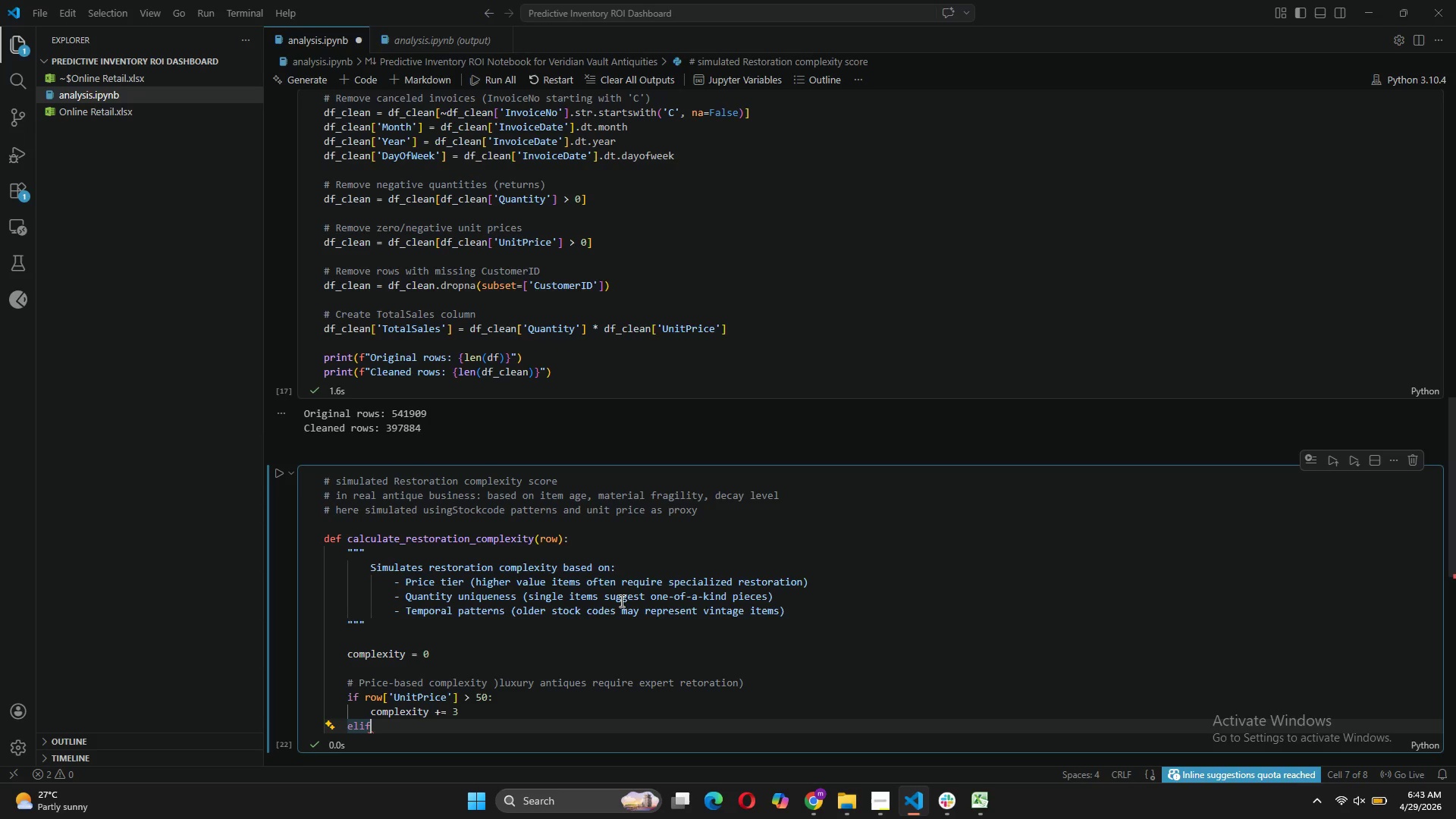 
type( row['Unit[)
key(Backspace)
type(Price)
 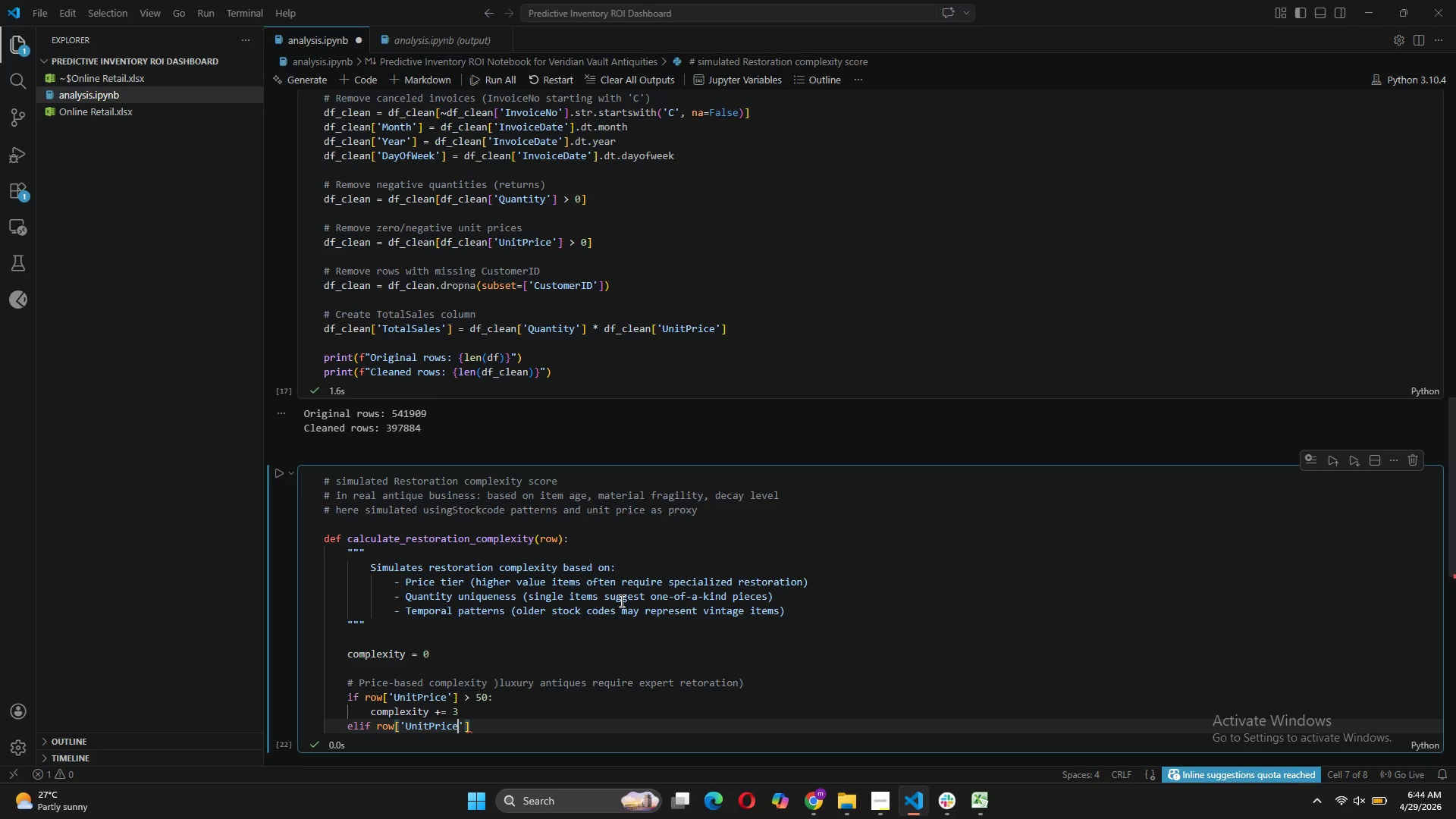 
key(ArrowRight)
 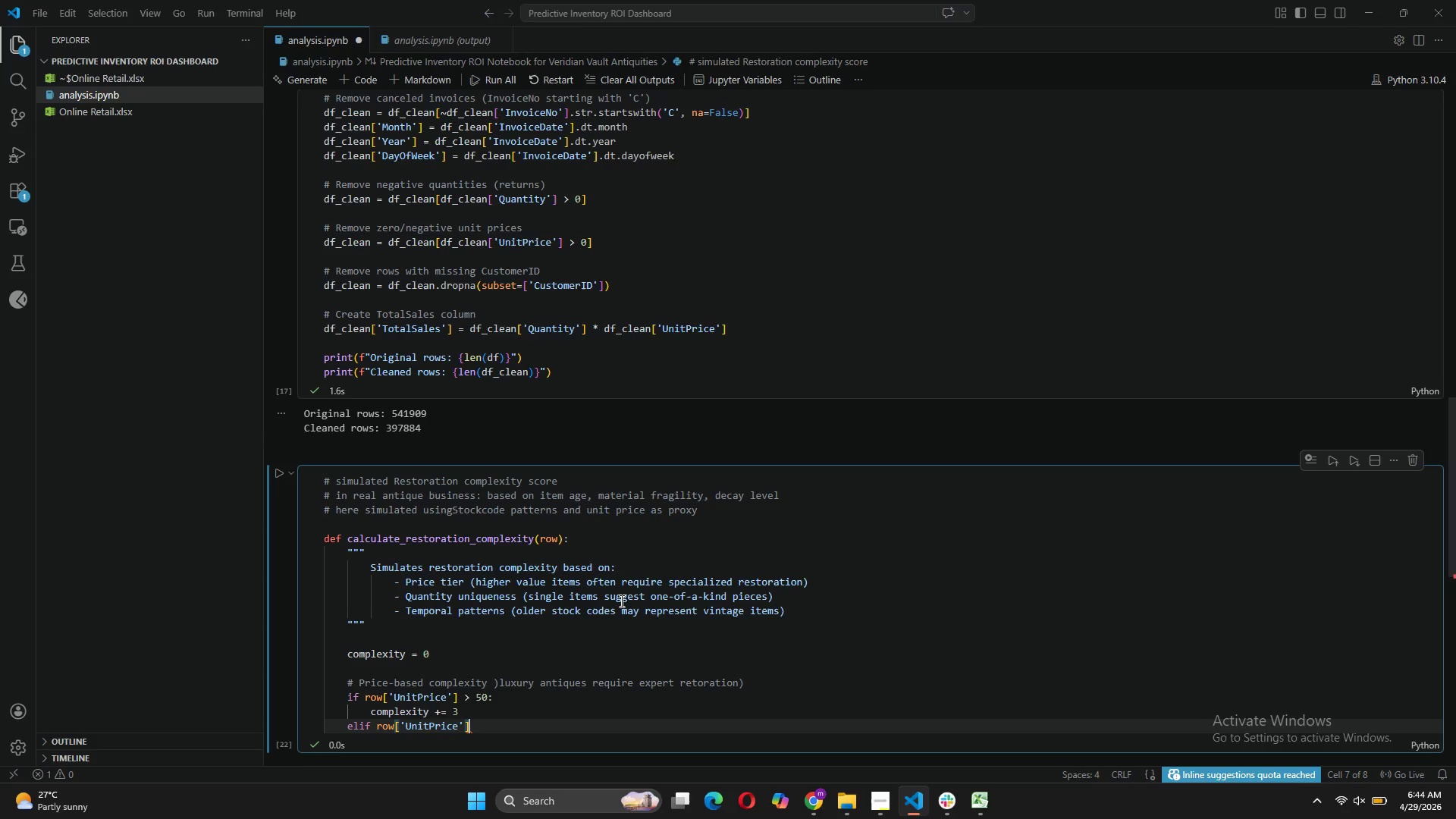 
key(ArrowRight)
 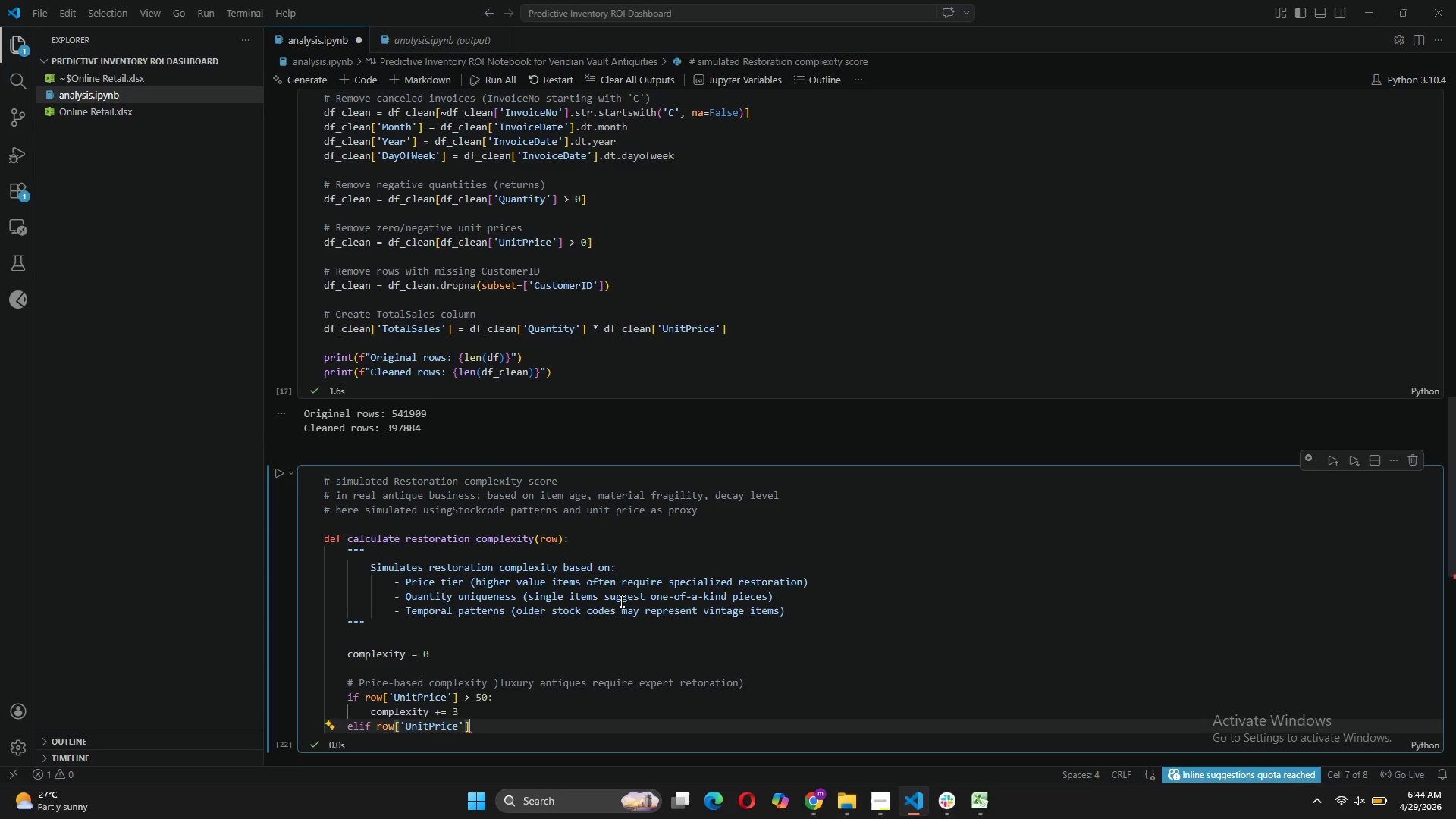 
type( > 20:)
 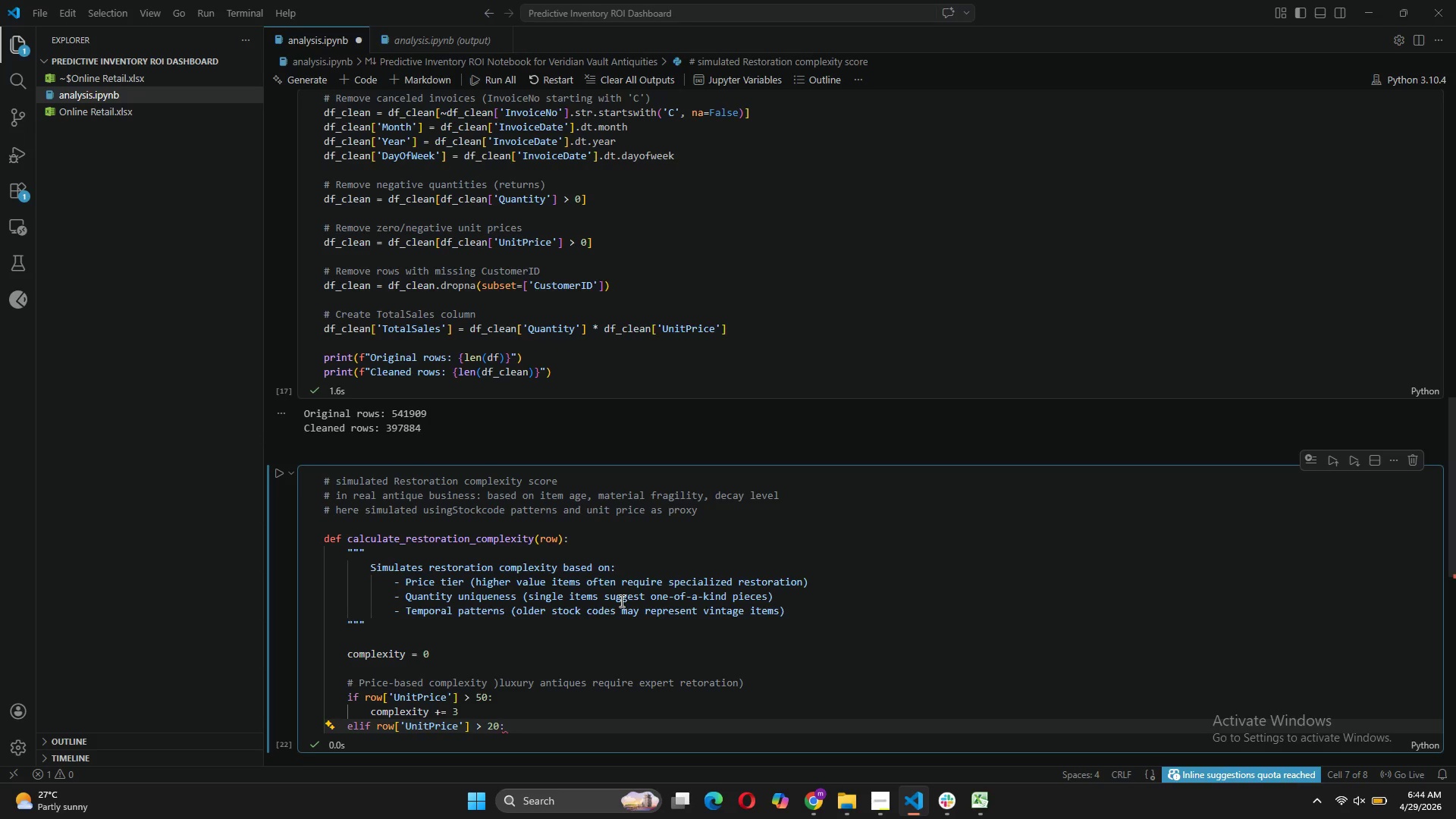 
 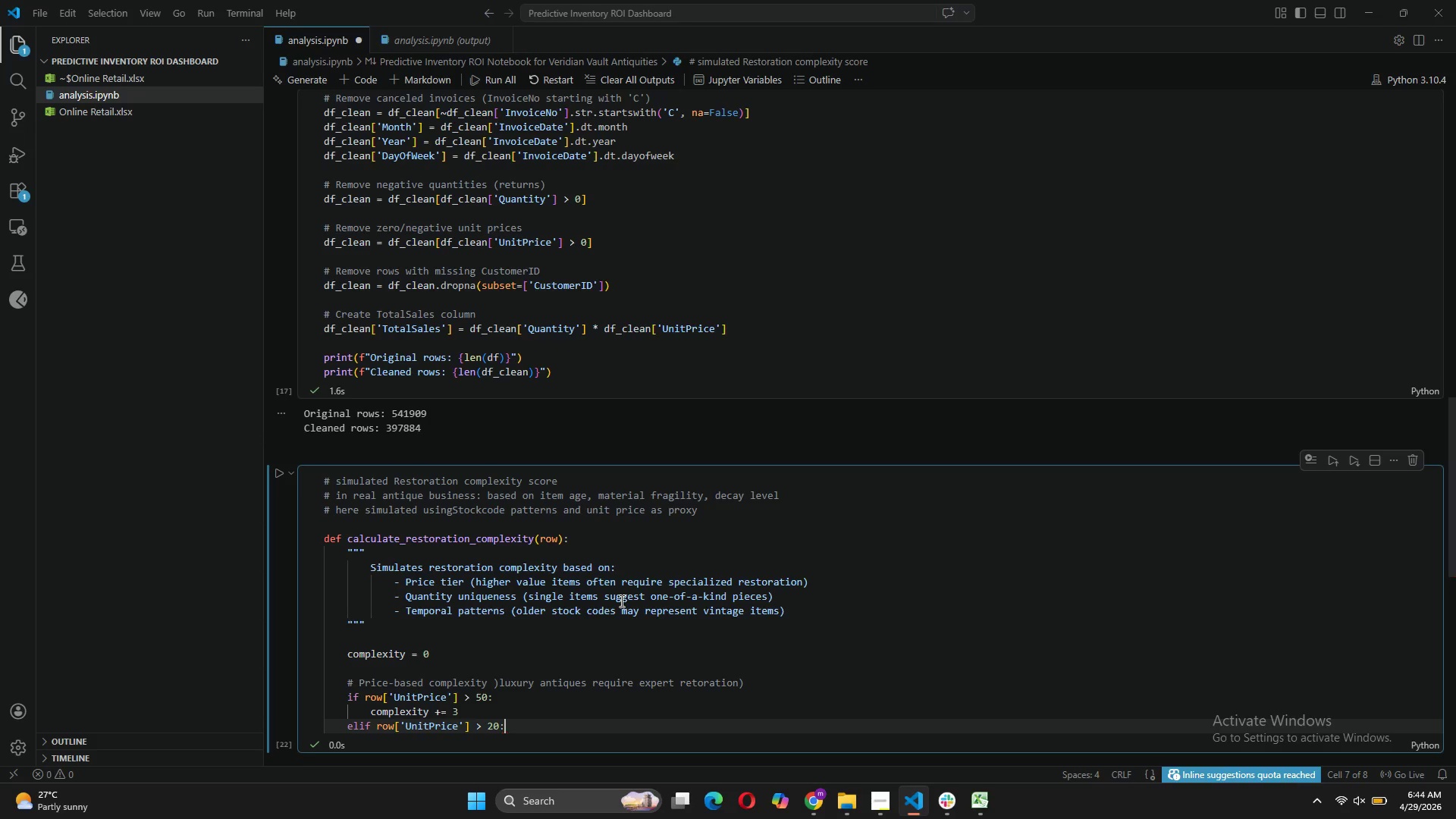 
hold_key(key=ShiftRight, duration=0.81)
 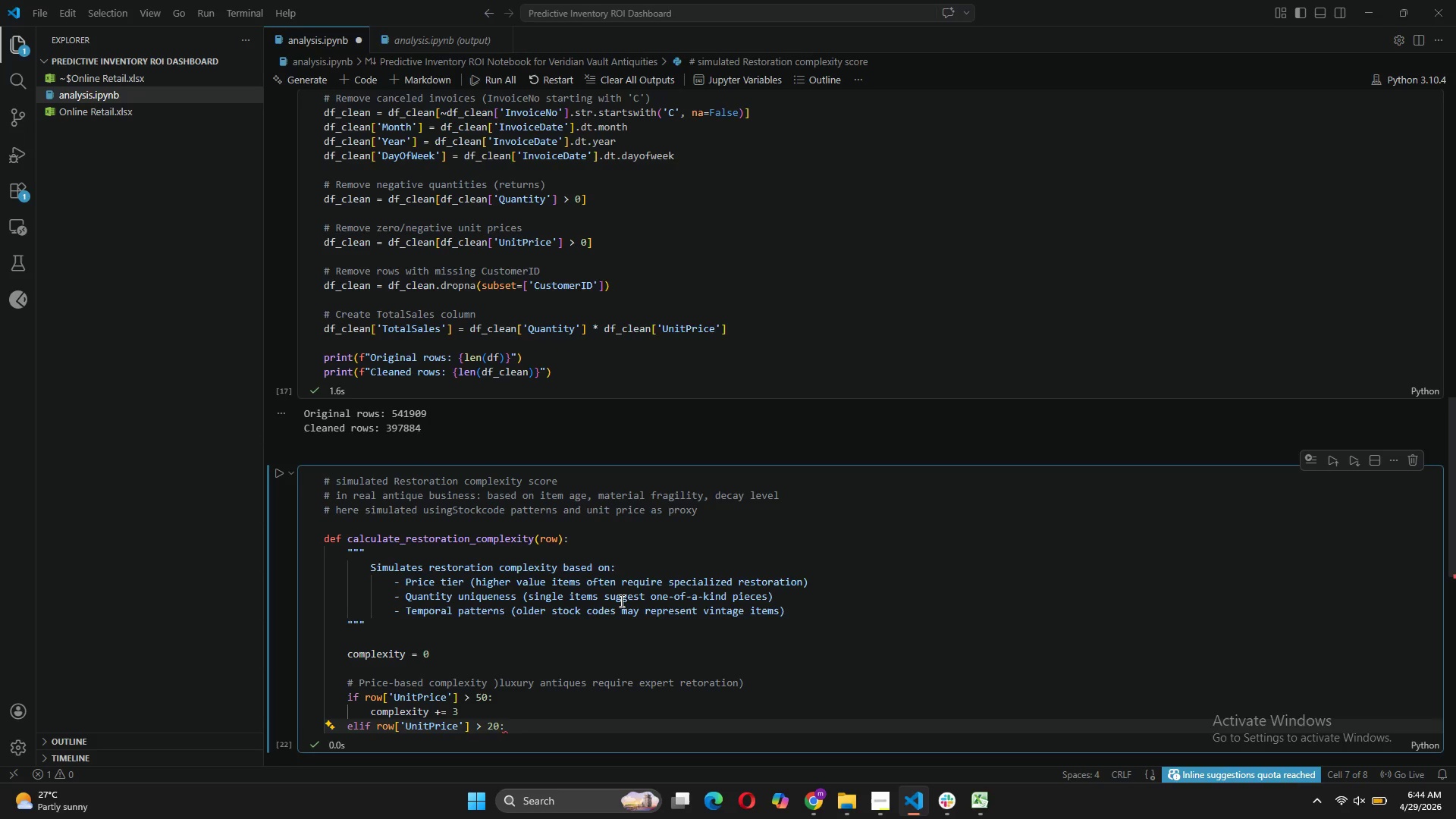 
key(Enter)
 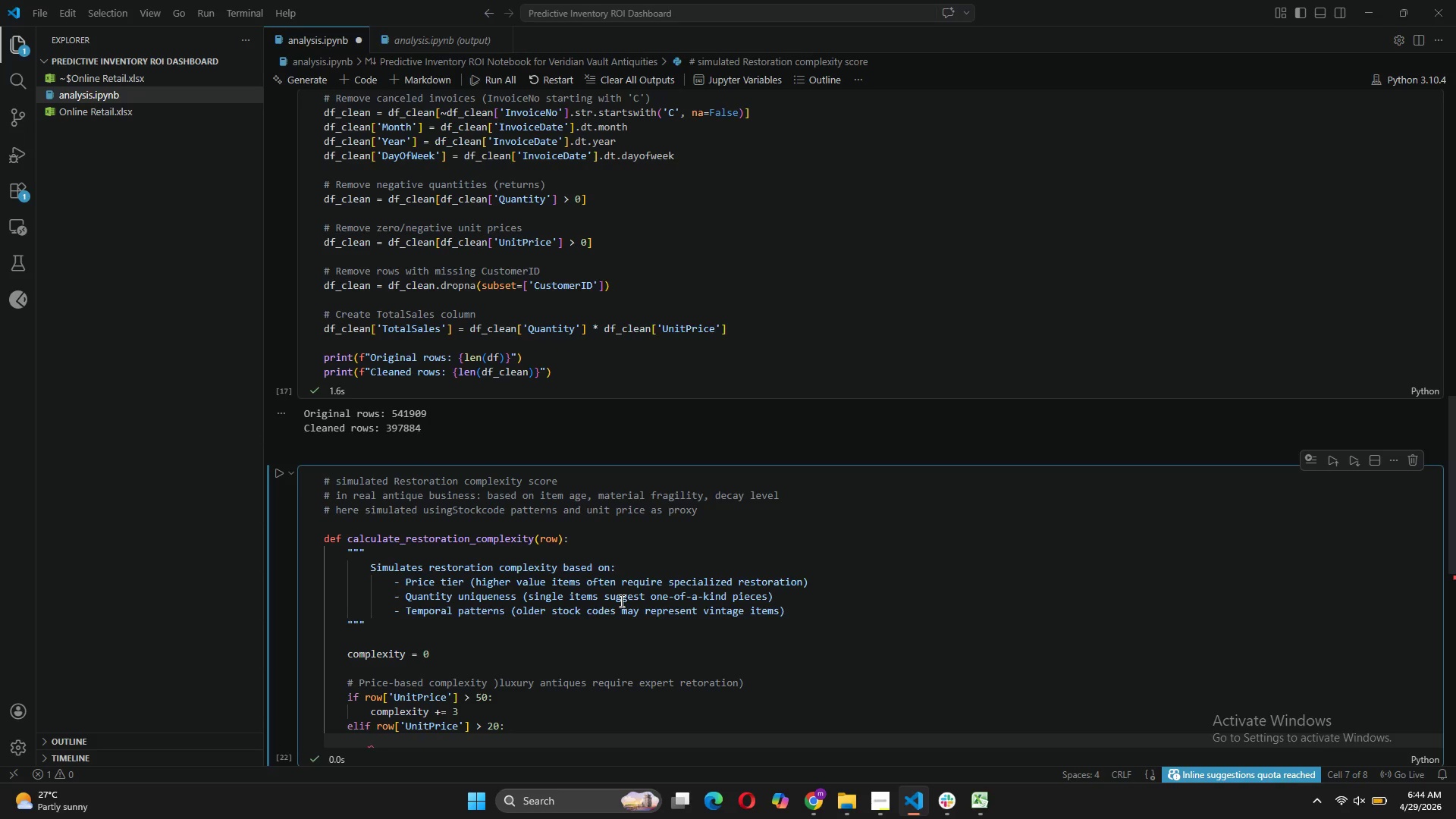 
type(complexity += 2)
 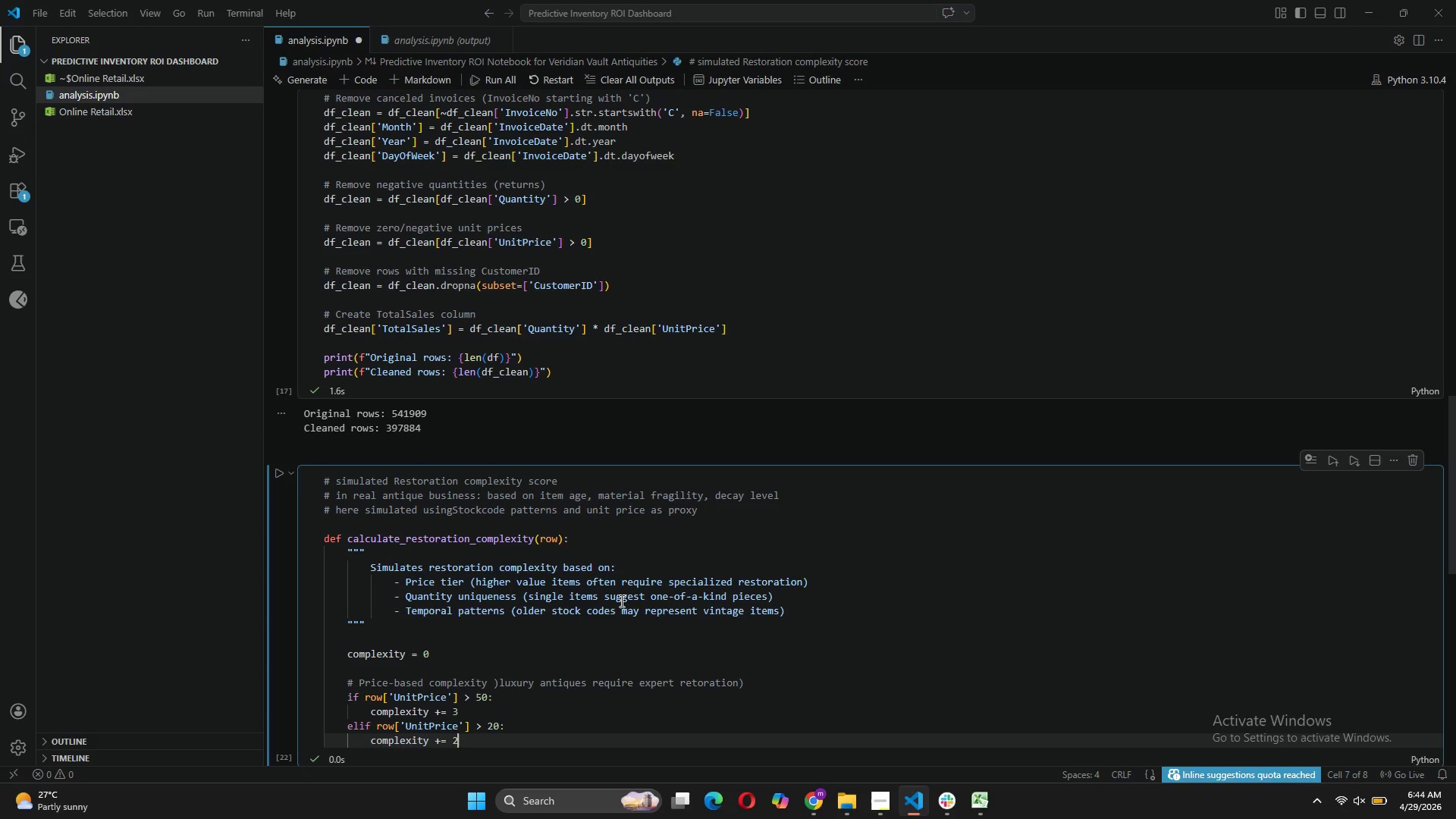 
key(Enter)
 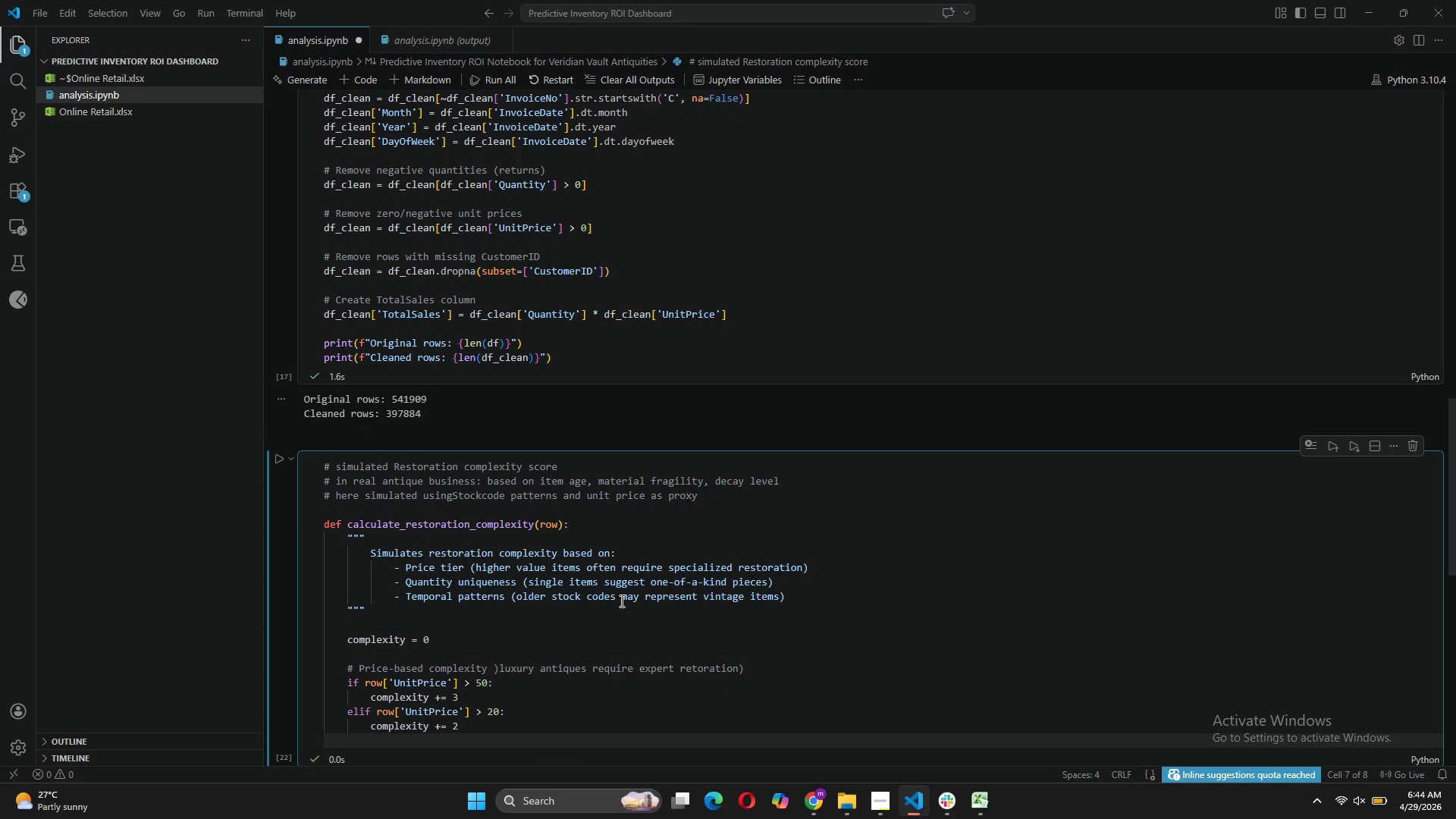 
key(Backspace)
type(else: )
 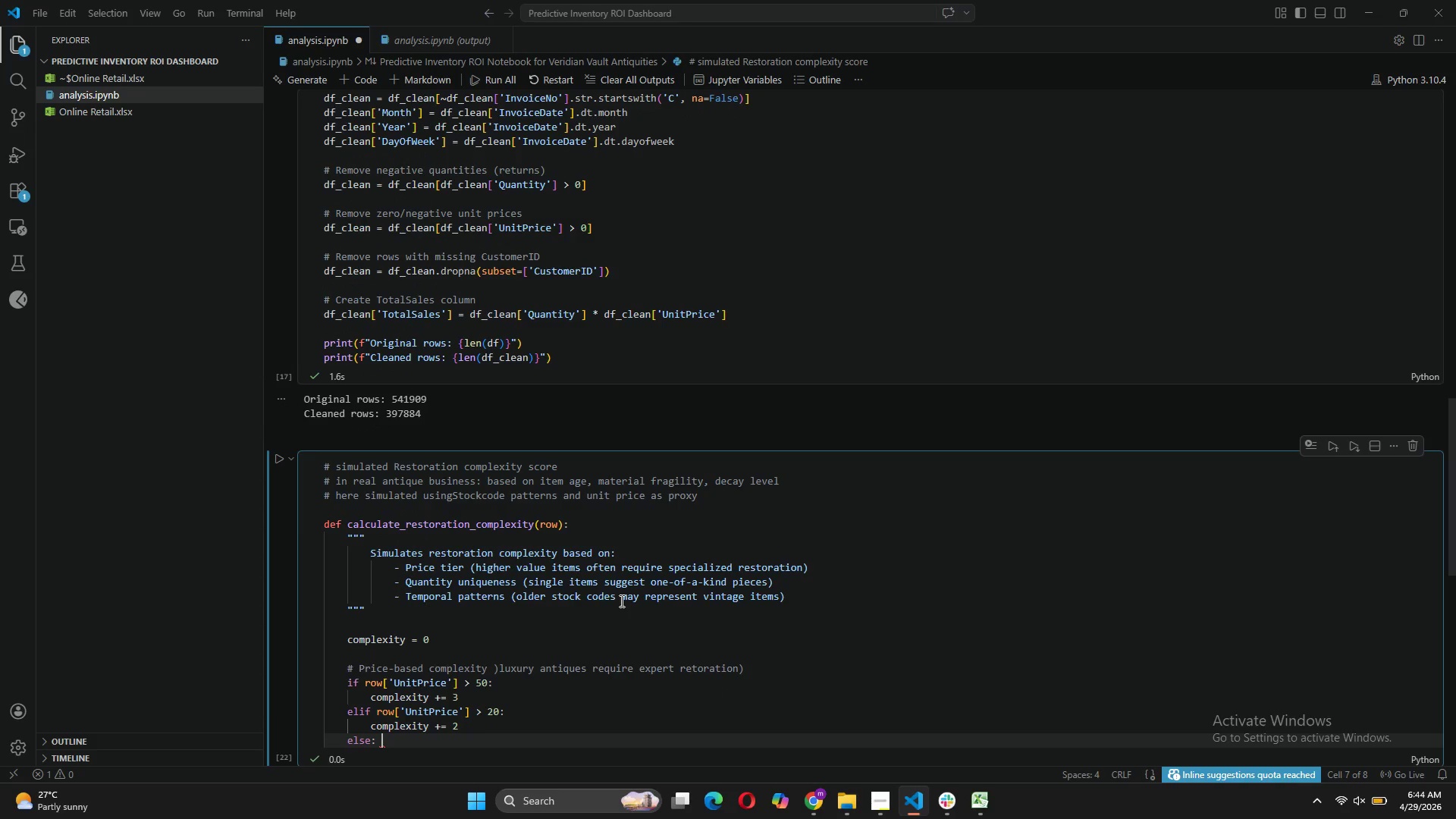 
key(Enter)
 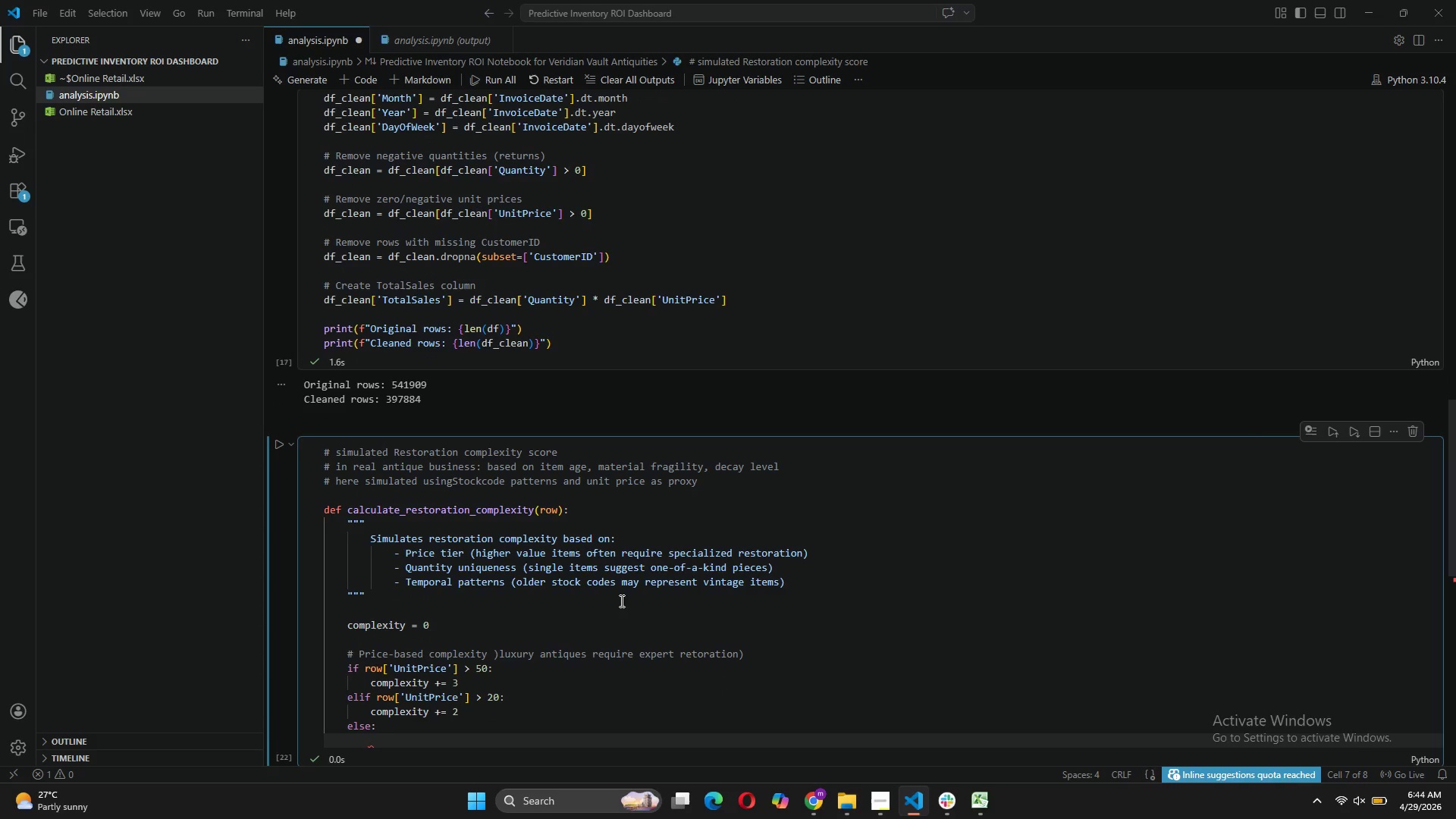 
type(comp)
 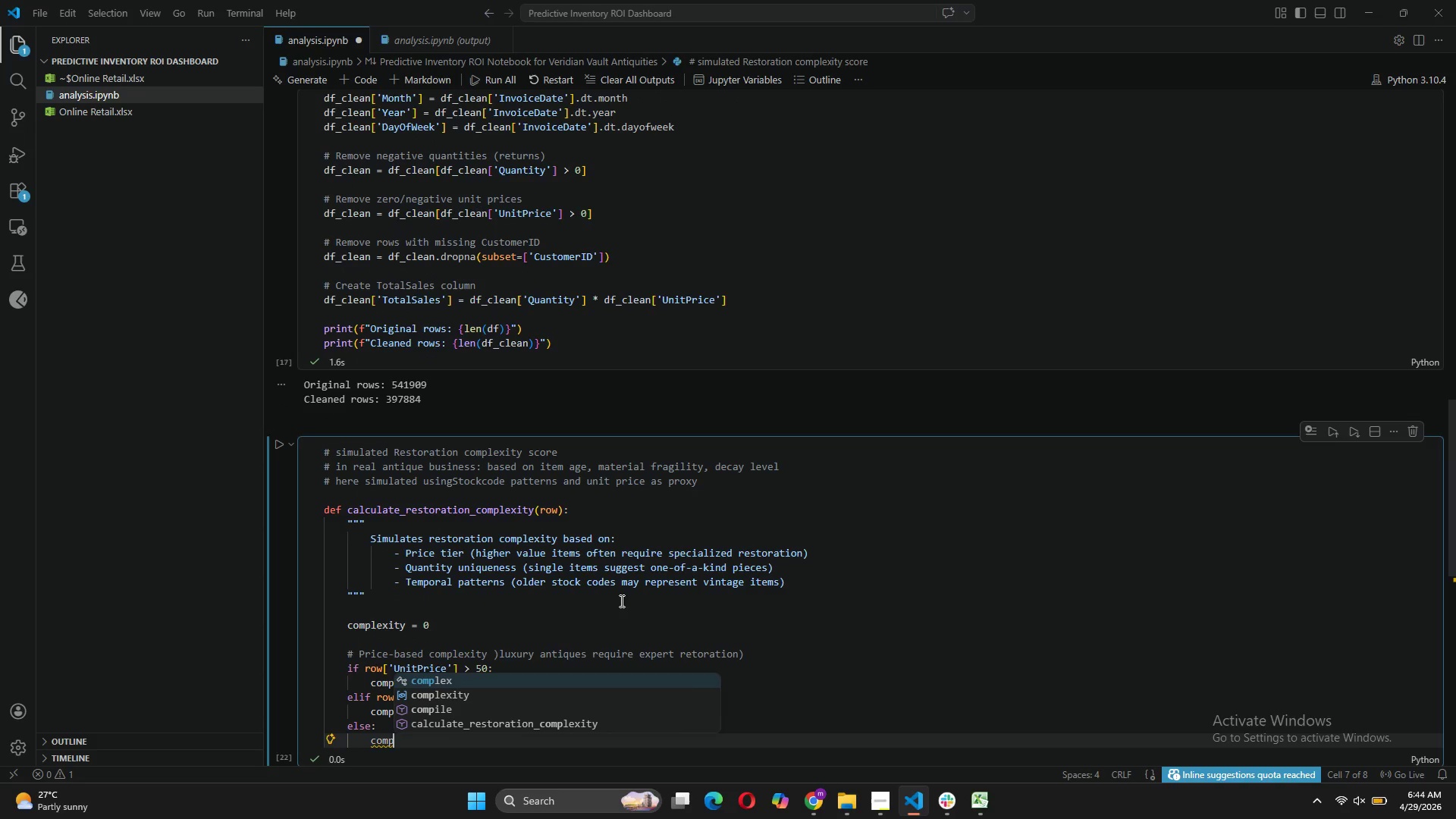 
key(ArrowDown)
 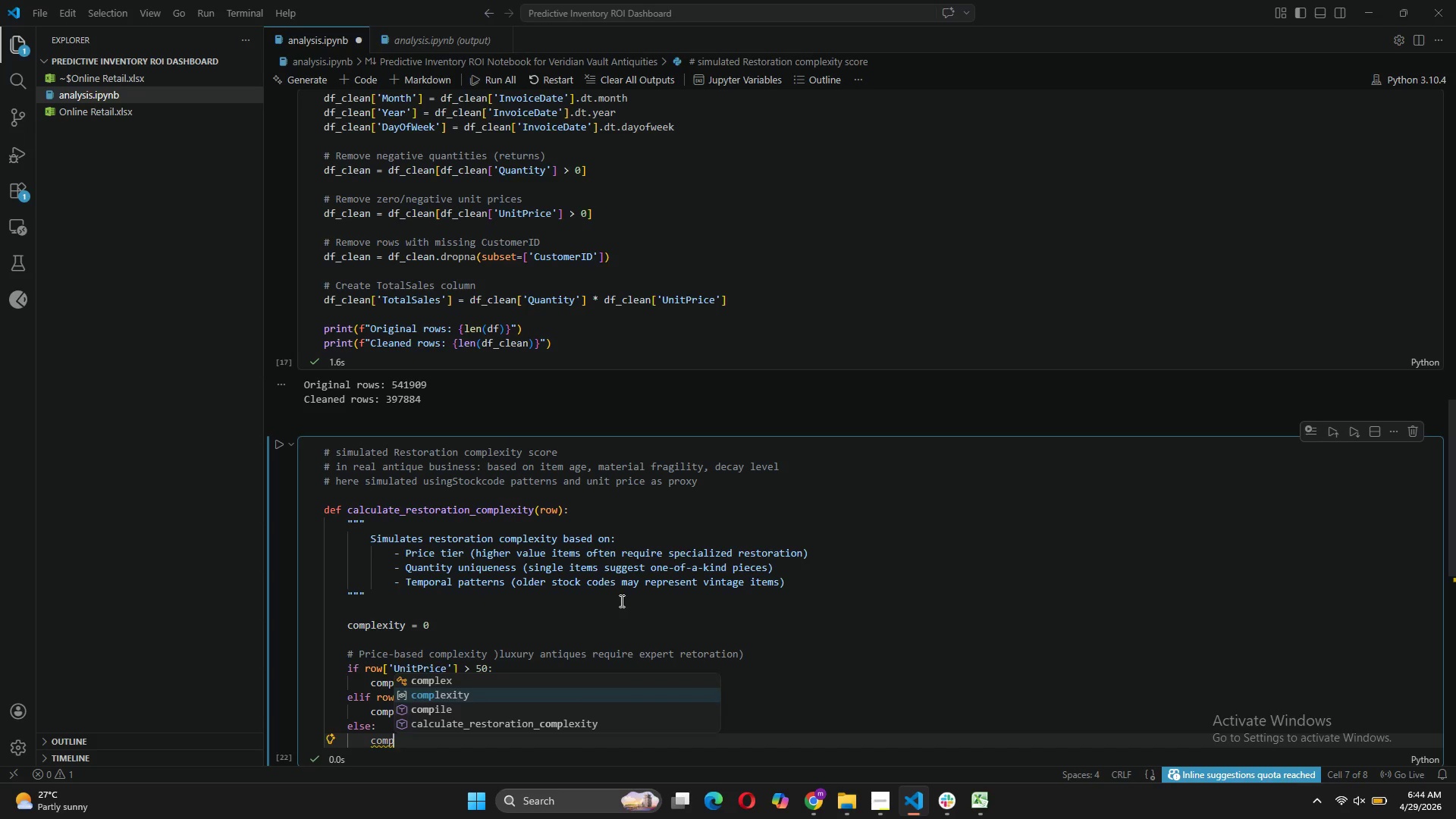 
key(Tab)
 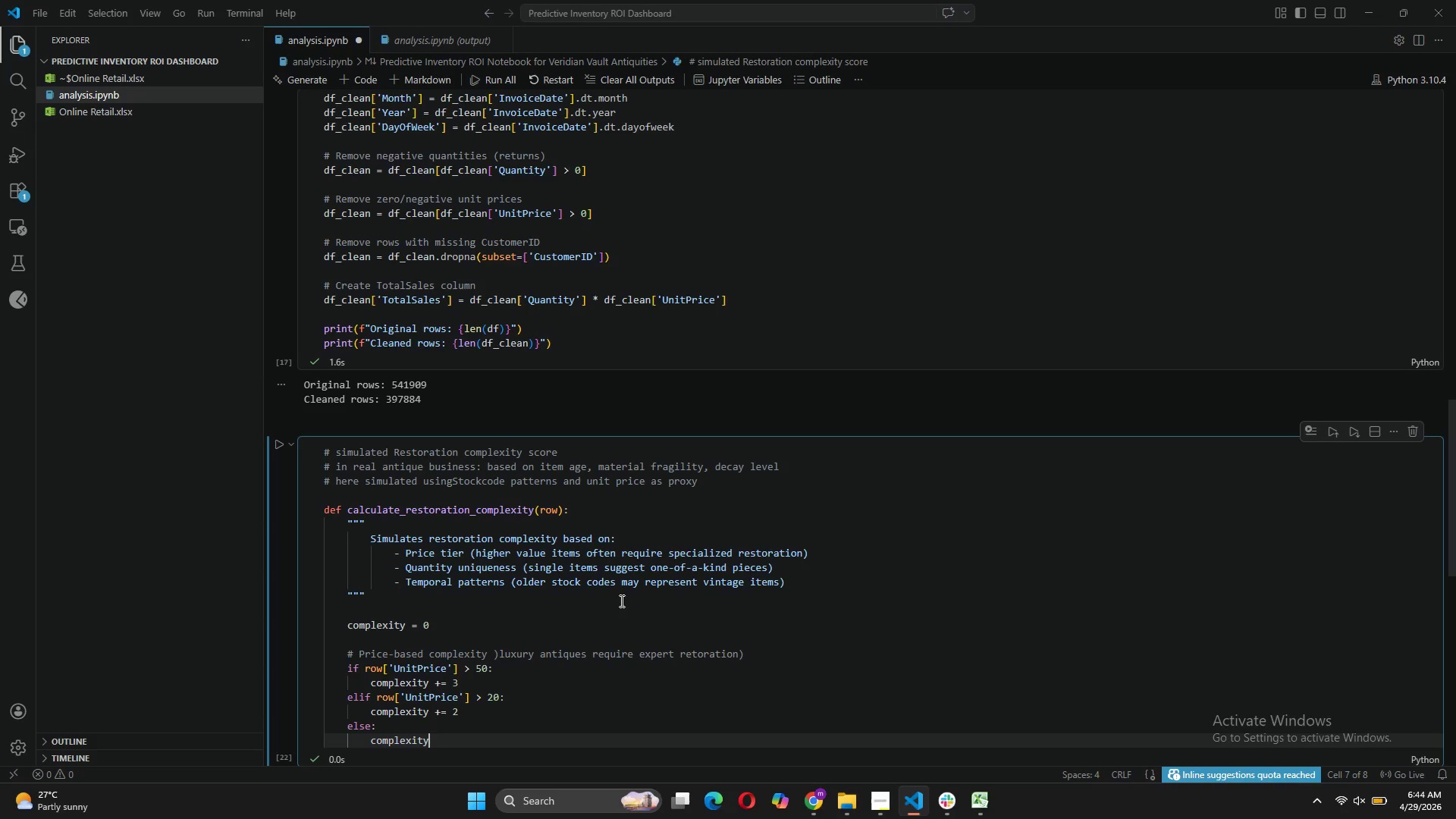 
key(Space)
 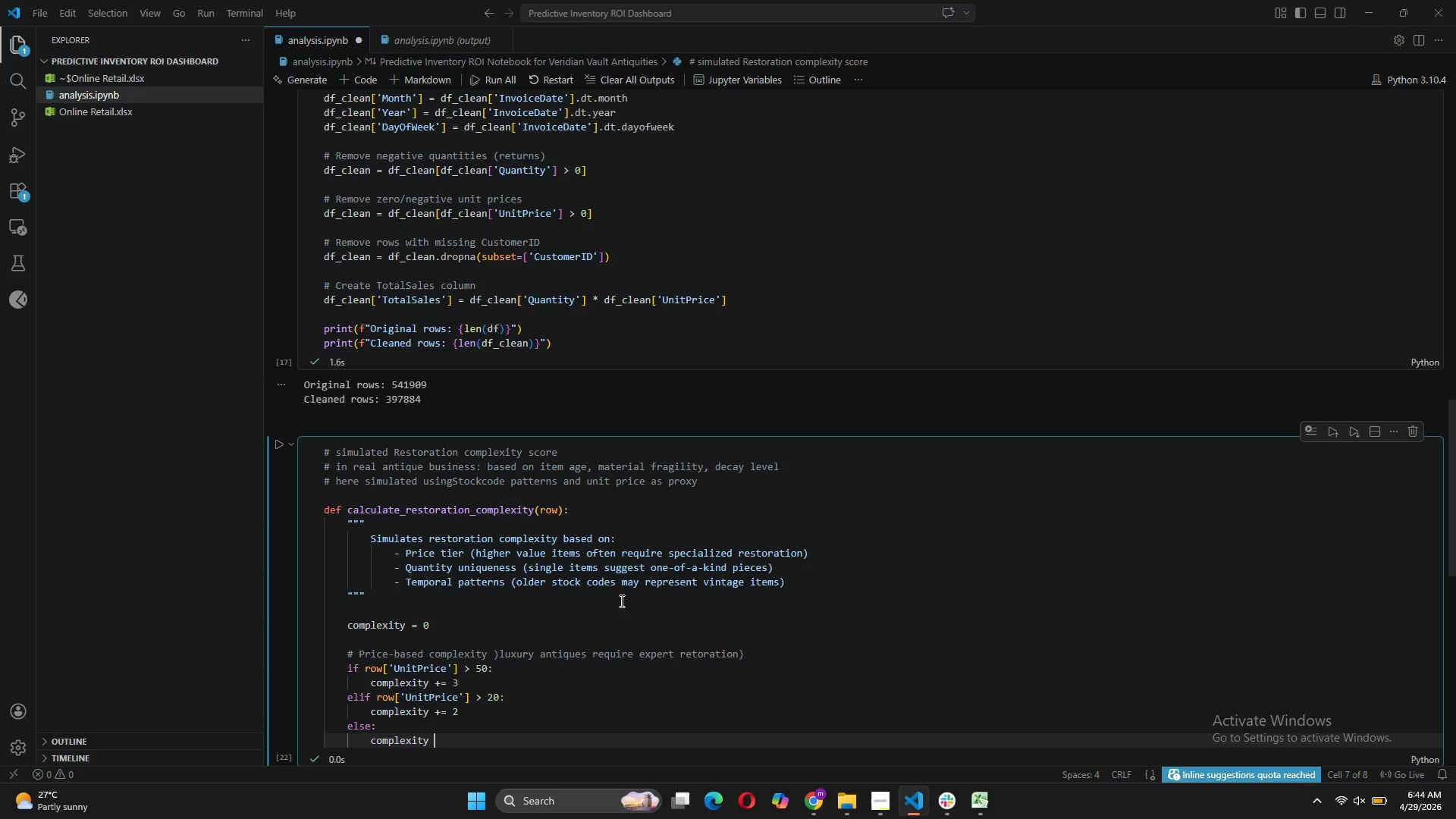 
key(Shift+Equal)
 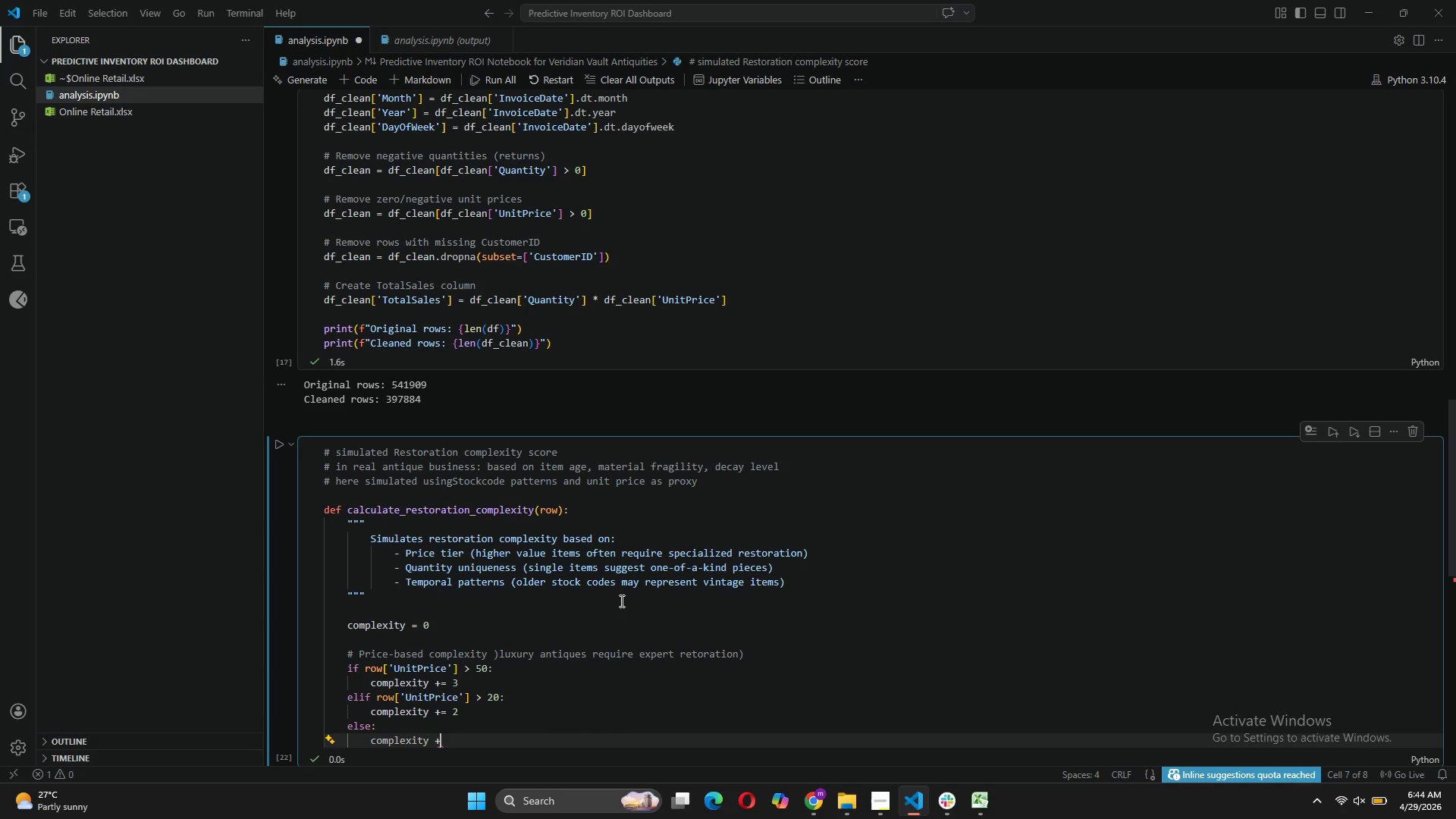 
key(Equal)
 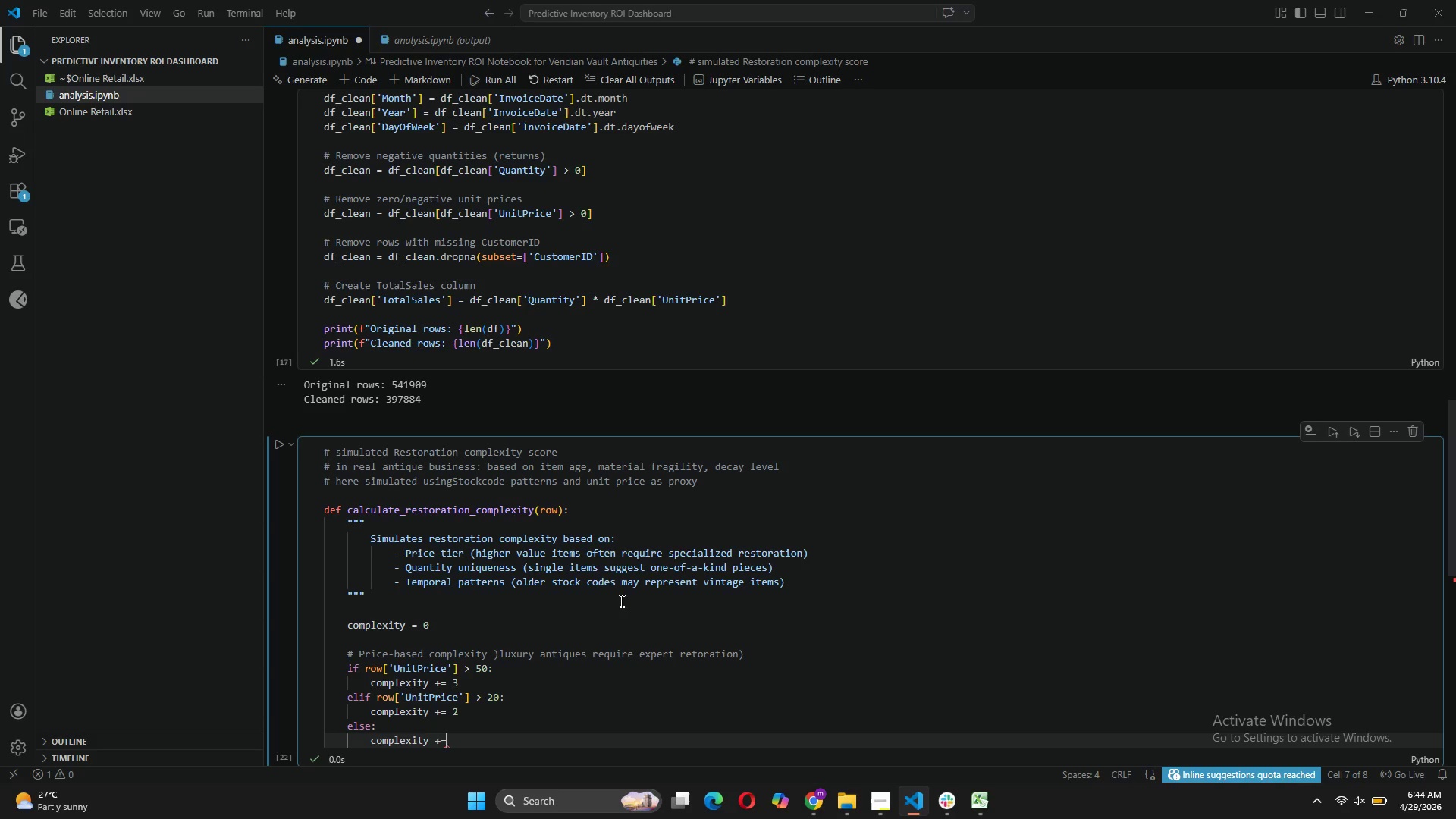 
key(Space)
 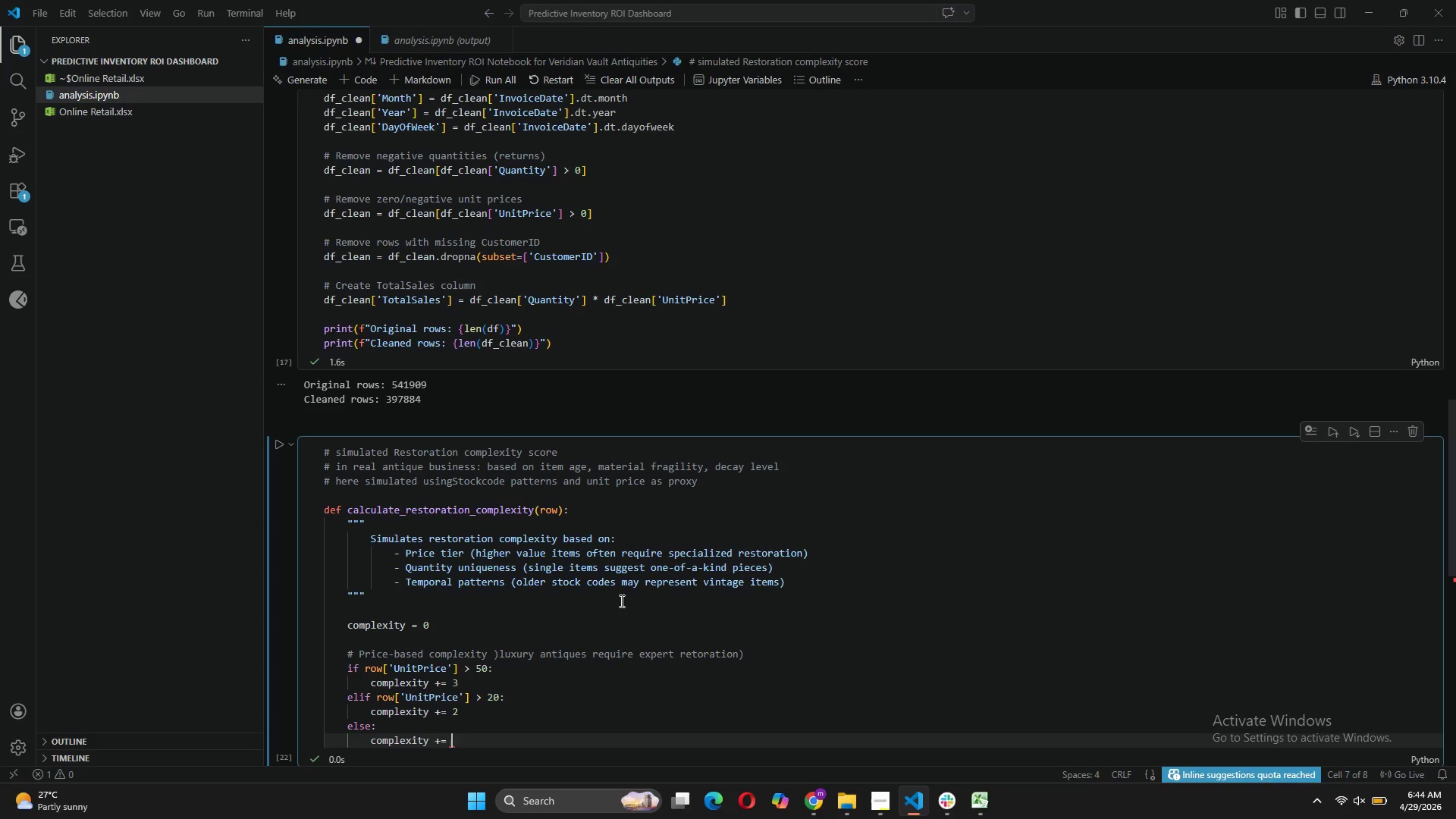 
key(1)
 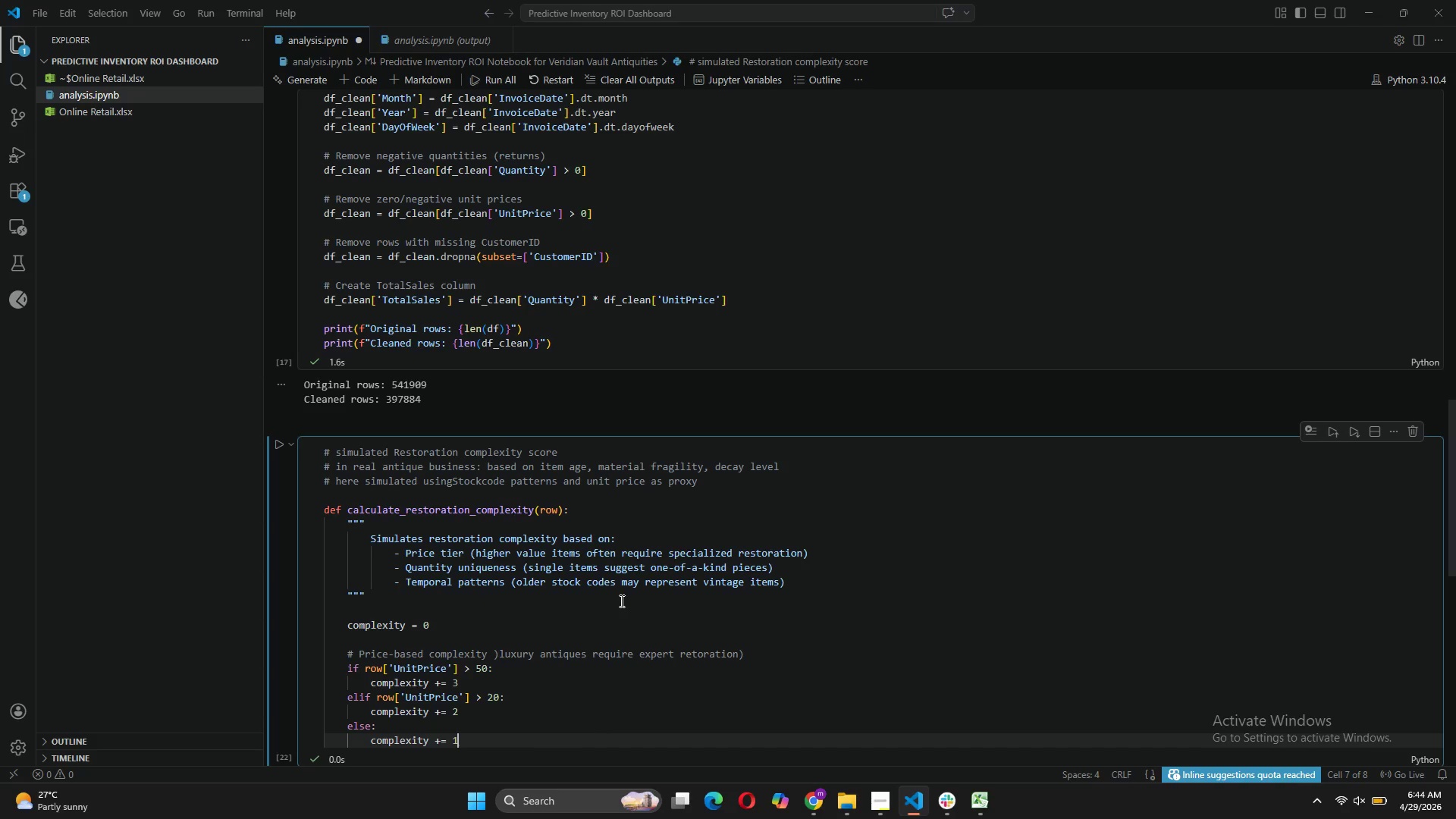 
wait(5.83)
 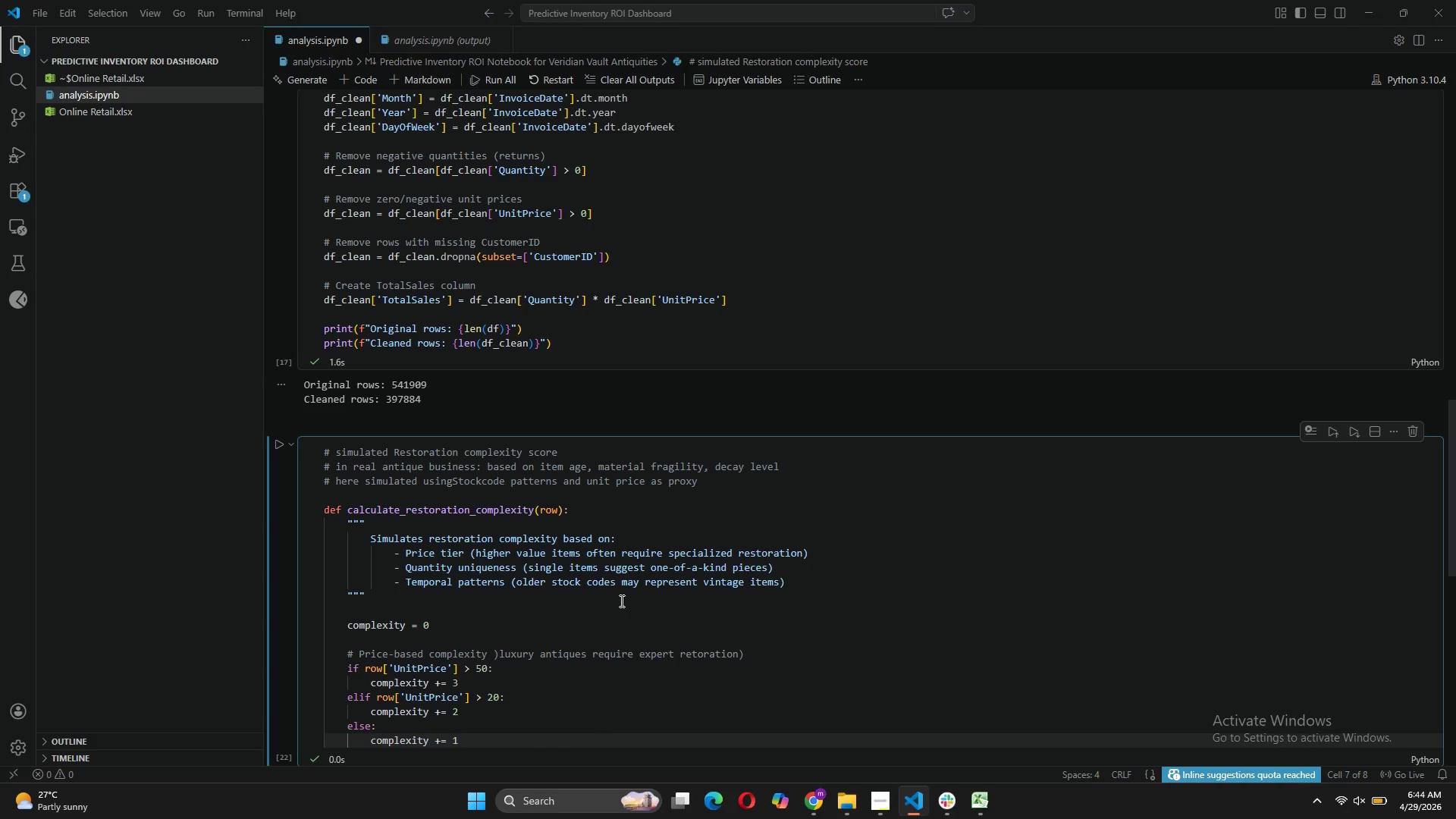 
key(Enter)
 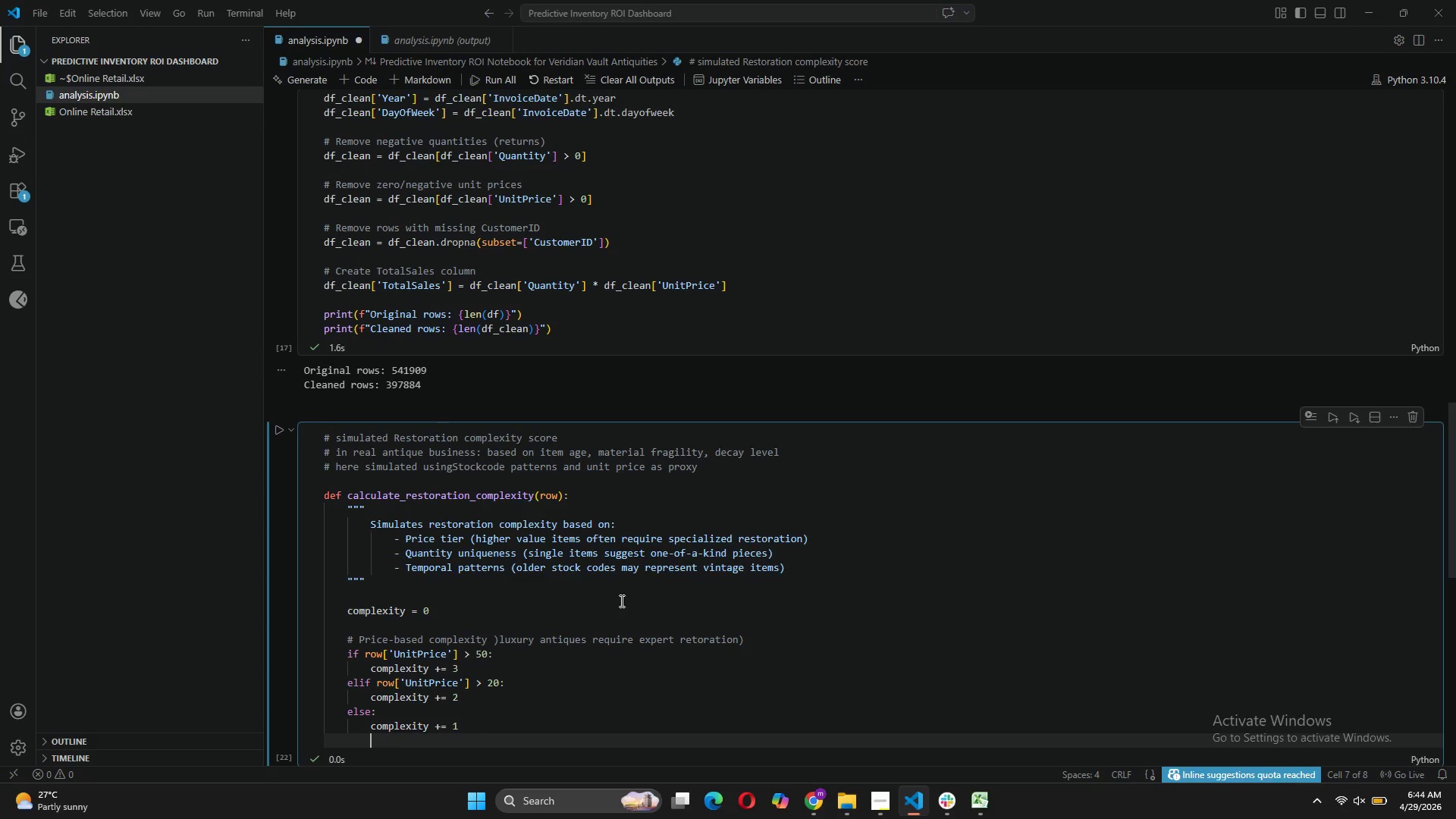 
key(Enter)
 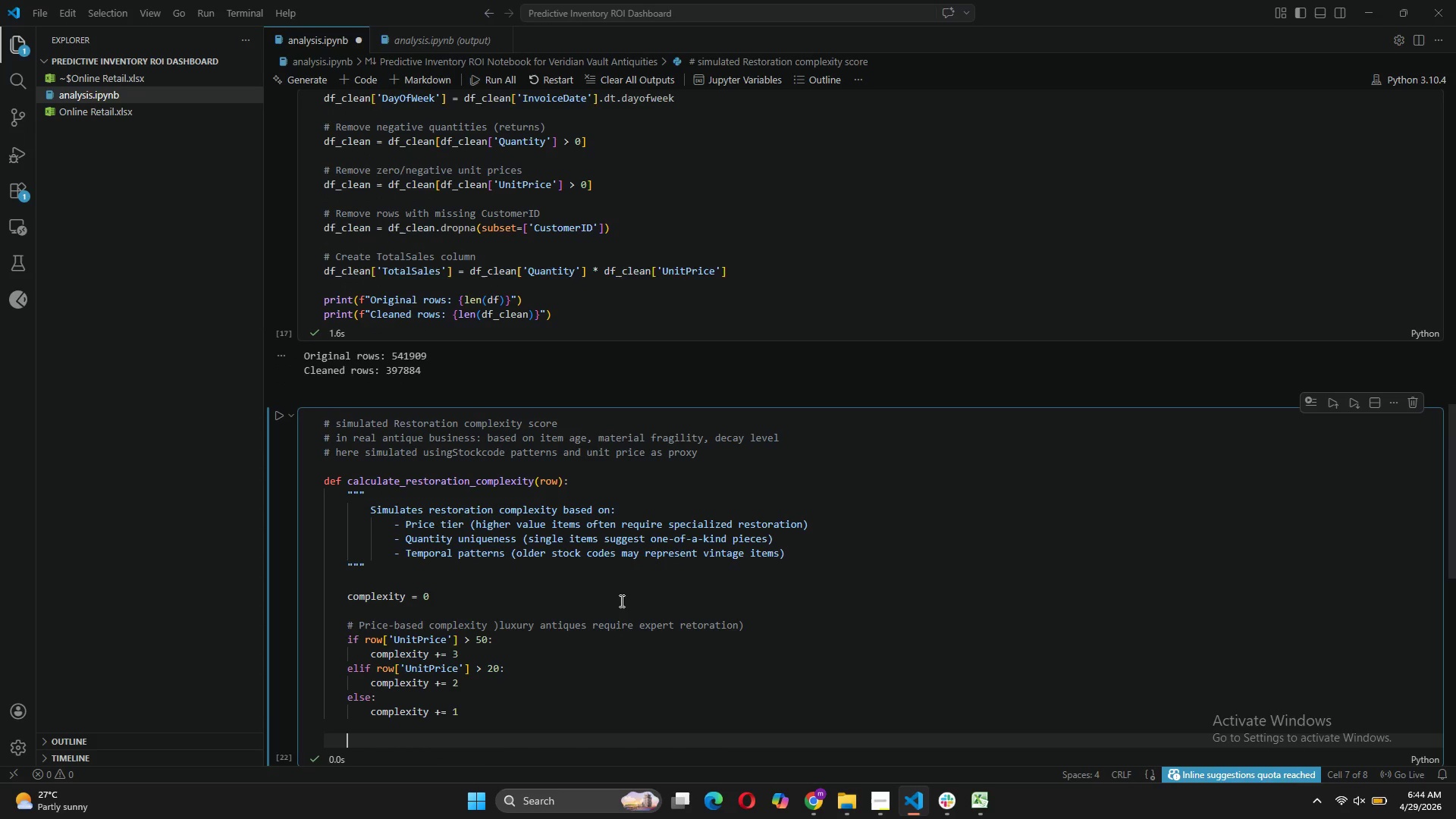 
key(Backspace)
type(# Uniqueness factor(single quanto)
key(Backspace)
type(ity items  = potential antiques)
 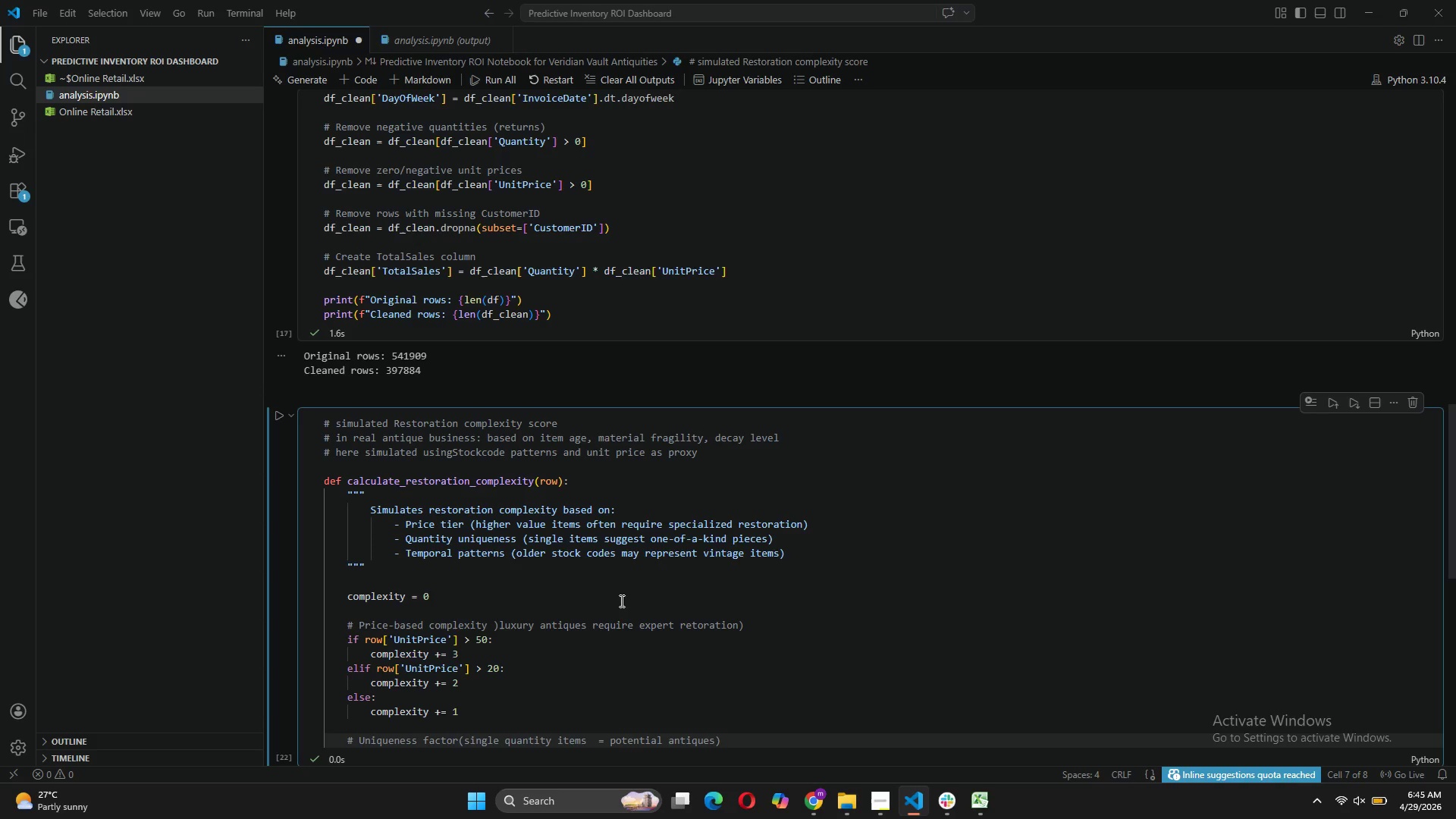 
wait(6.47)
 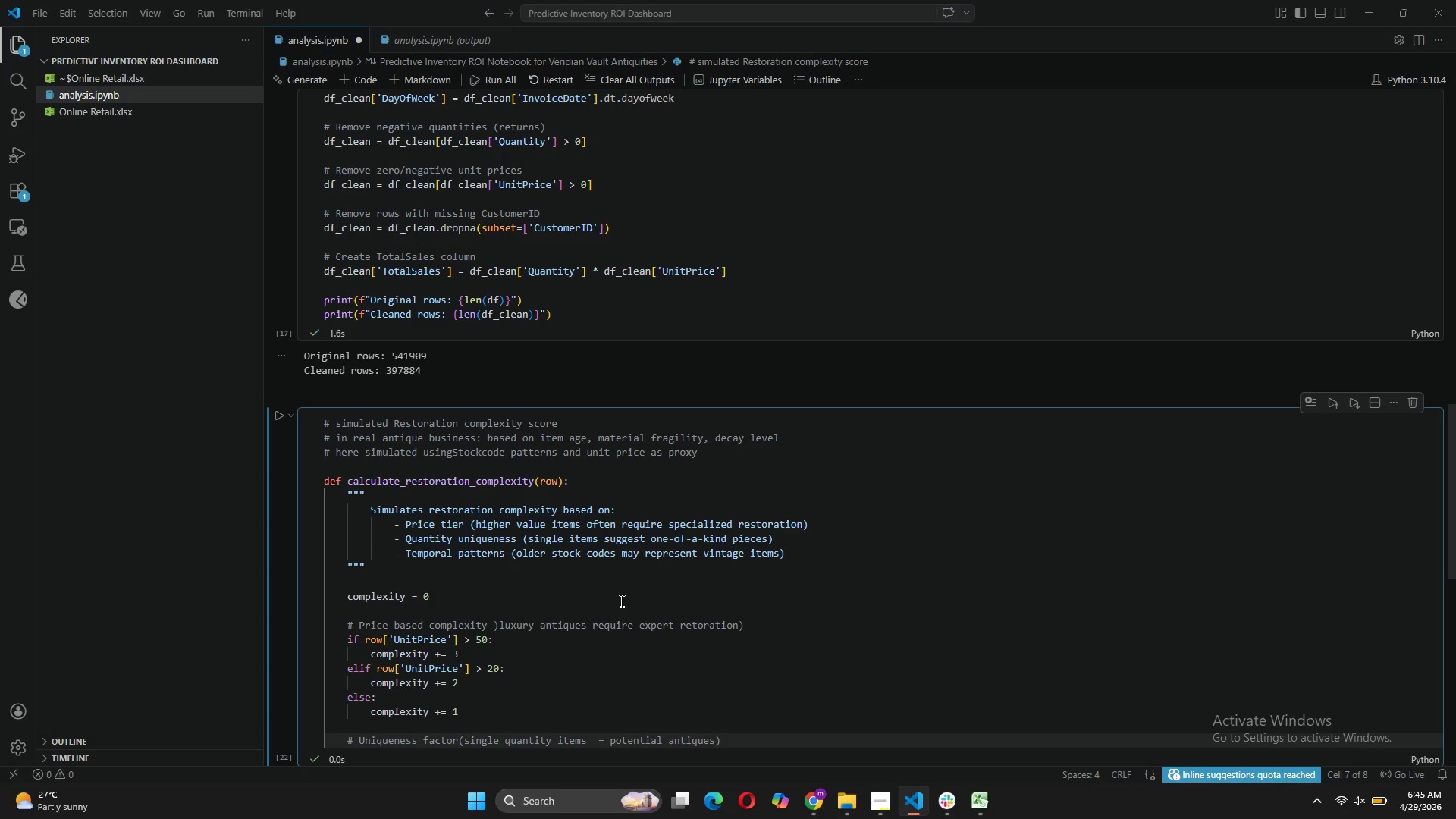 
key(ArrowRight)
 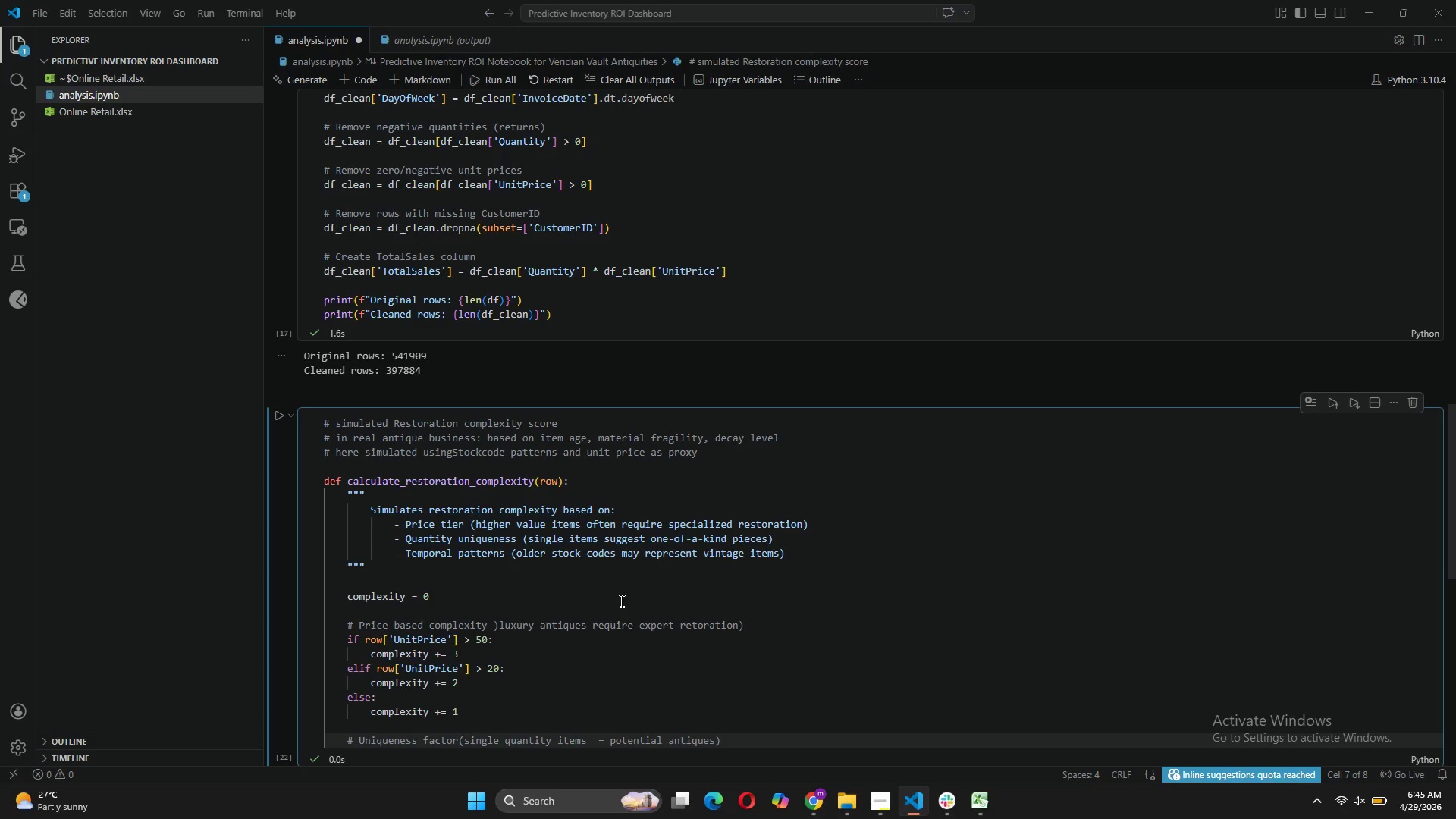 
key(Enter)
 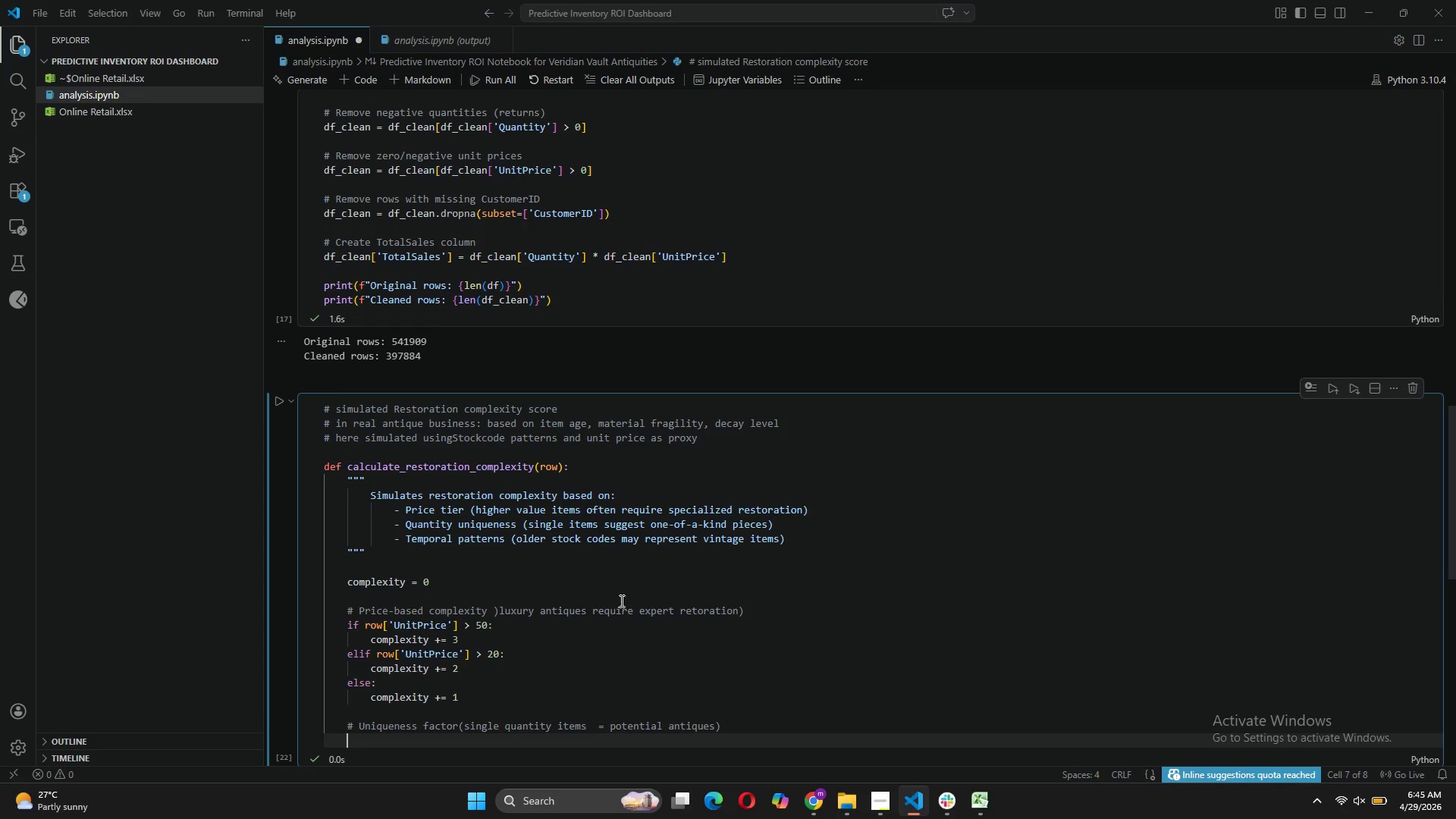 
type(if row['Quantity)
 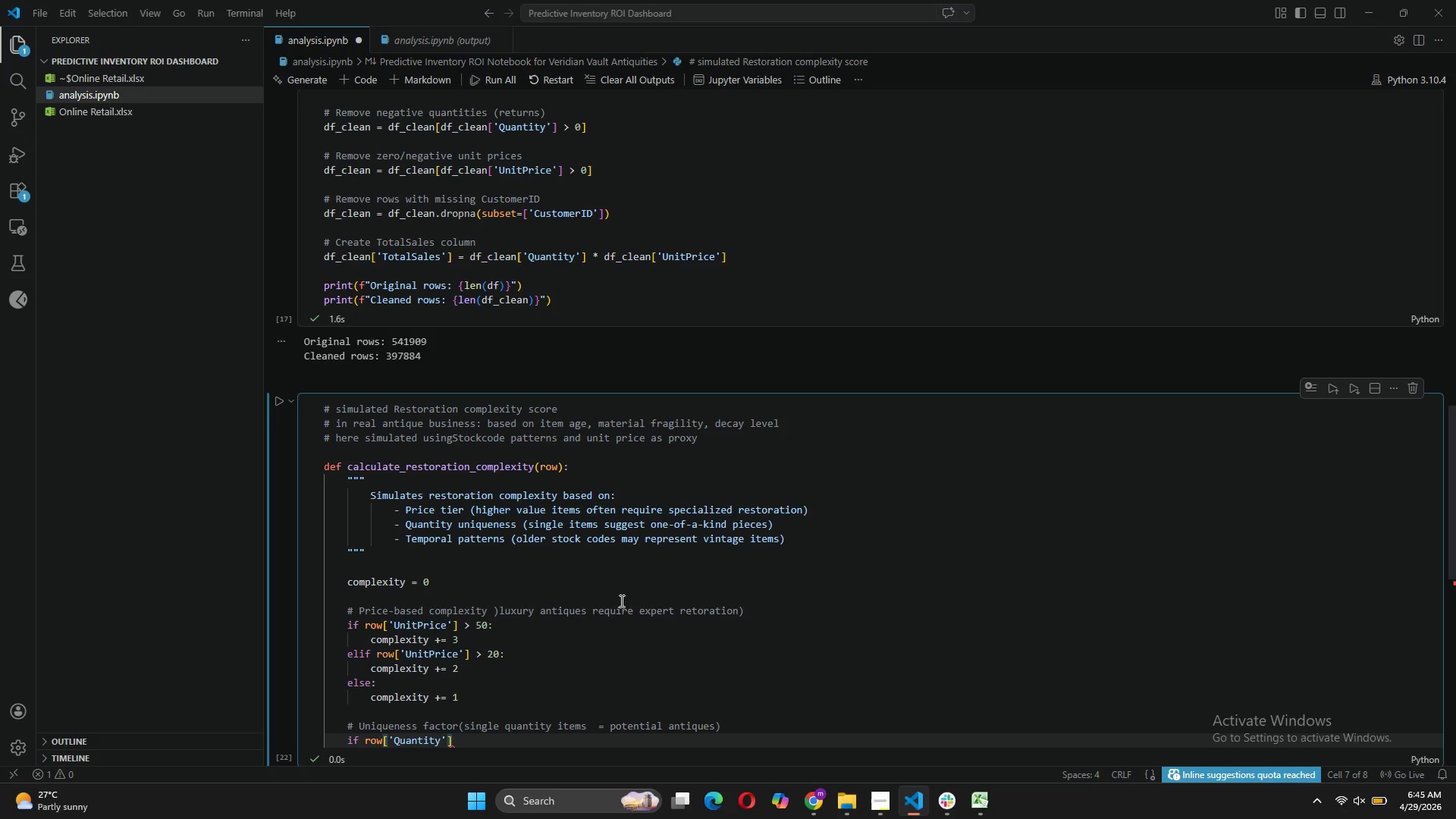 
key(ArrowRight)
 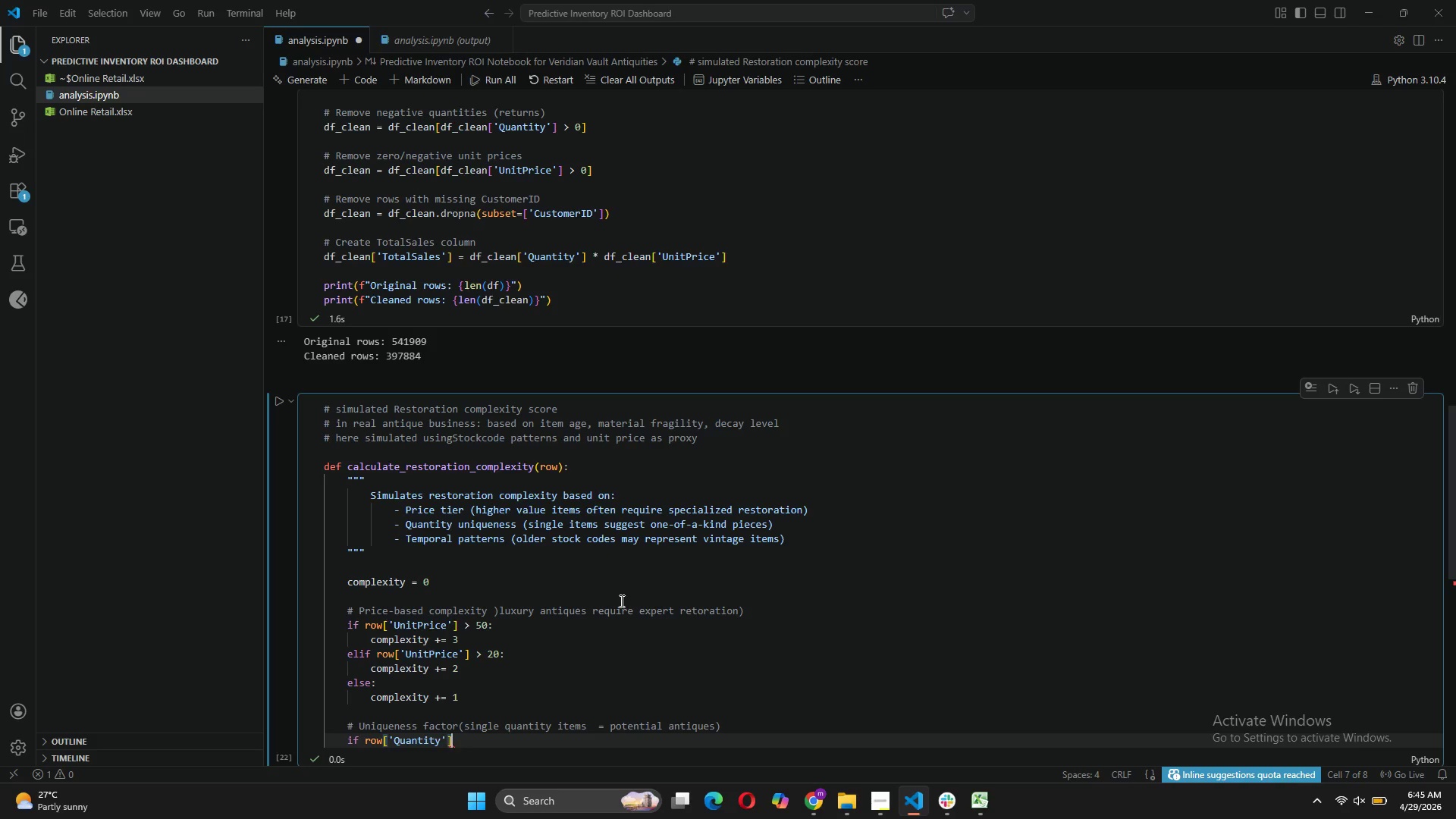 
key(ArrowRight)
 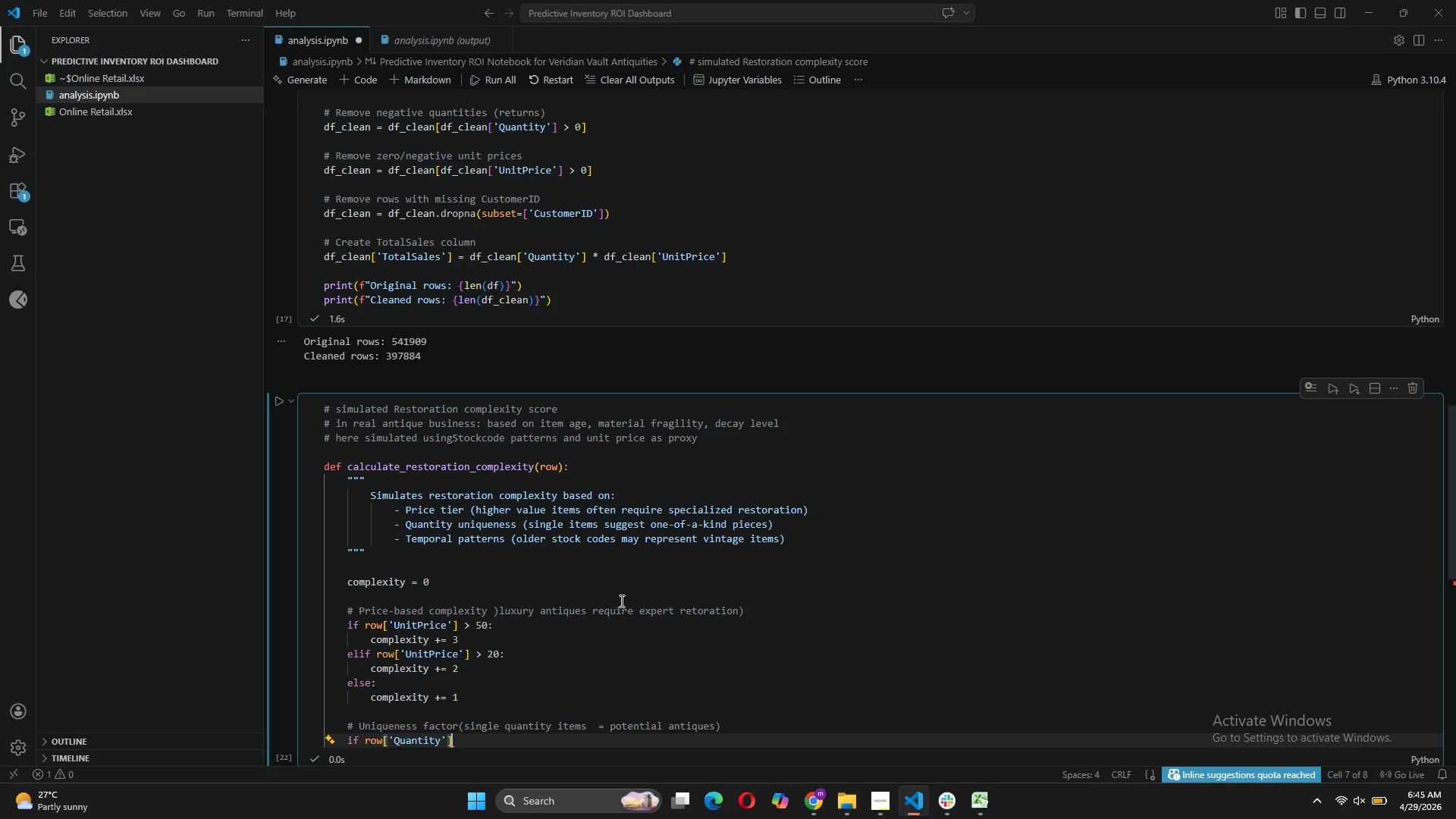 
key(Space)
 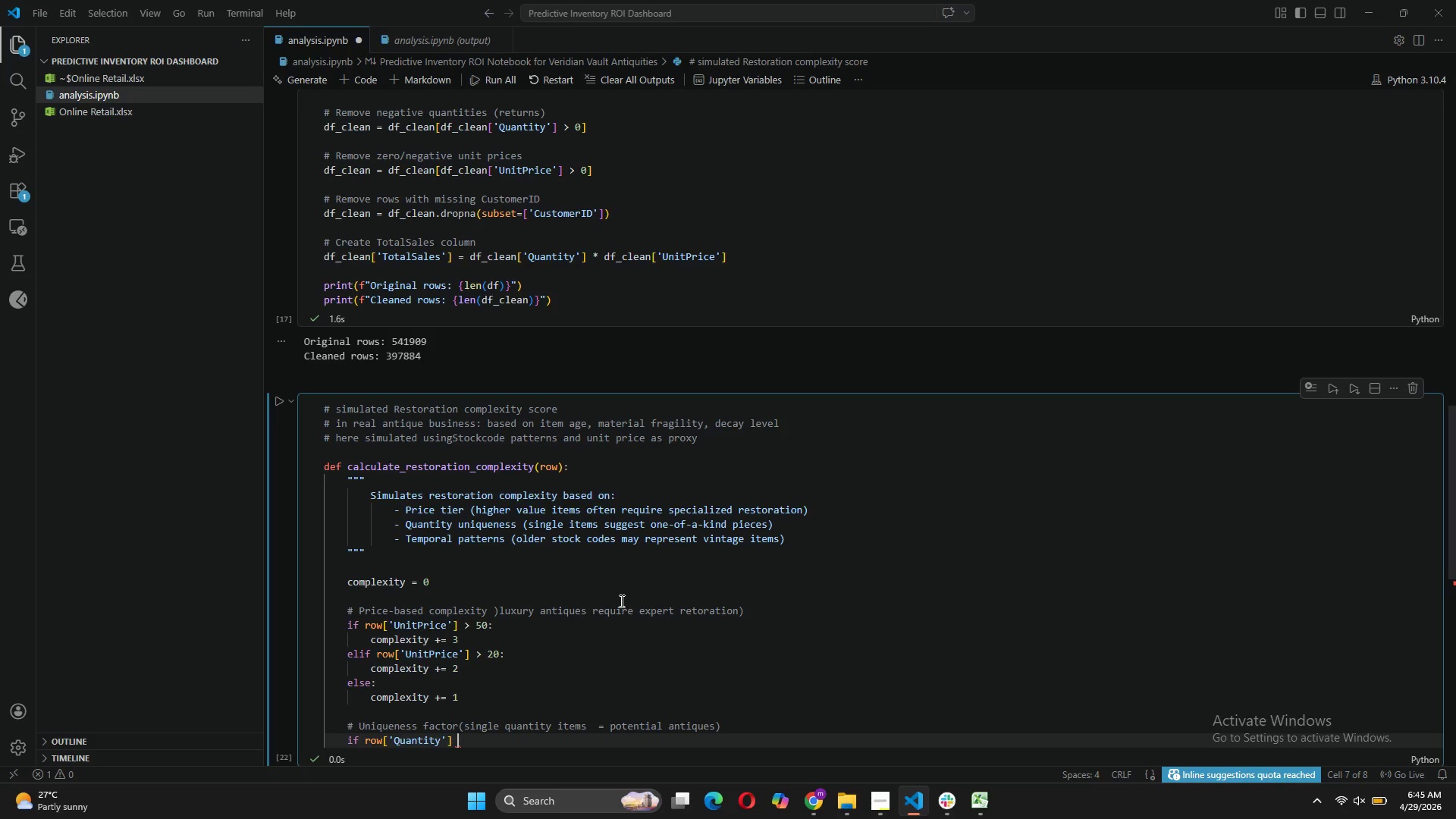 
key(Equal)
 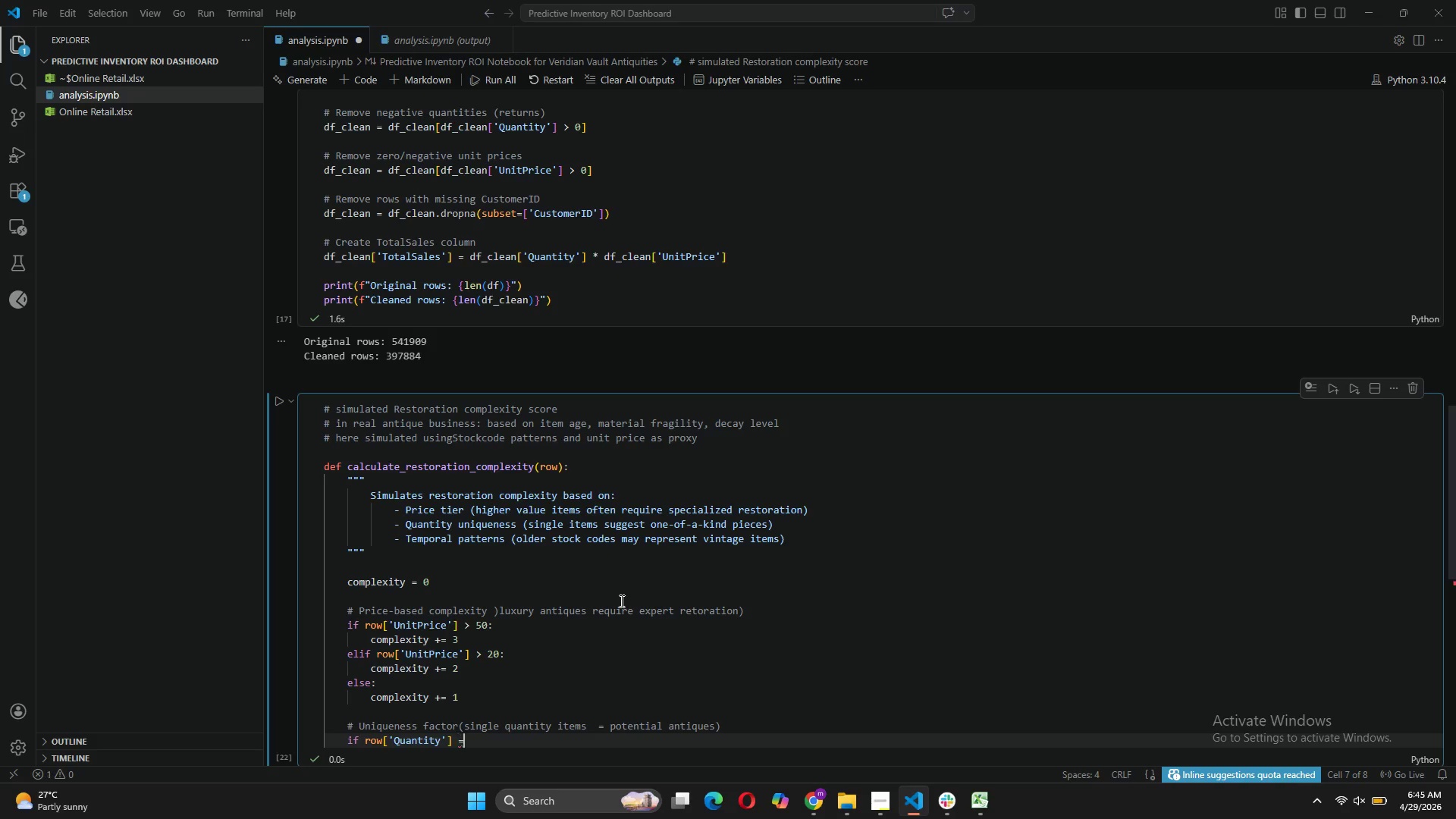 
key(Equal)
 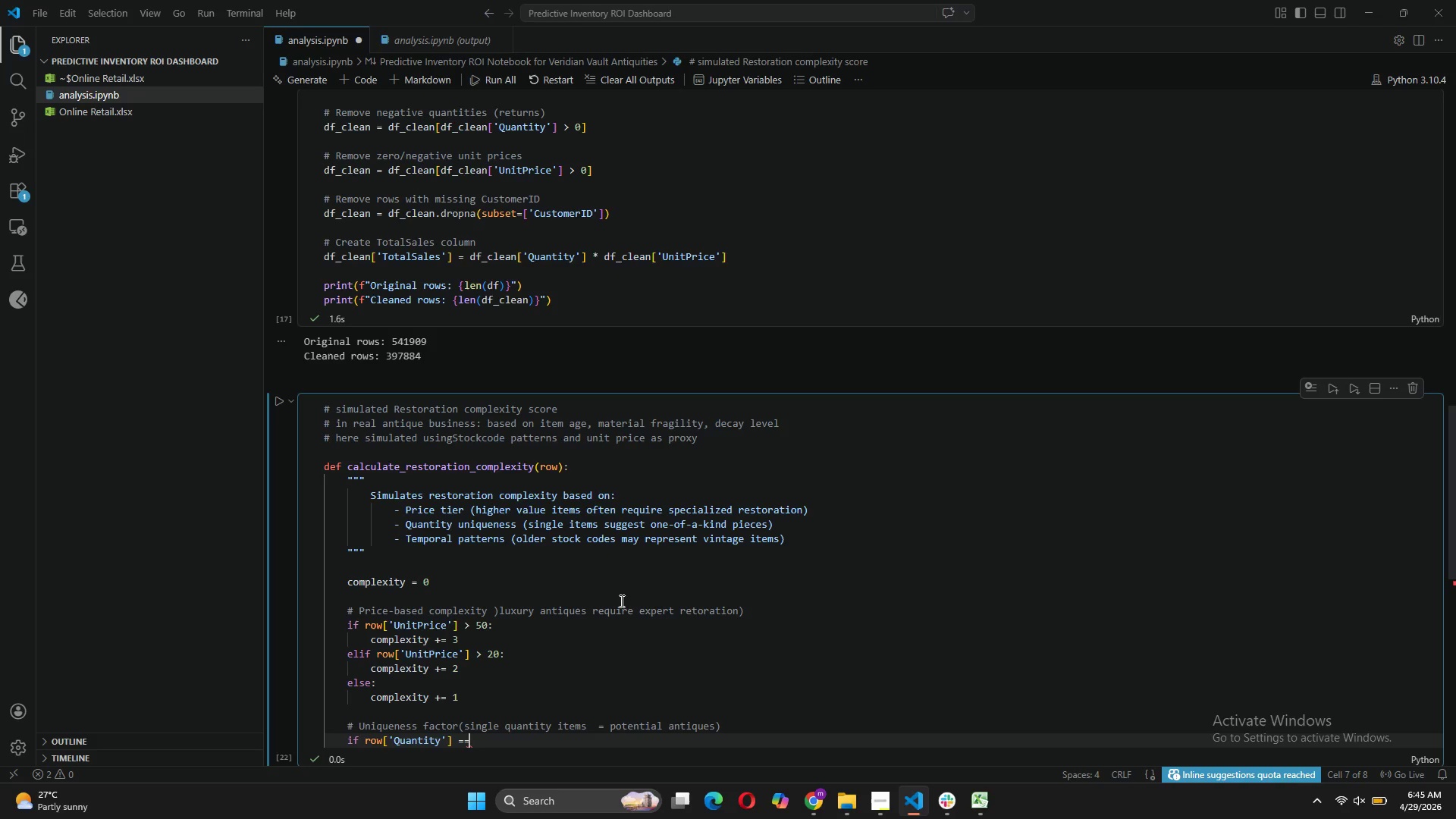 
key(Space)
 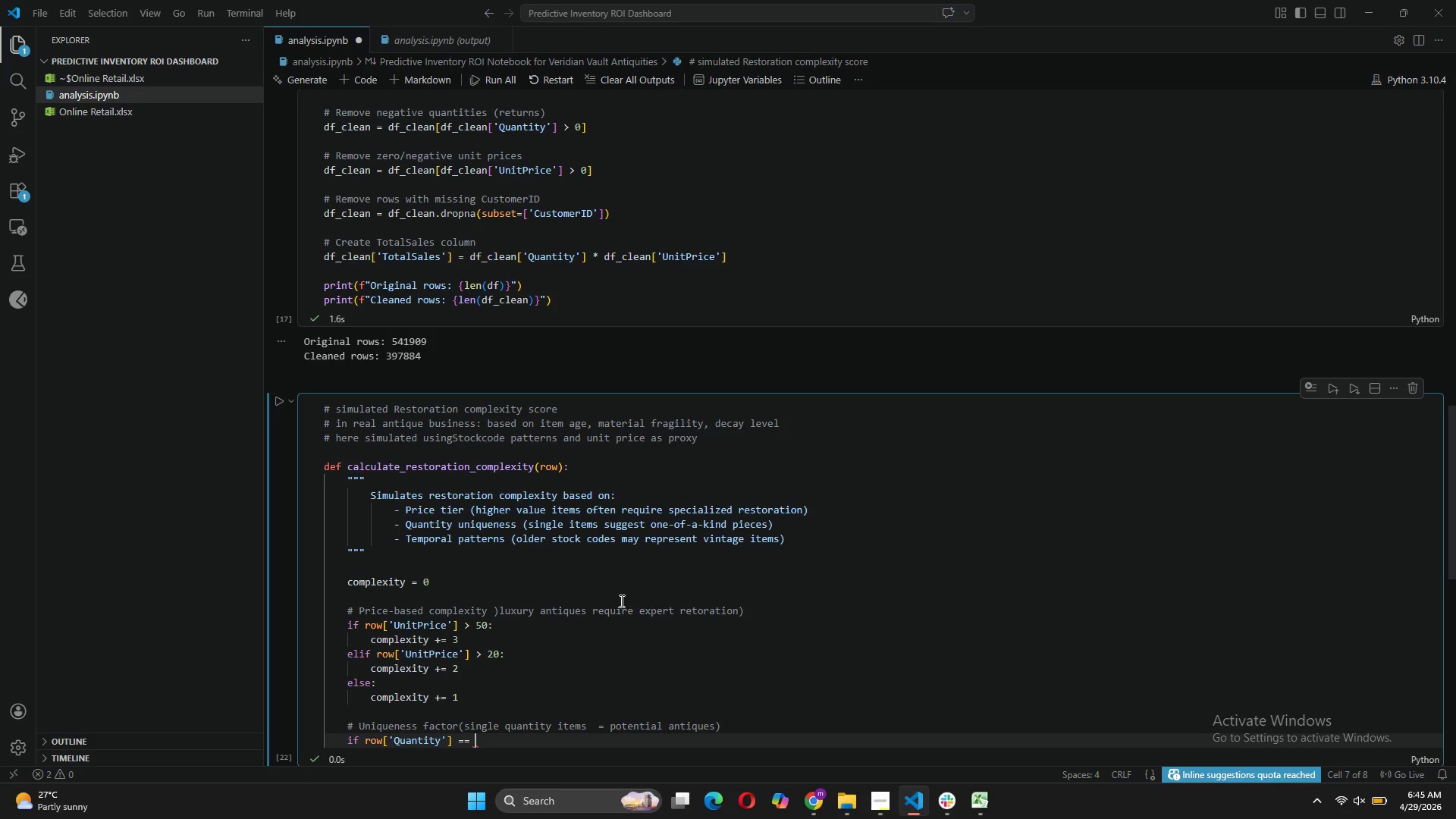 
key(1)
 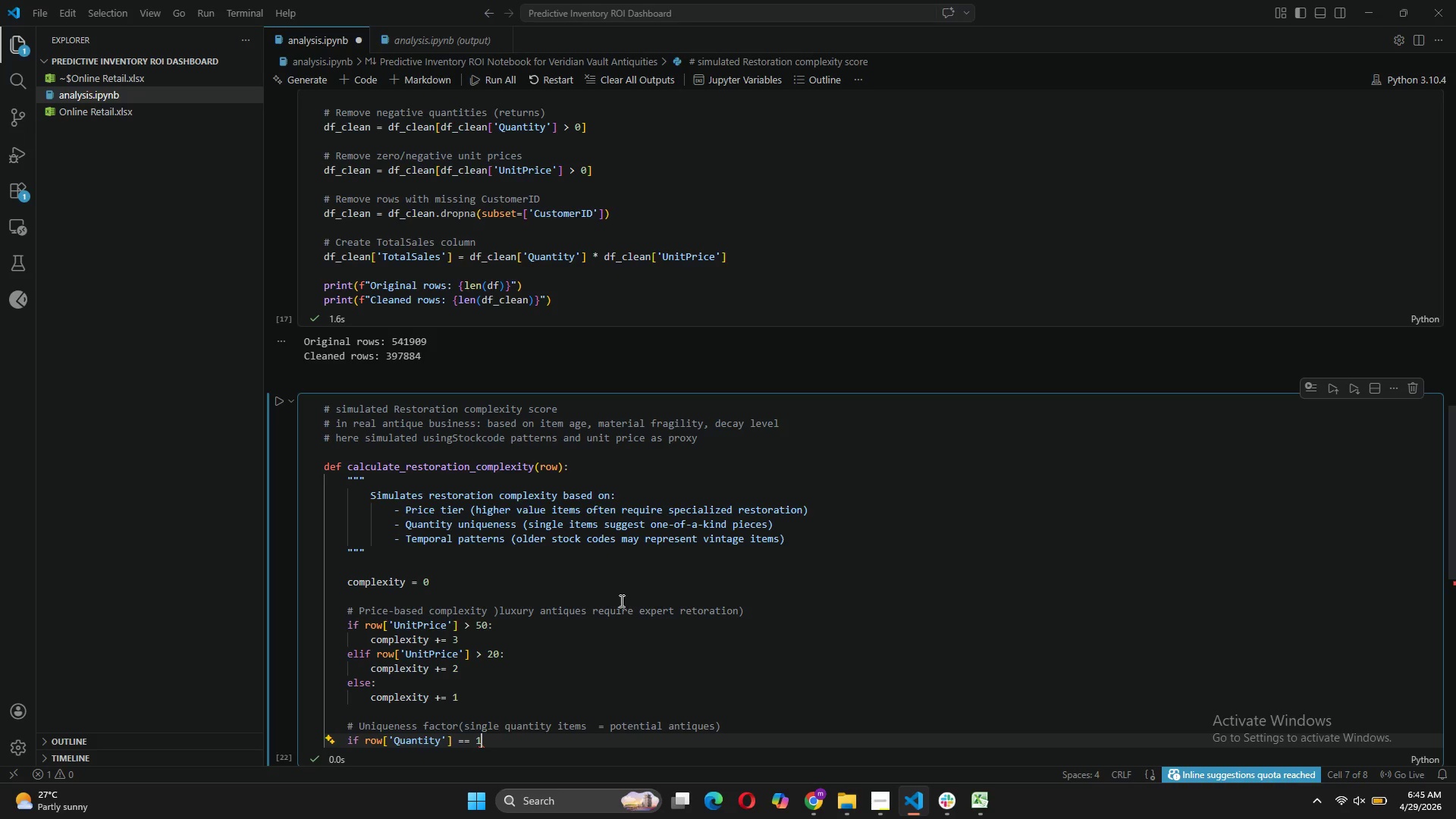 
key(Shift+Semicolon)
 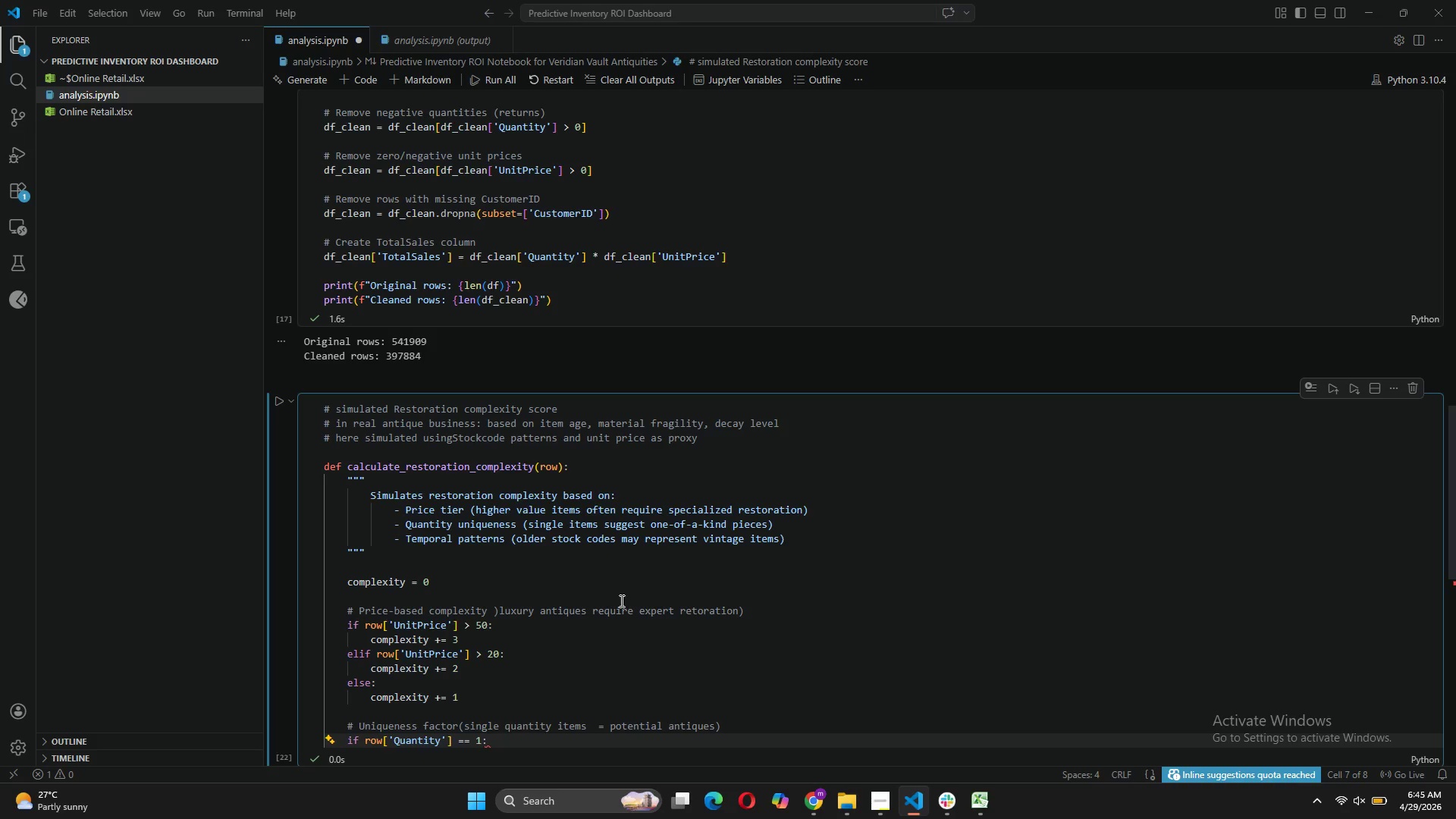 
key(Enter)
 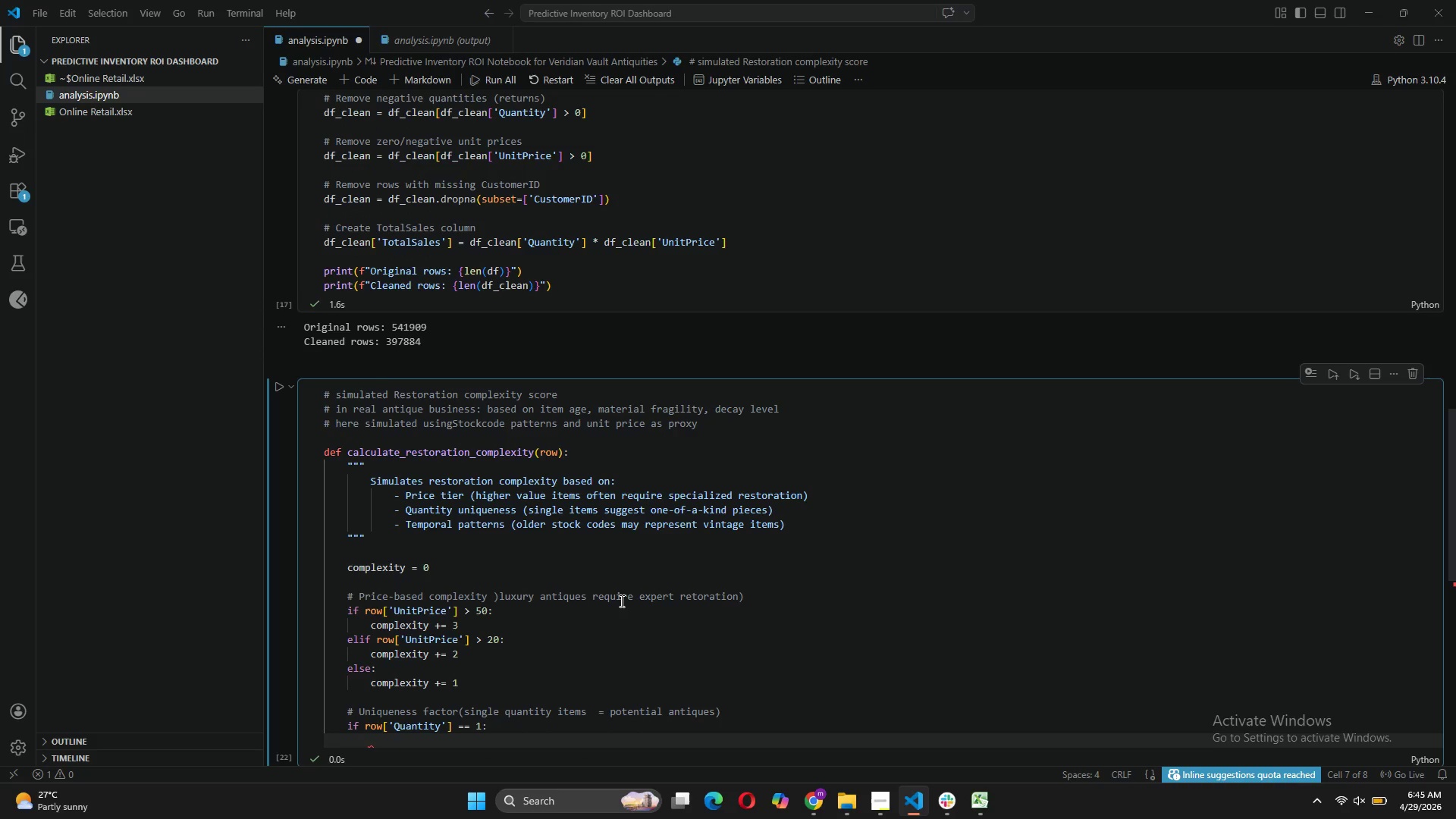 
type(complexity += 2)
 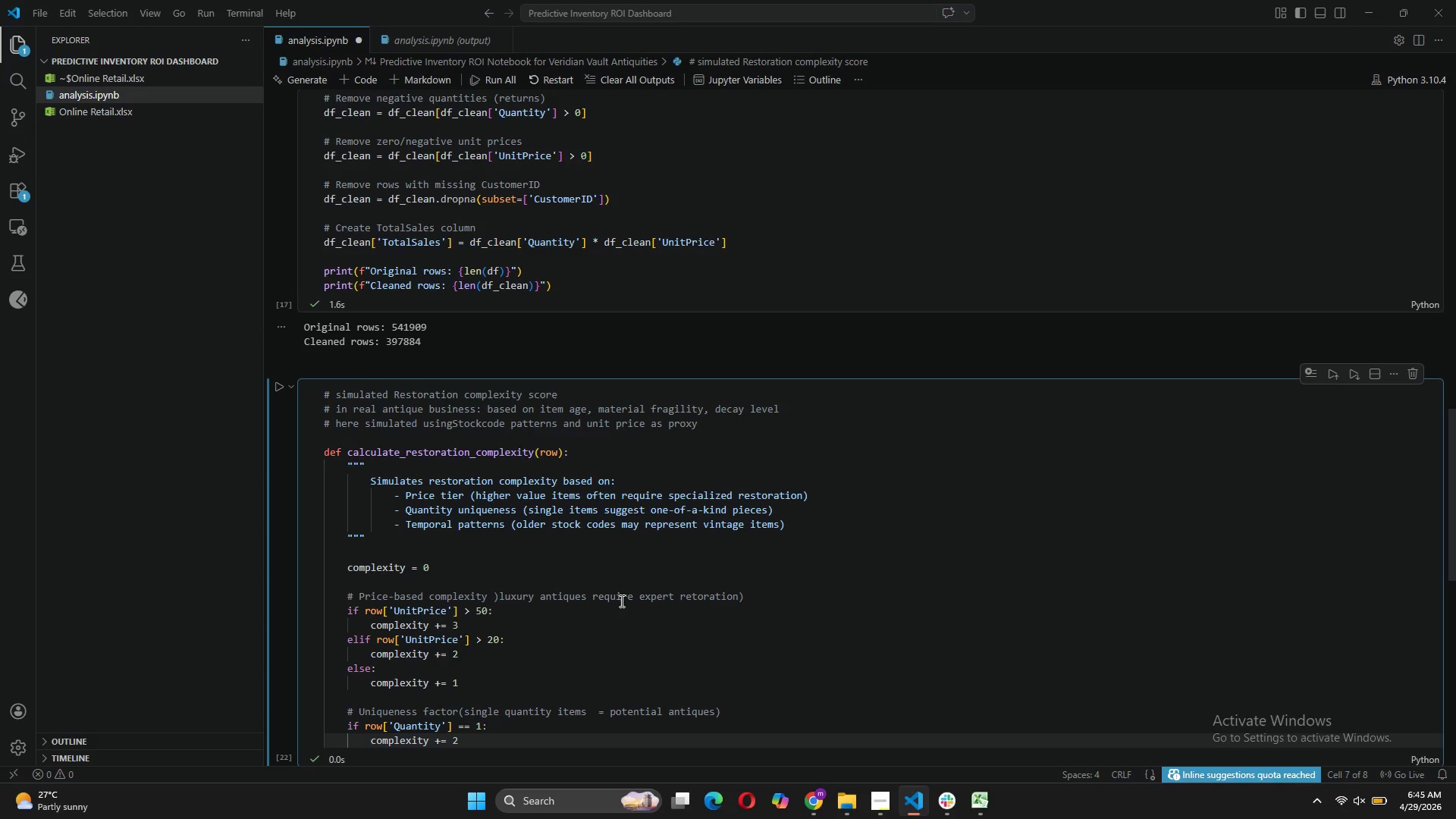 
key(Enter)
 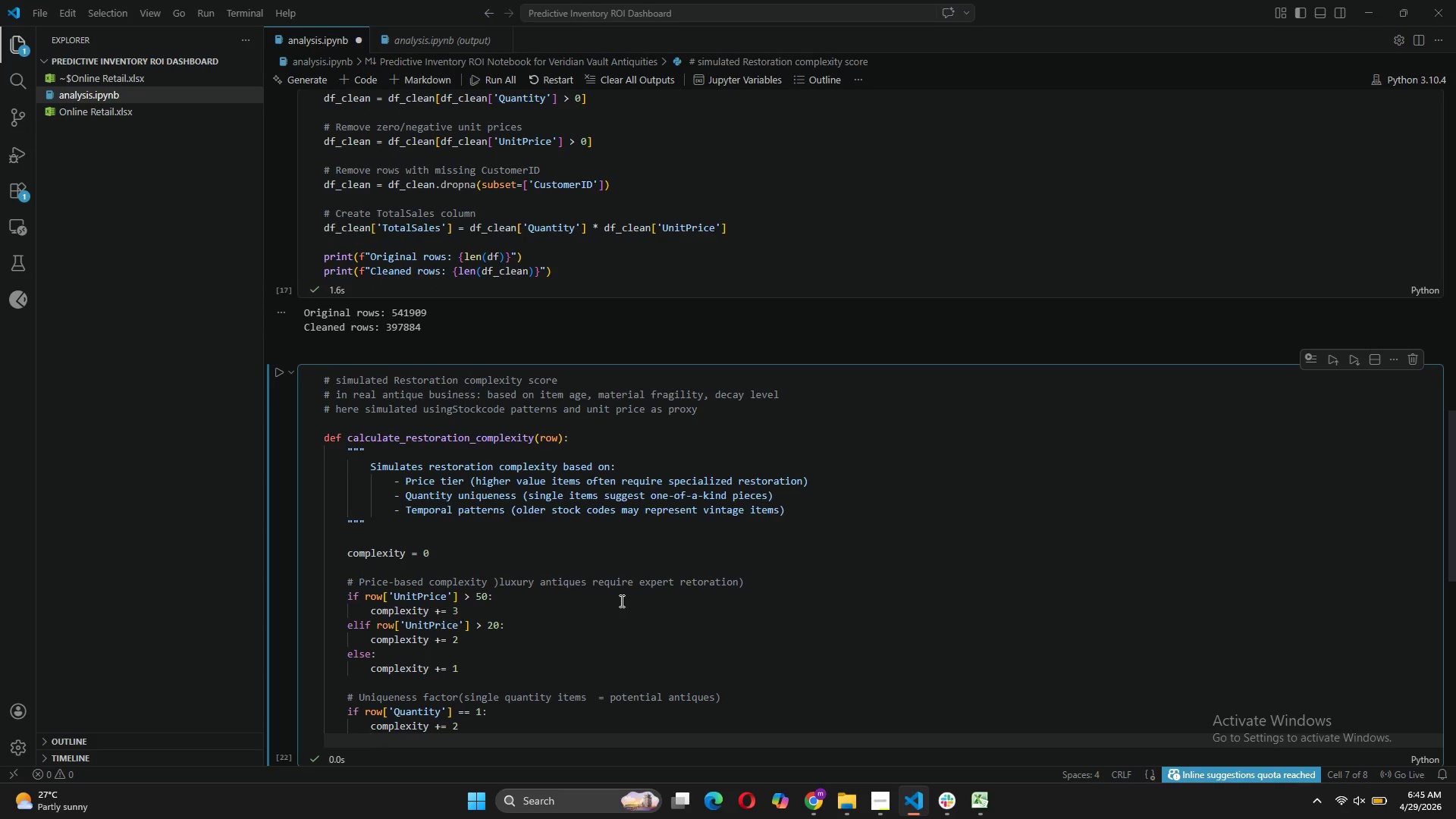 
key(Backspace)
type(elif row['Quantity)
 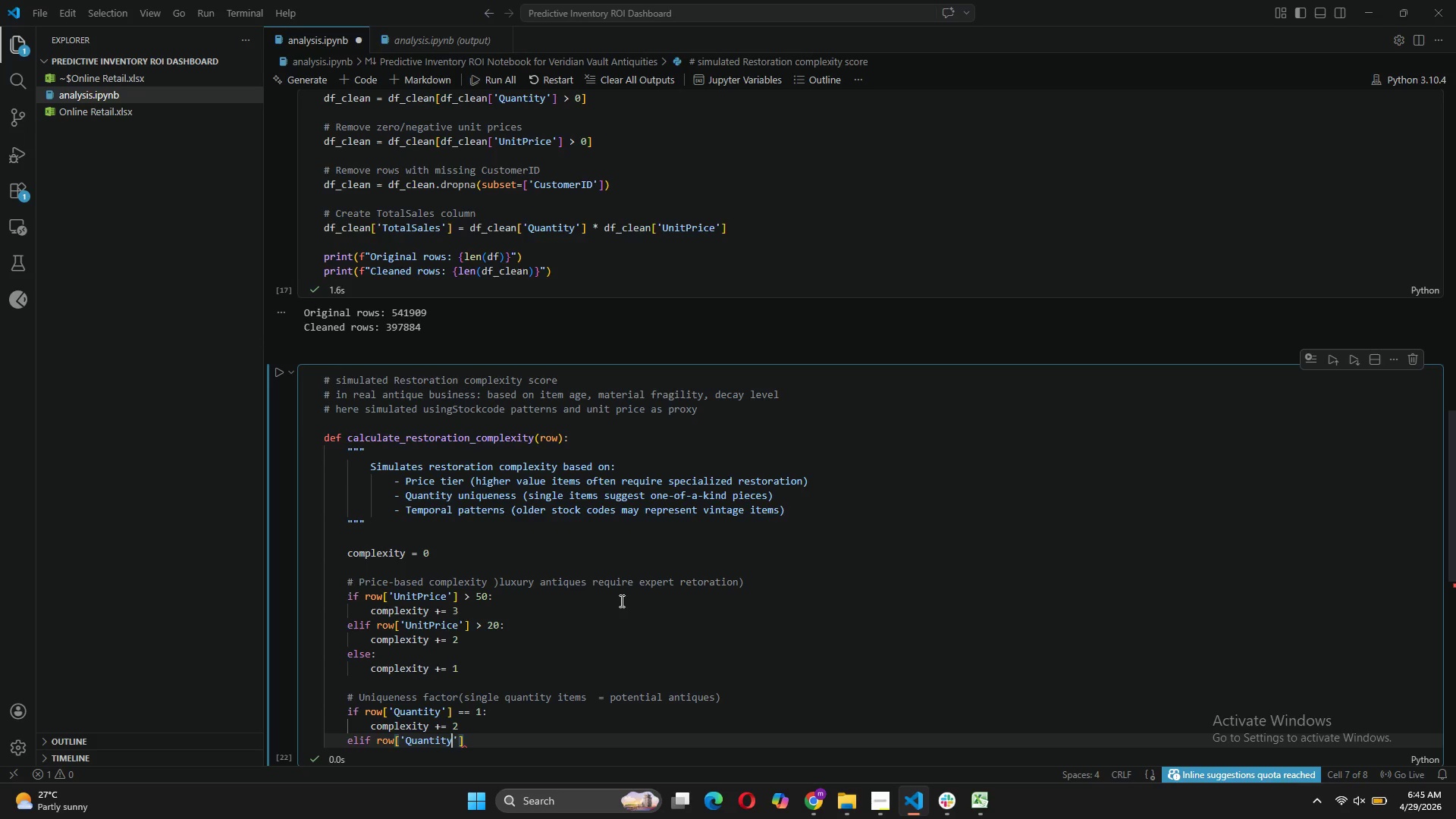 
key(ArrowRight)
 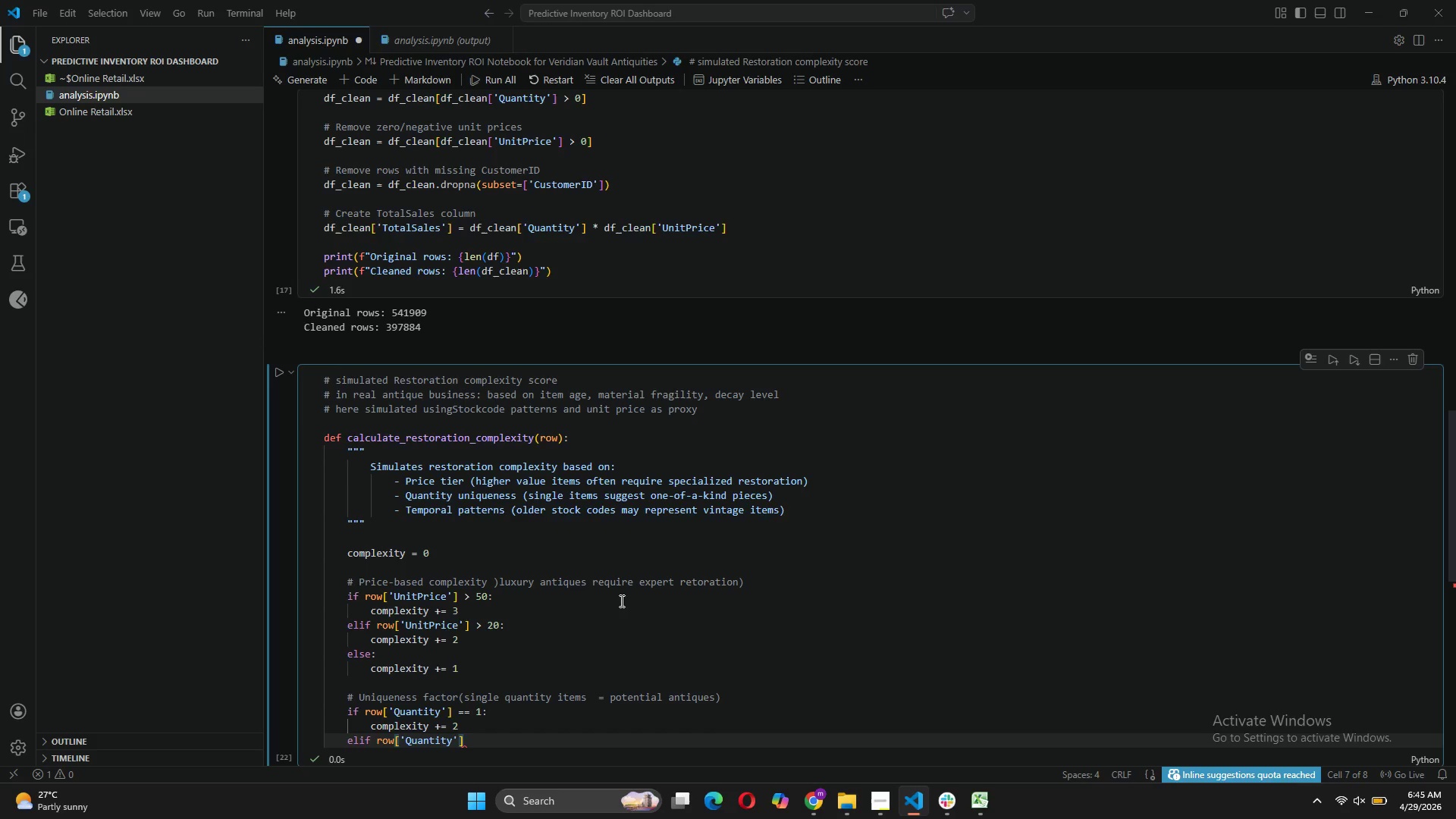 
key(ArrowRight)
 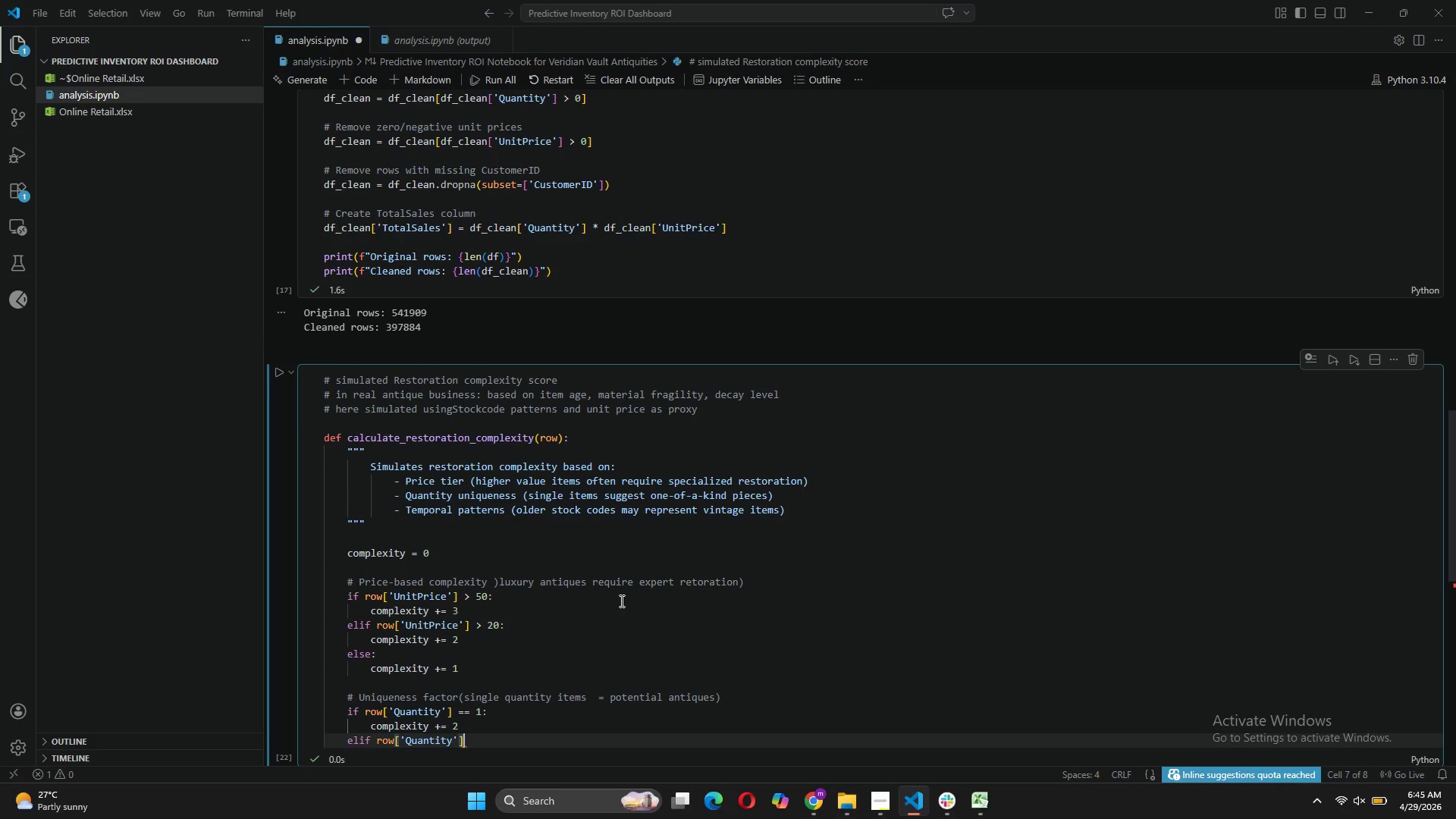 
key(Space)
 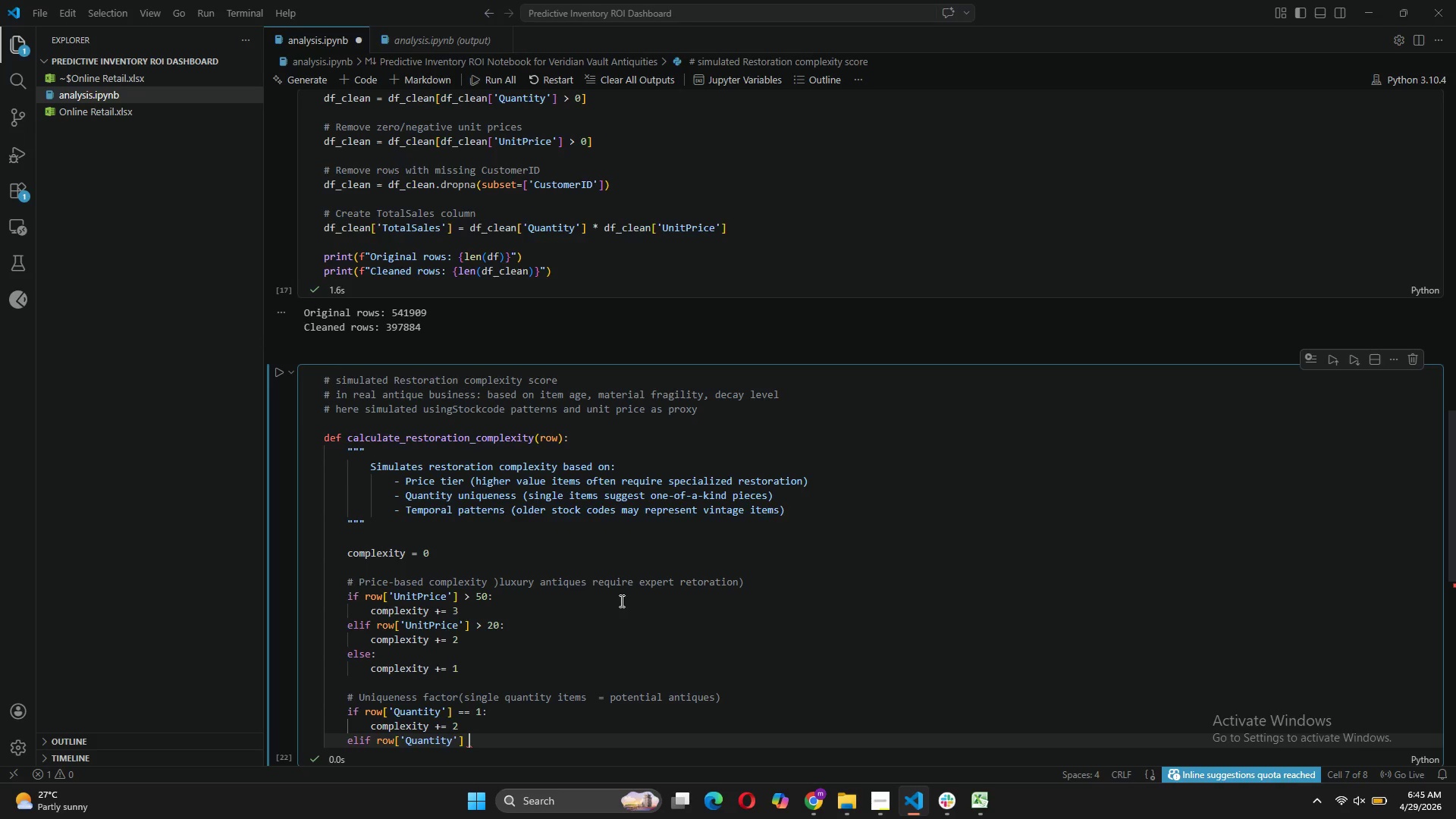 
key(Shift+Comma)
 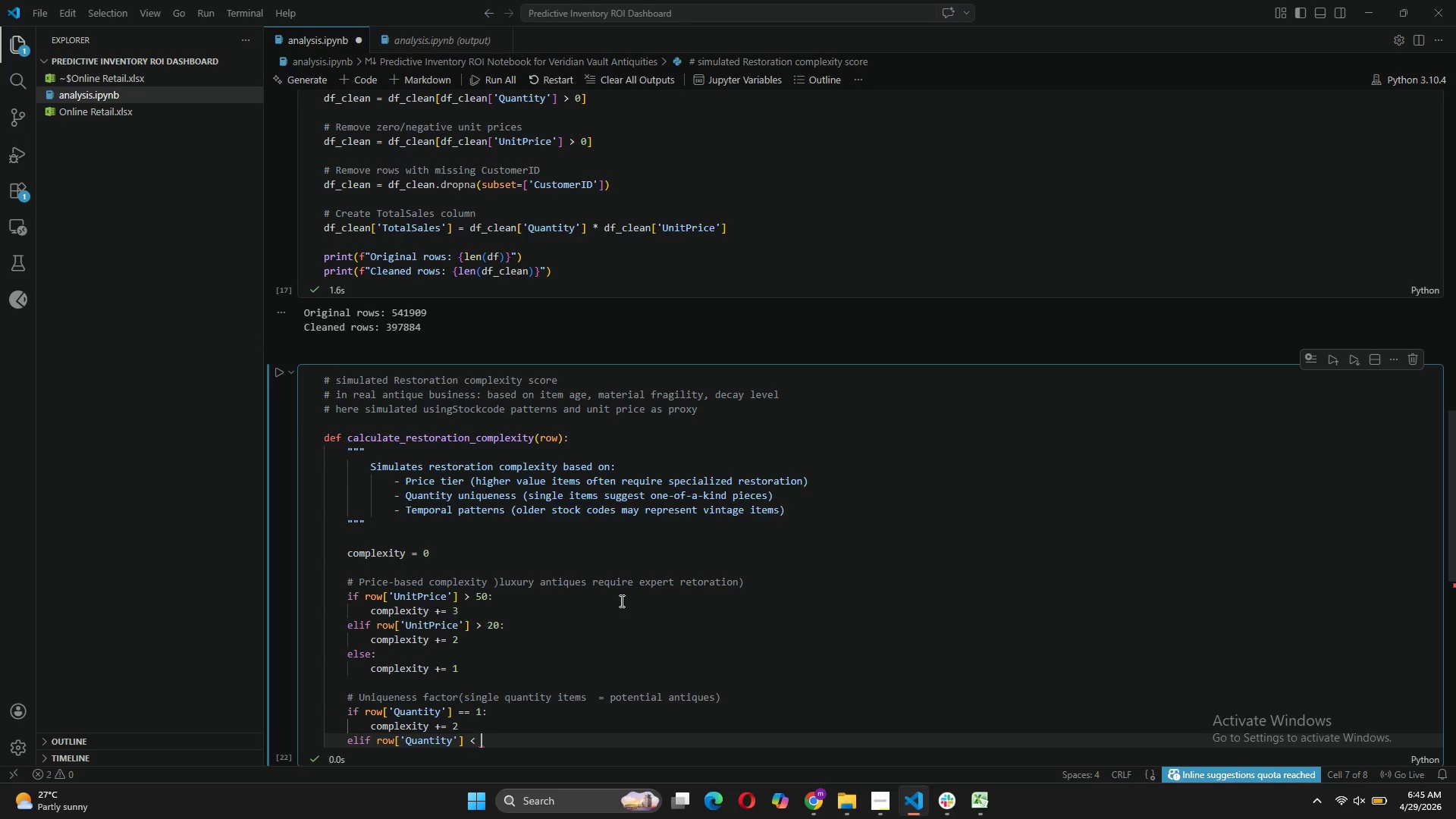 
key(Space)
 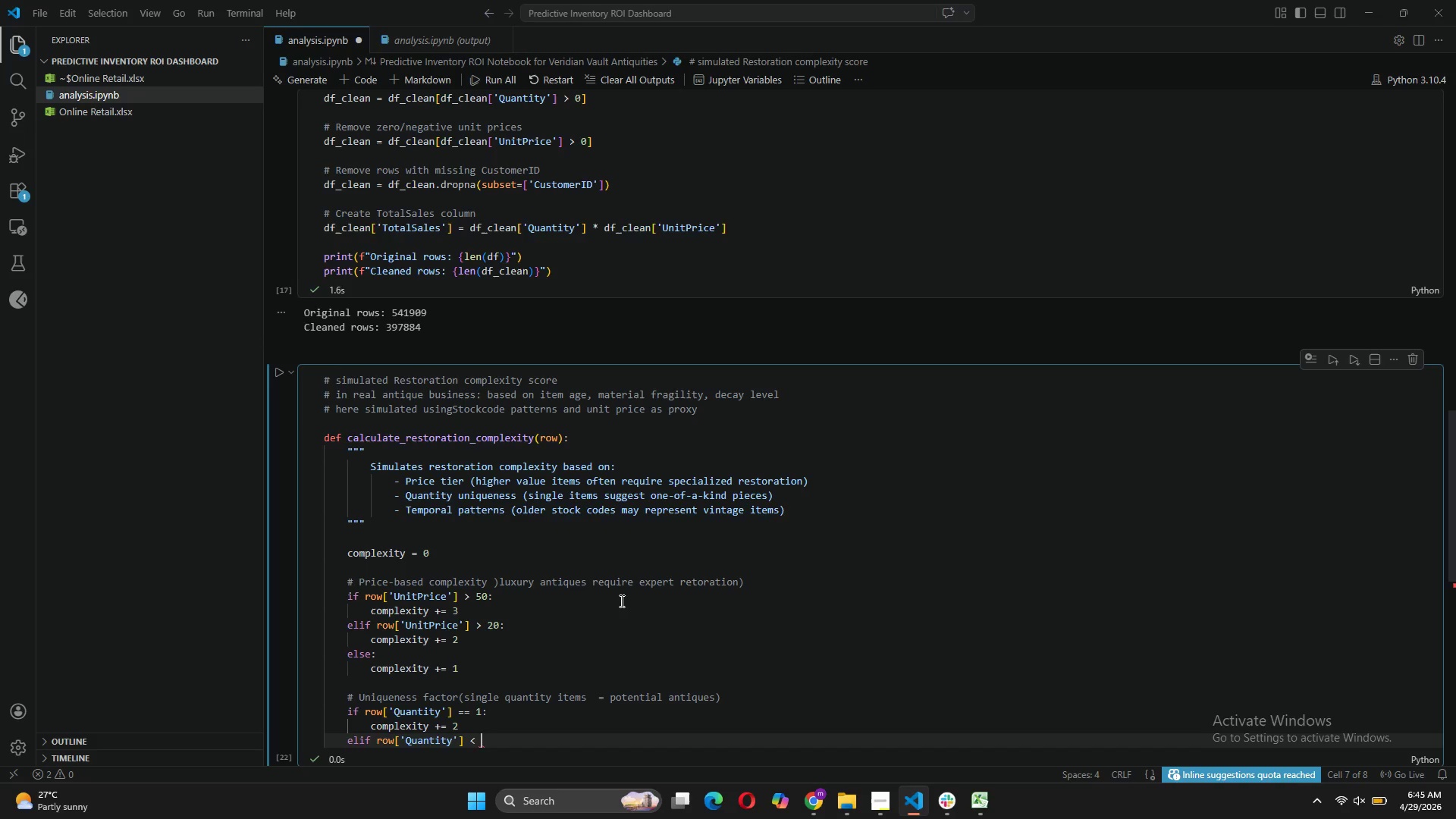 
key(5)
 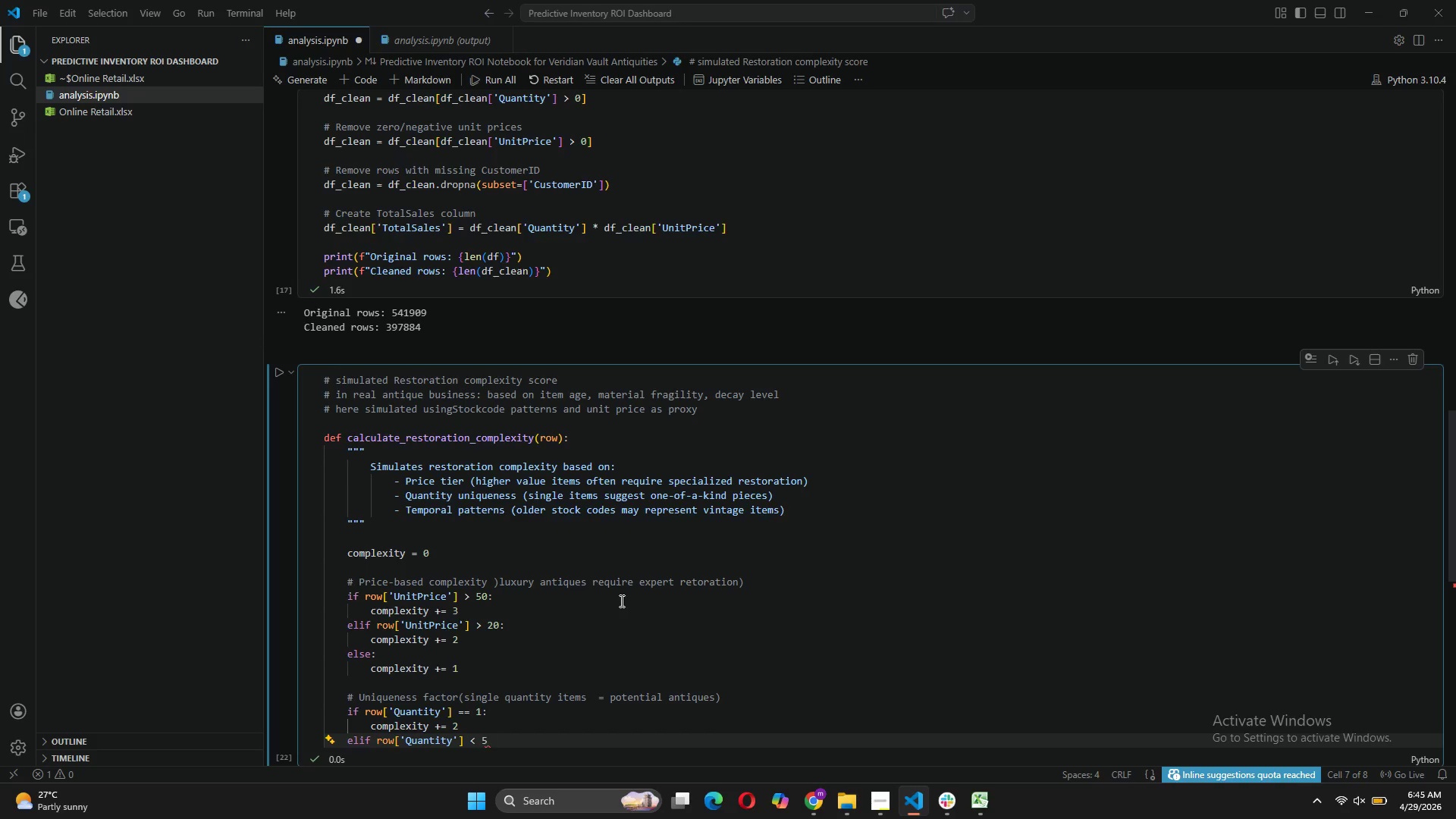 
key(Shift+ShiftLeft)
 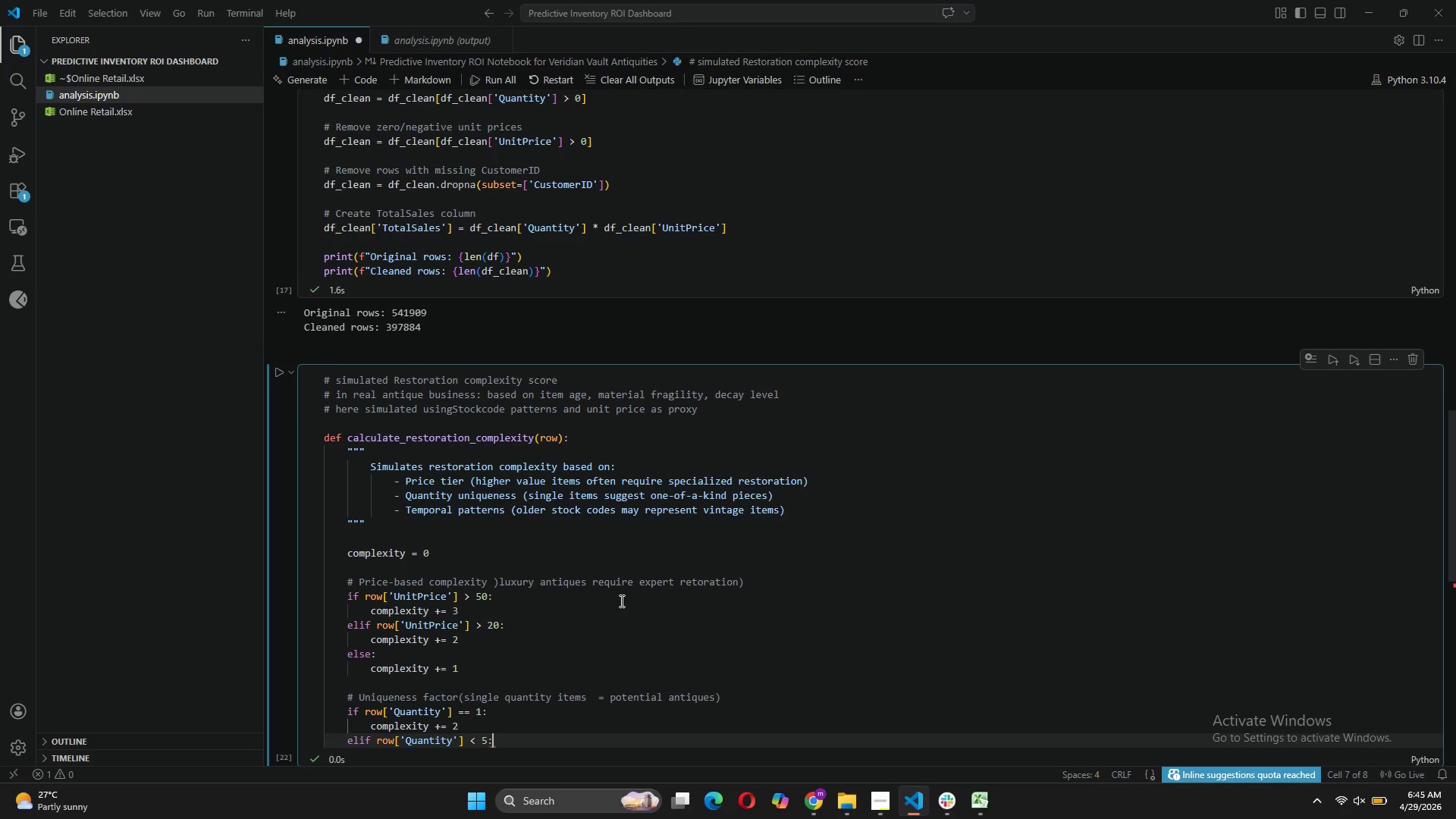 
key(Shift+Semicolon)
 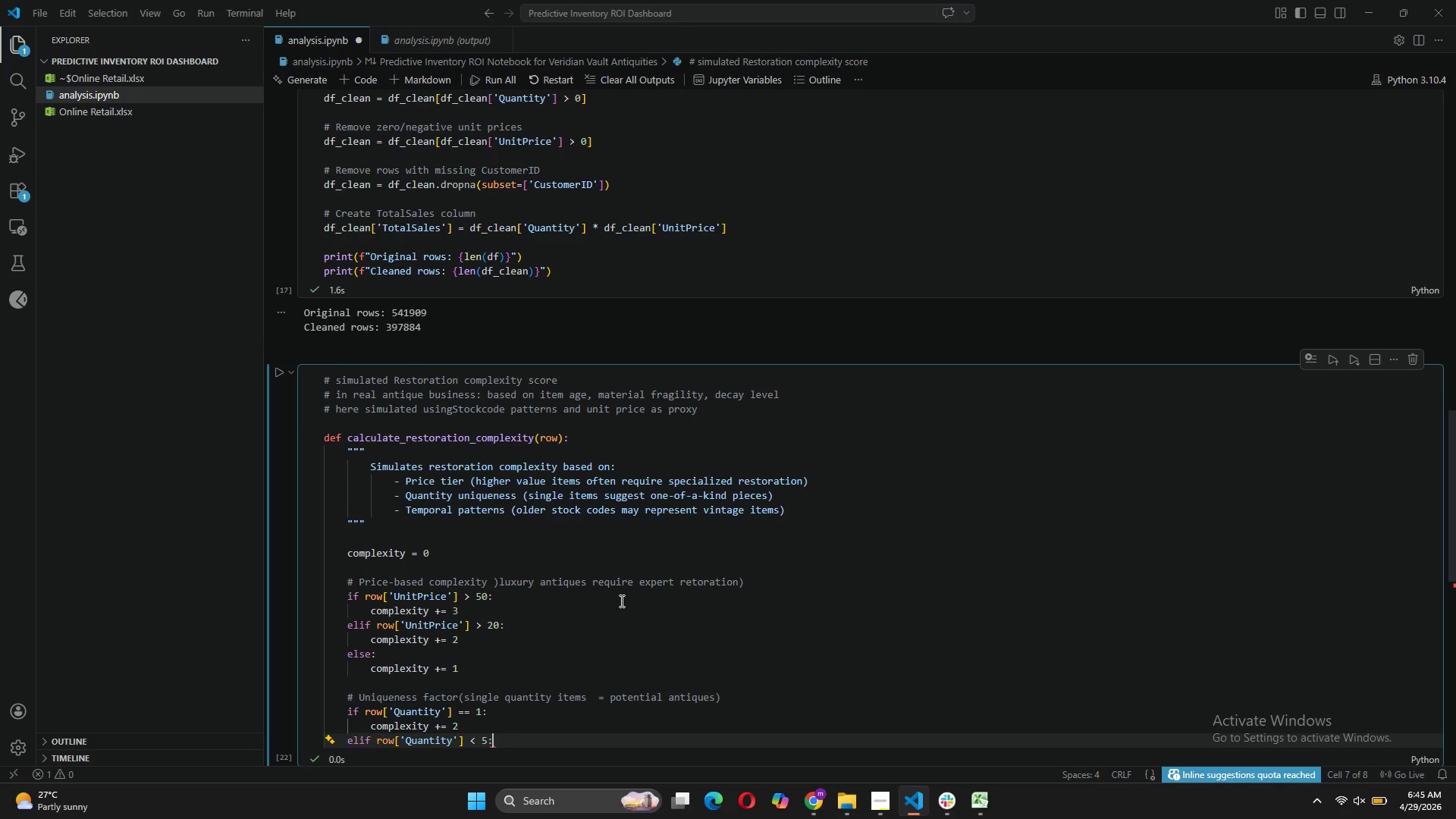 
key(Enter)
 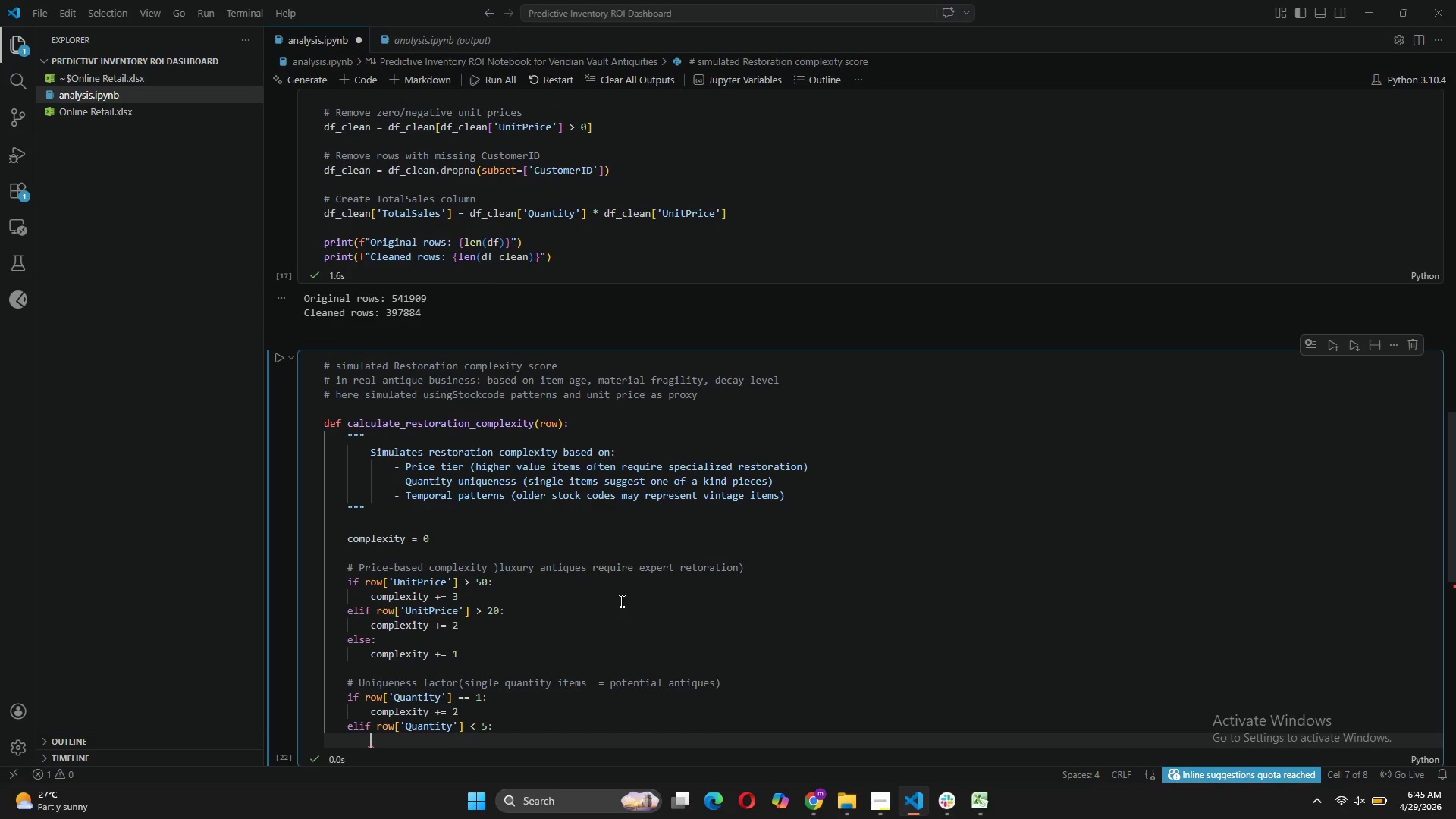 
type(comple)
 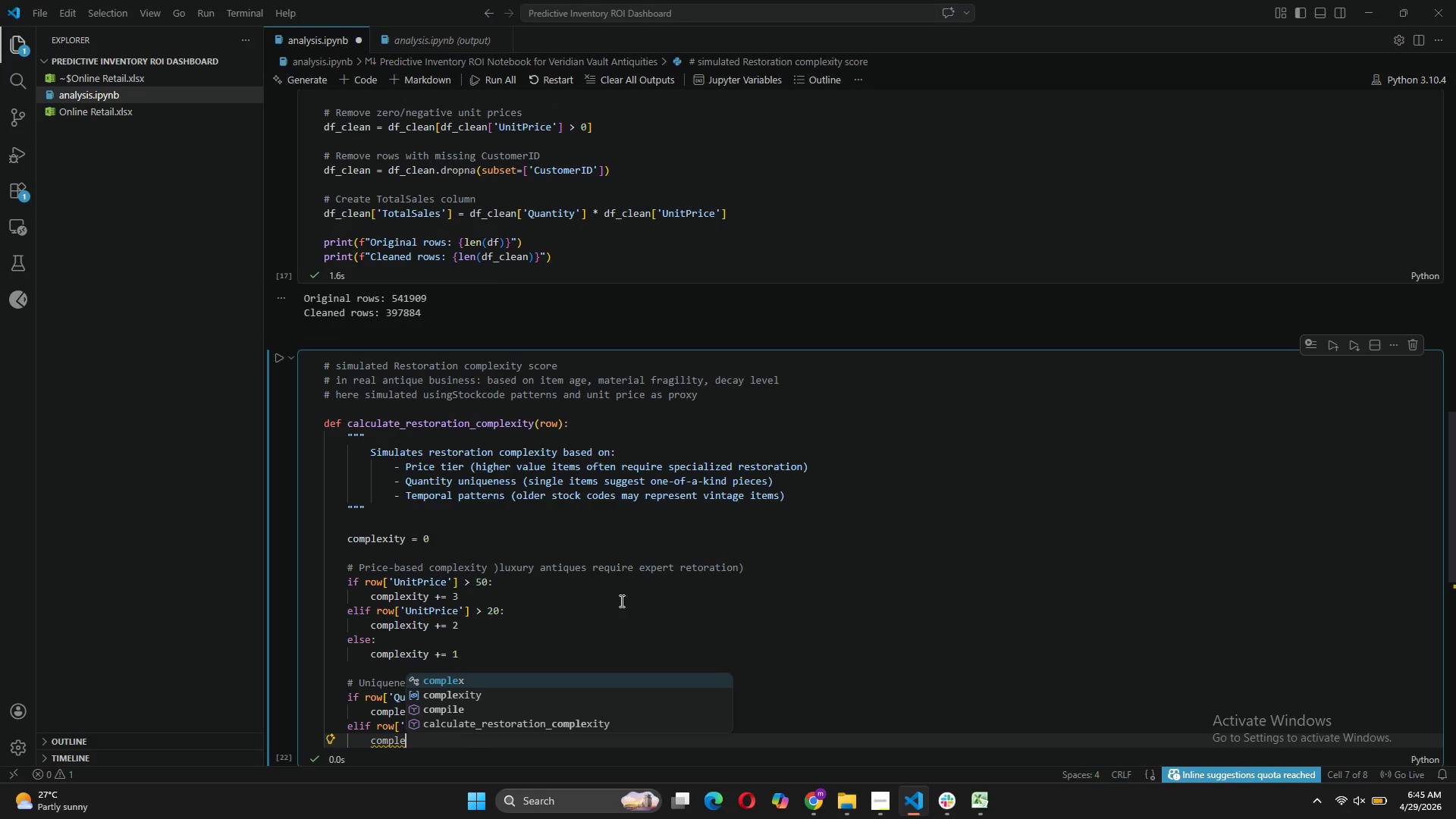 
key(ArrowDown)
 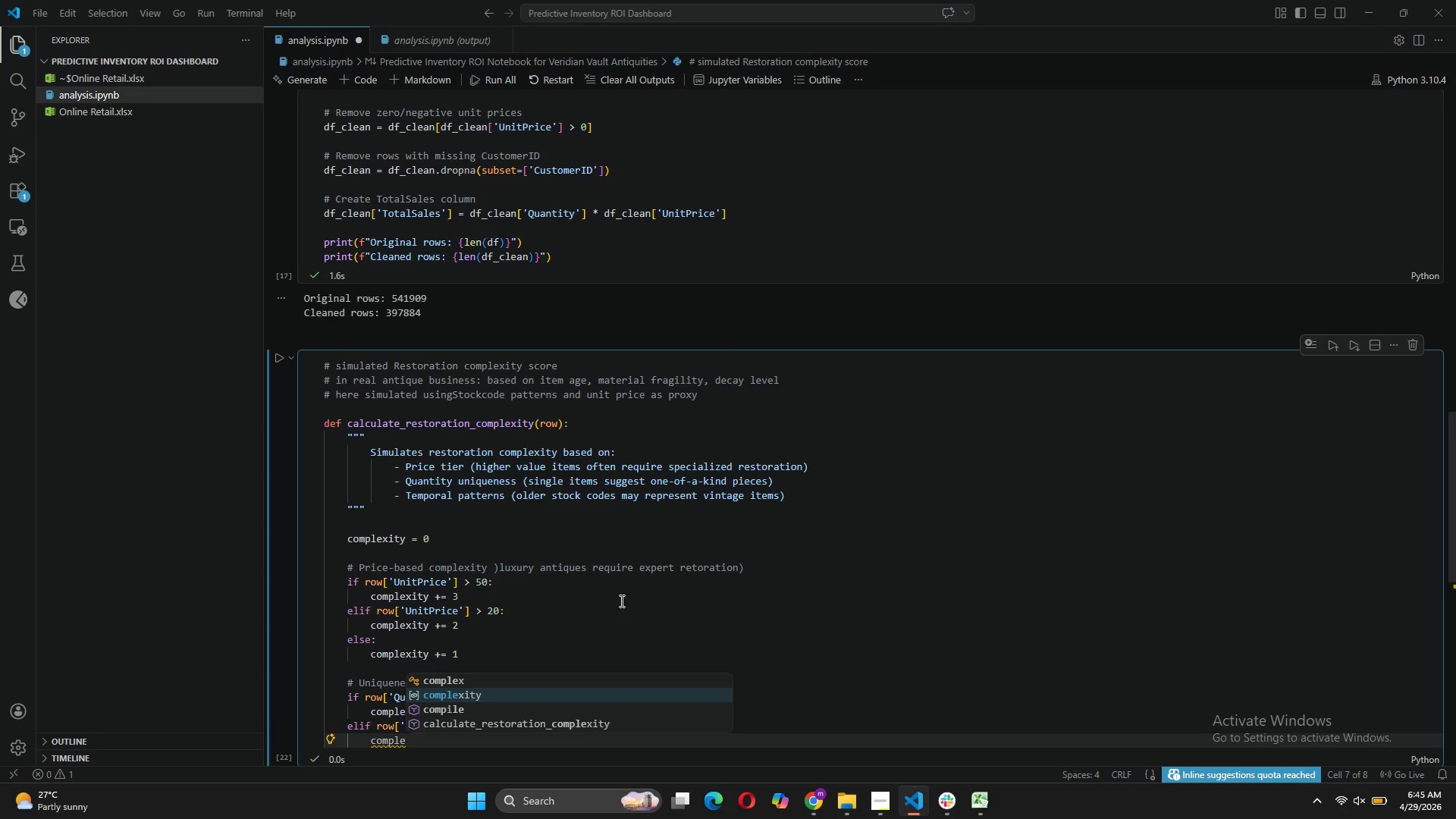 
key(Tab)
 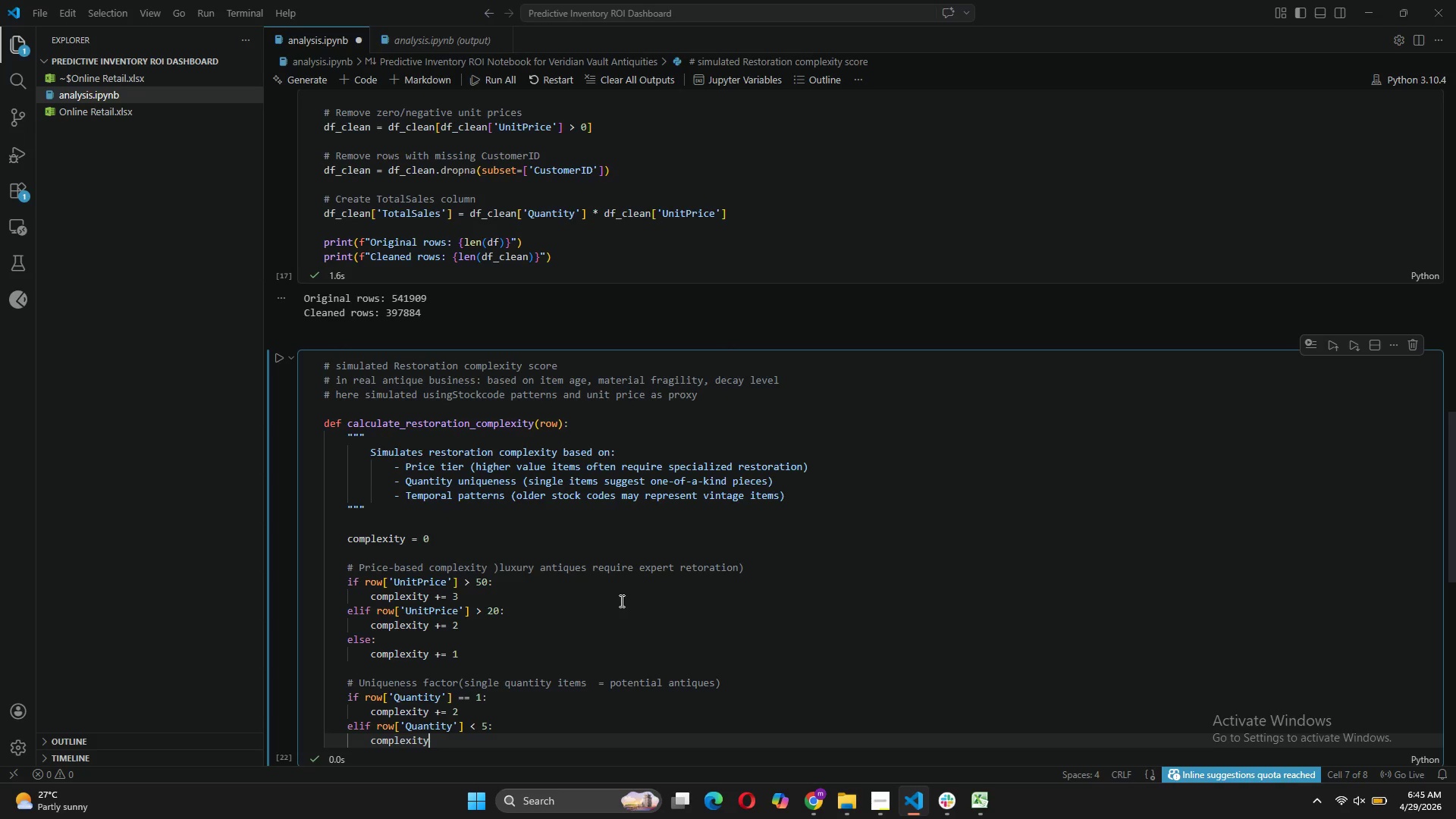 
key(Space)
 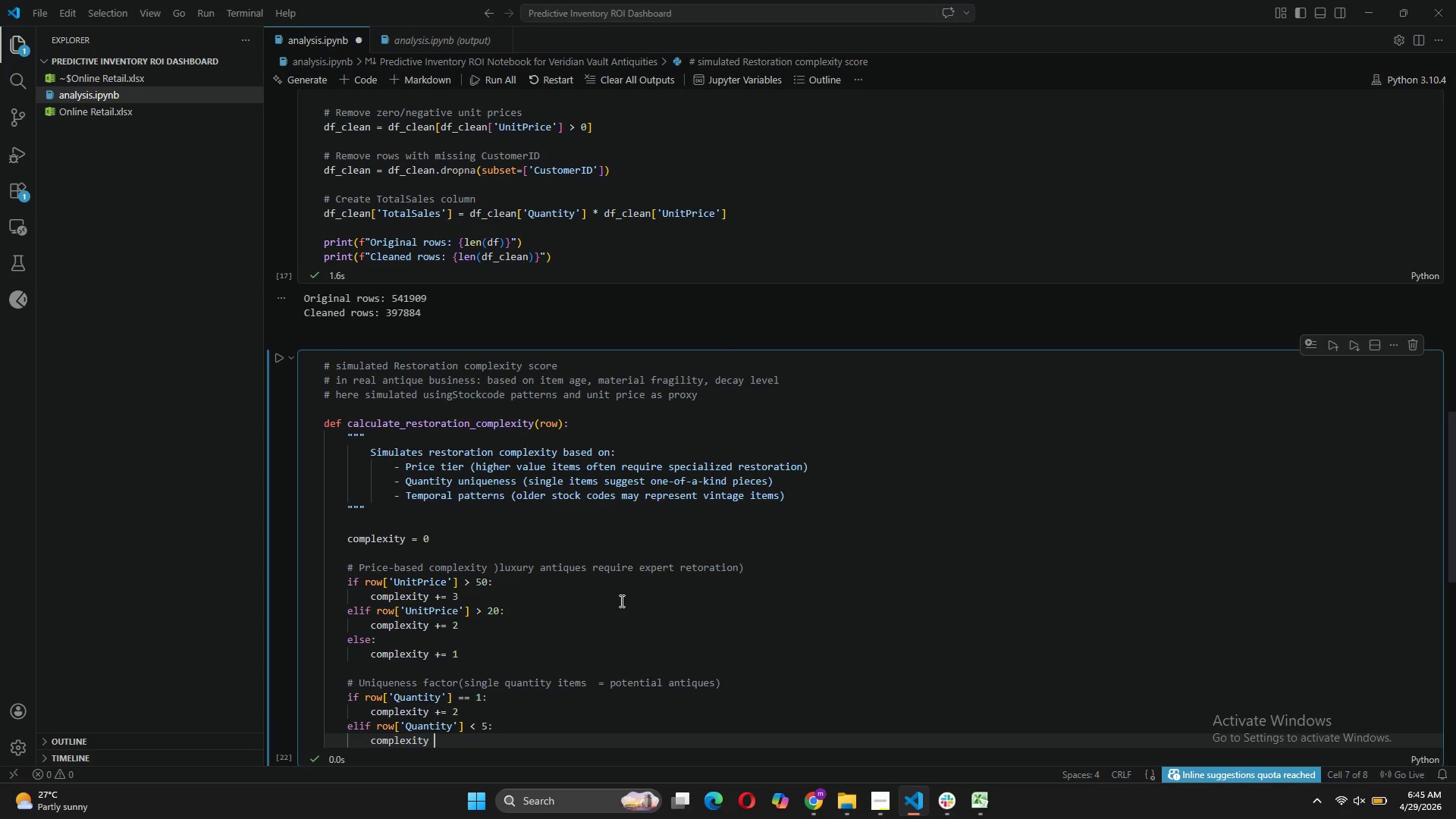 
key(Shift+Equal)
 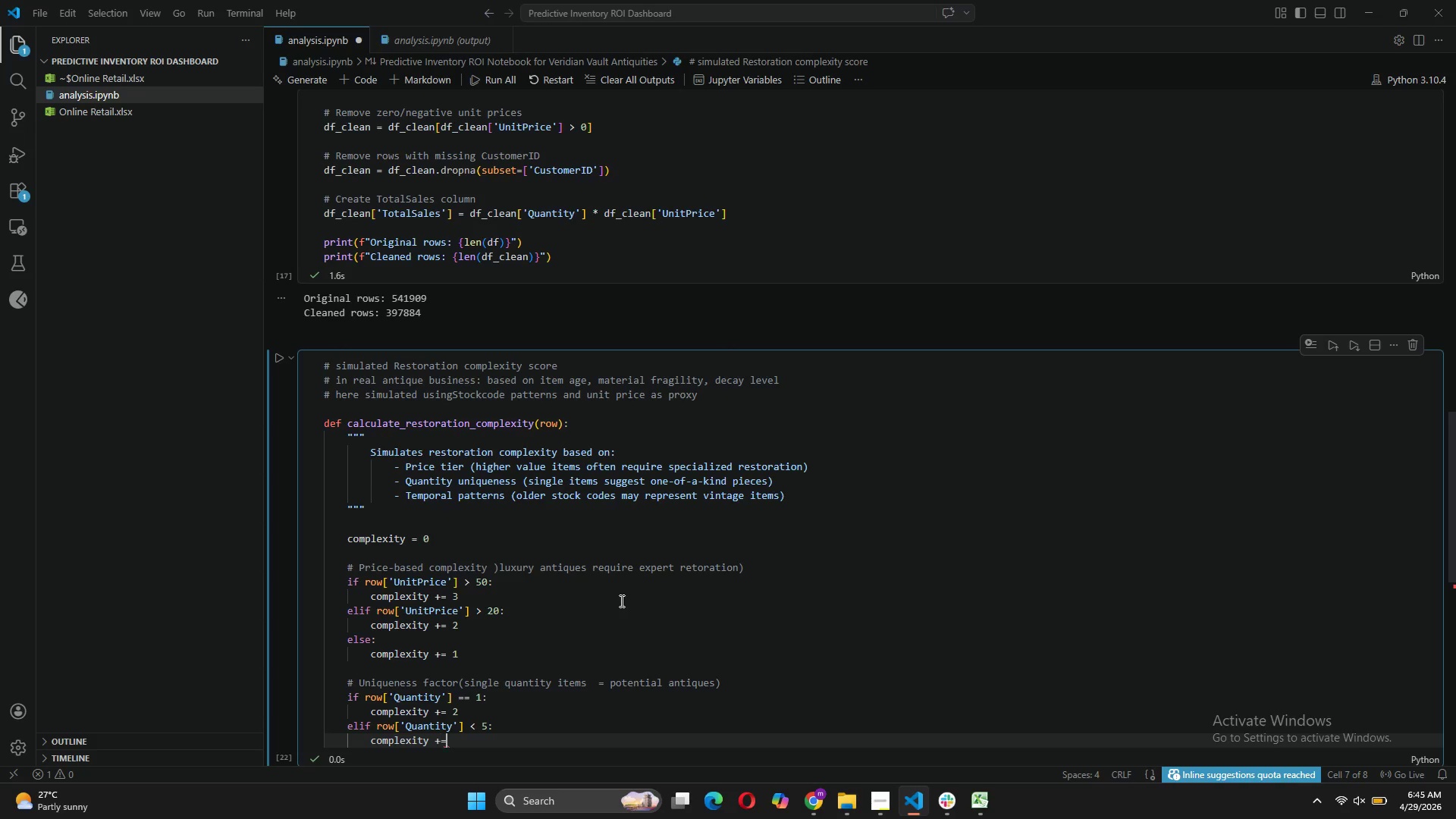 
key(Equal)
 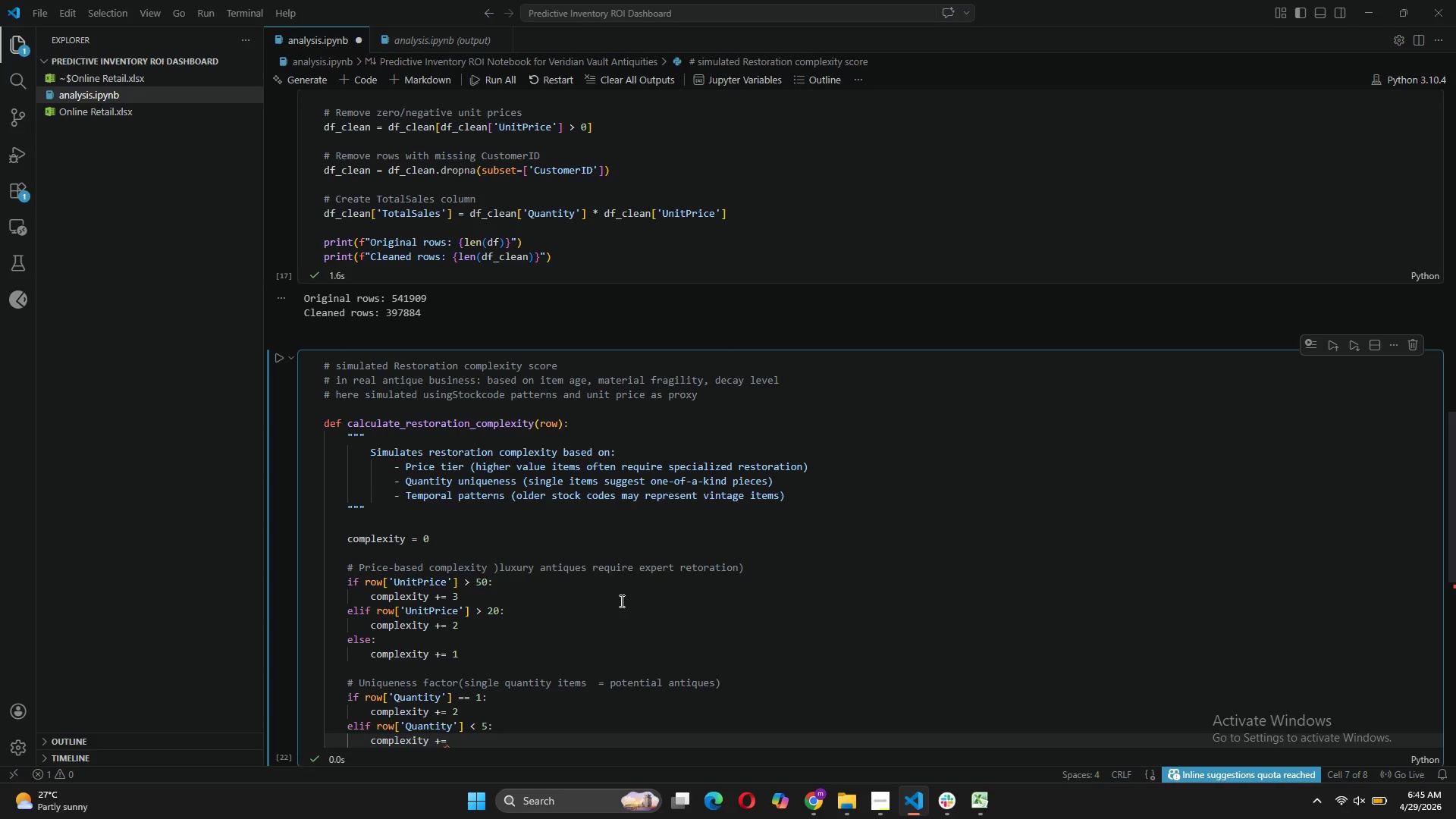 
key(Space)
 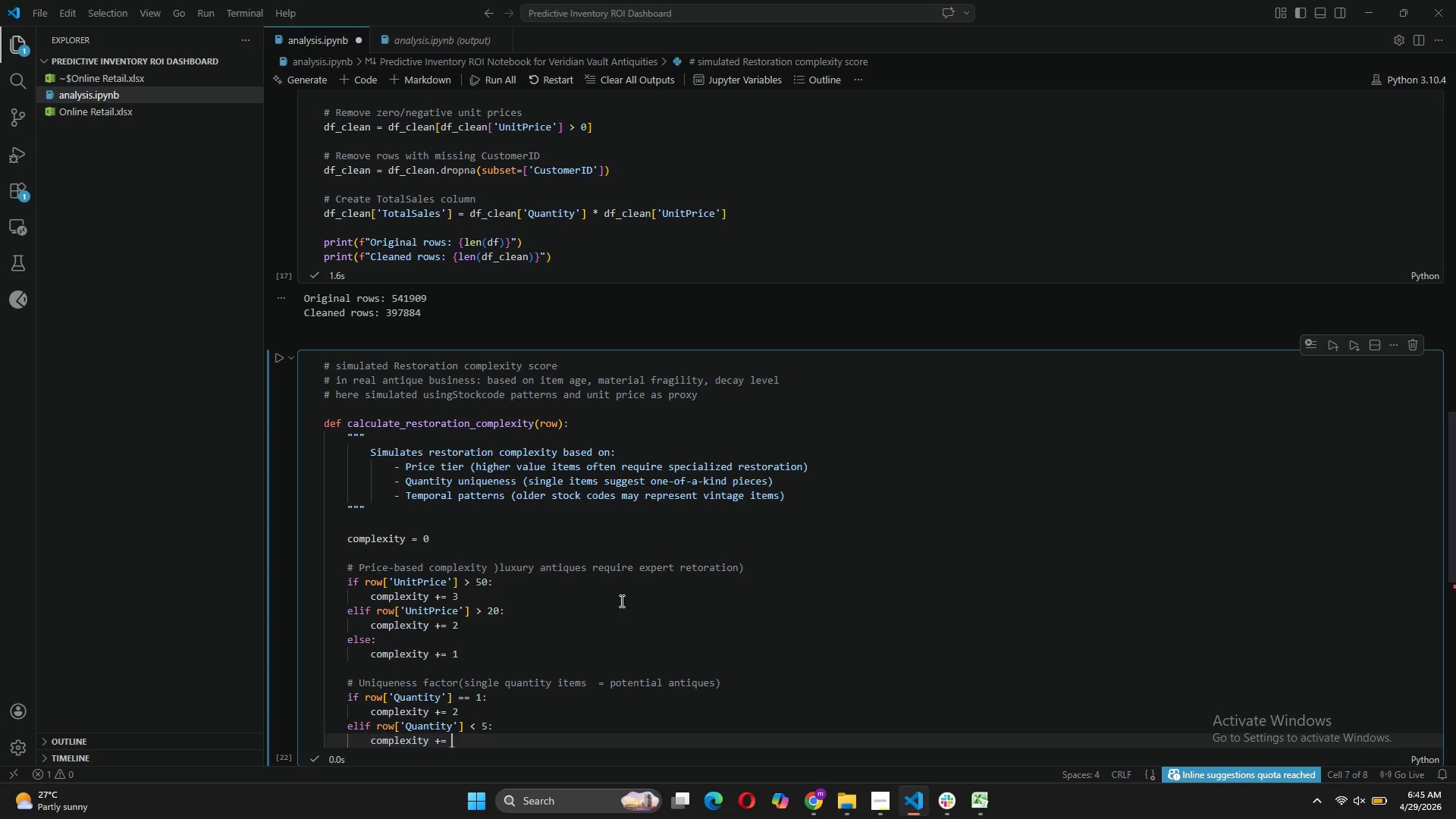 
key(1)
 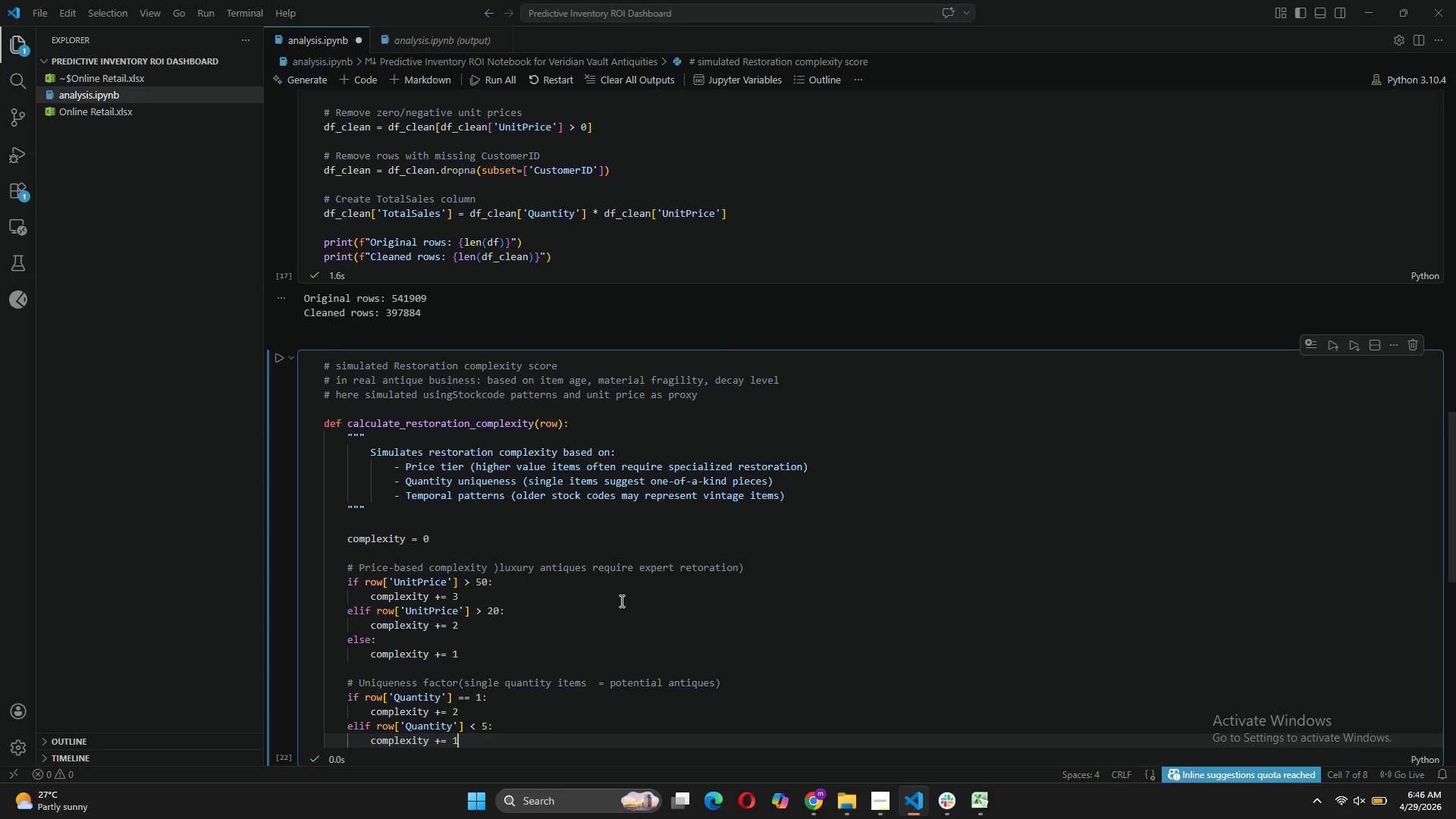 
wait(6.56)
 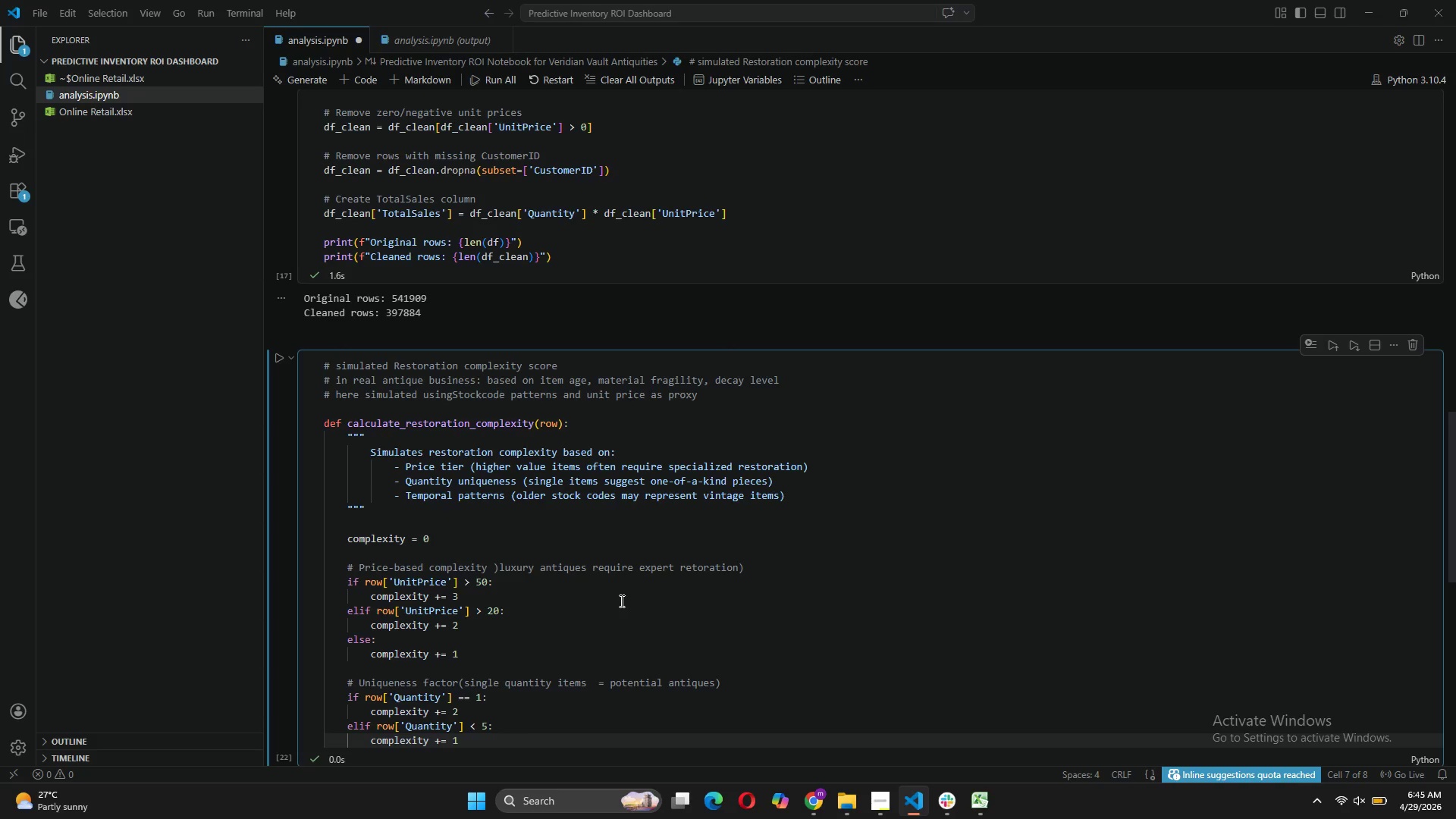 
key(Enter)
 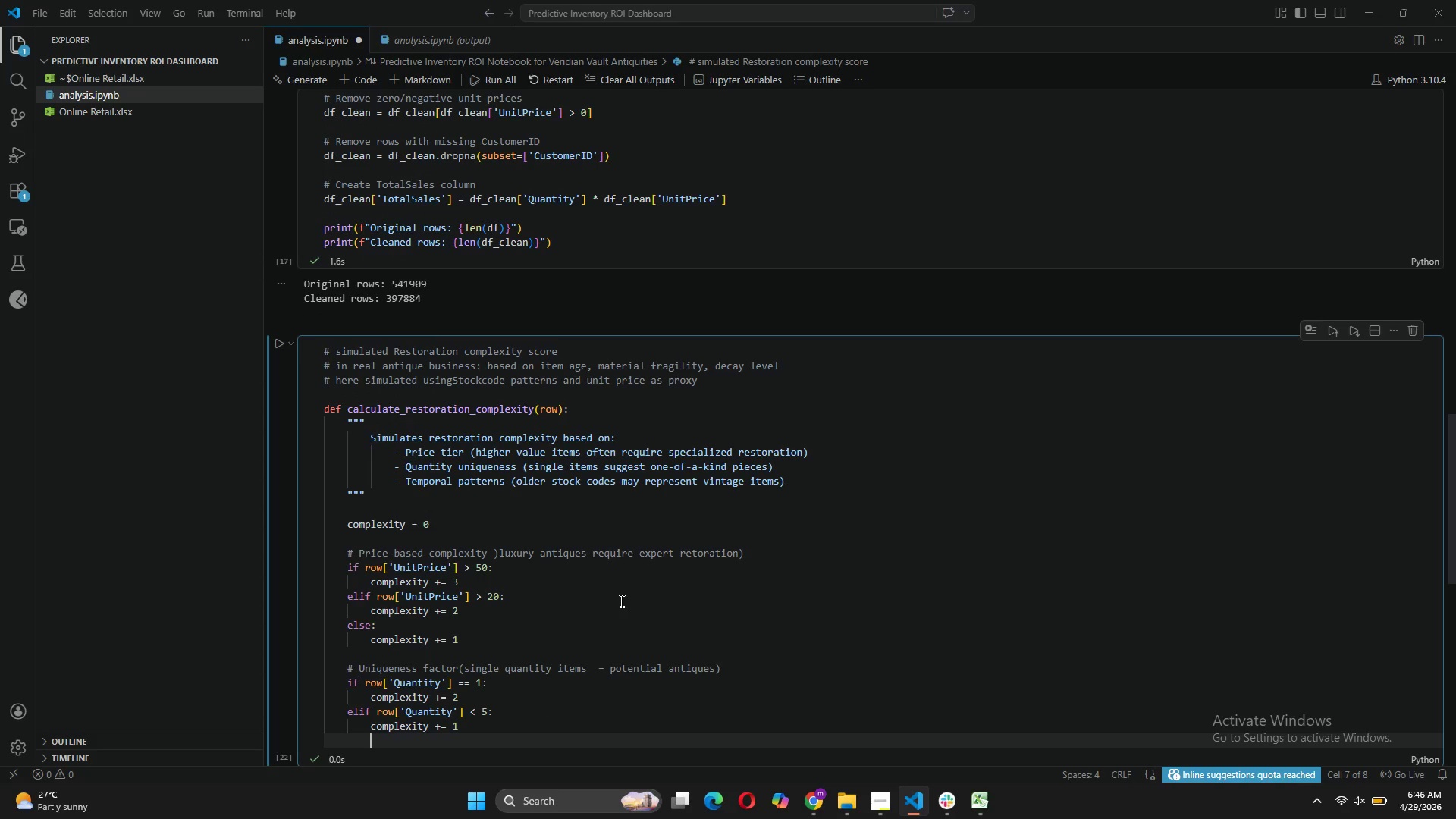 
key(Enter)
 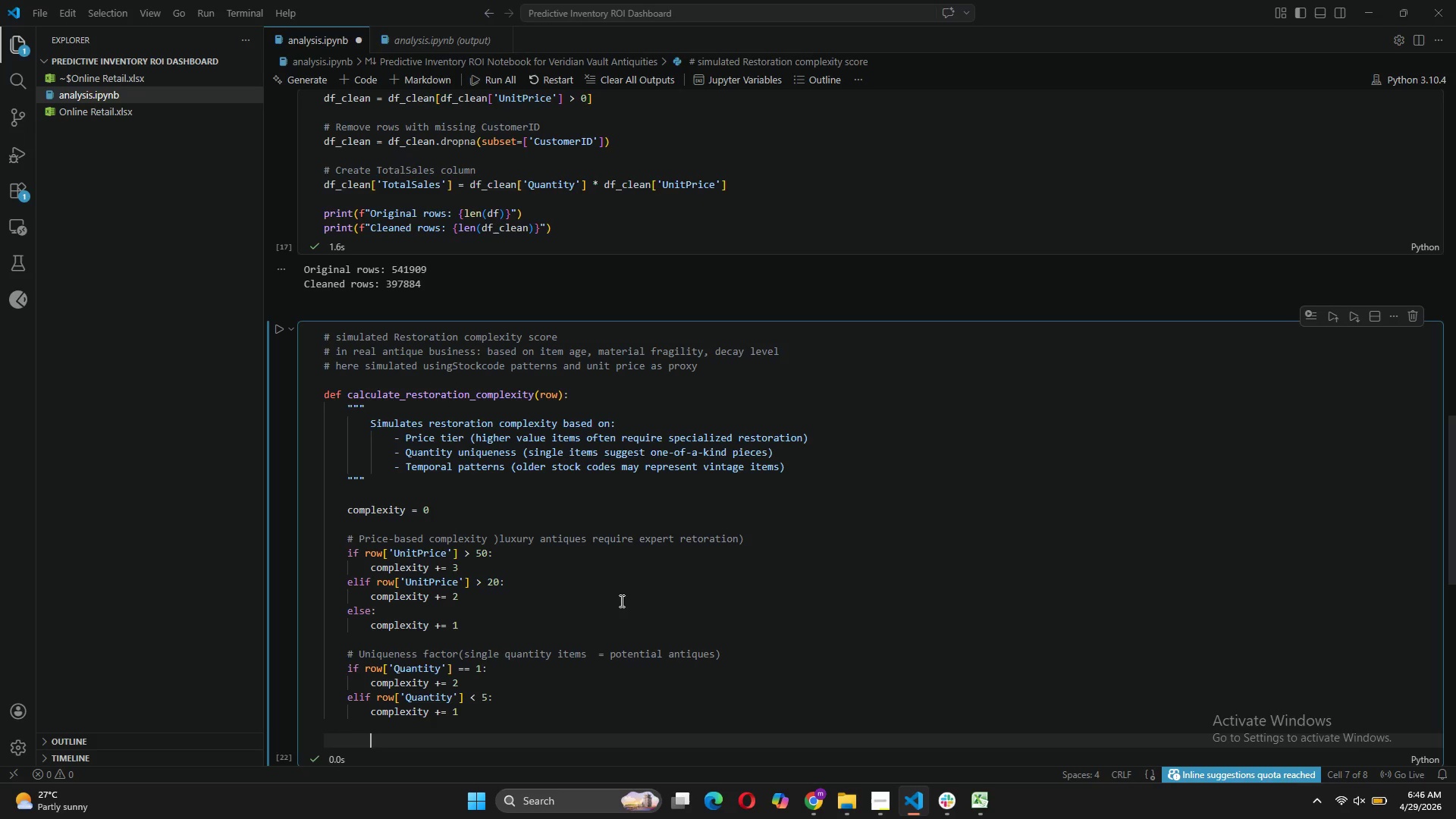 
key(Backspace)
type(# StockCod3)
key(Backspace)
type(e pattern: numeric n)
key(Backspace)
type(only)
 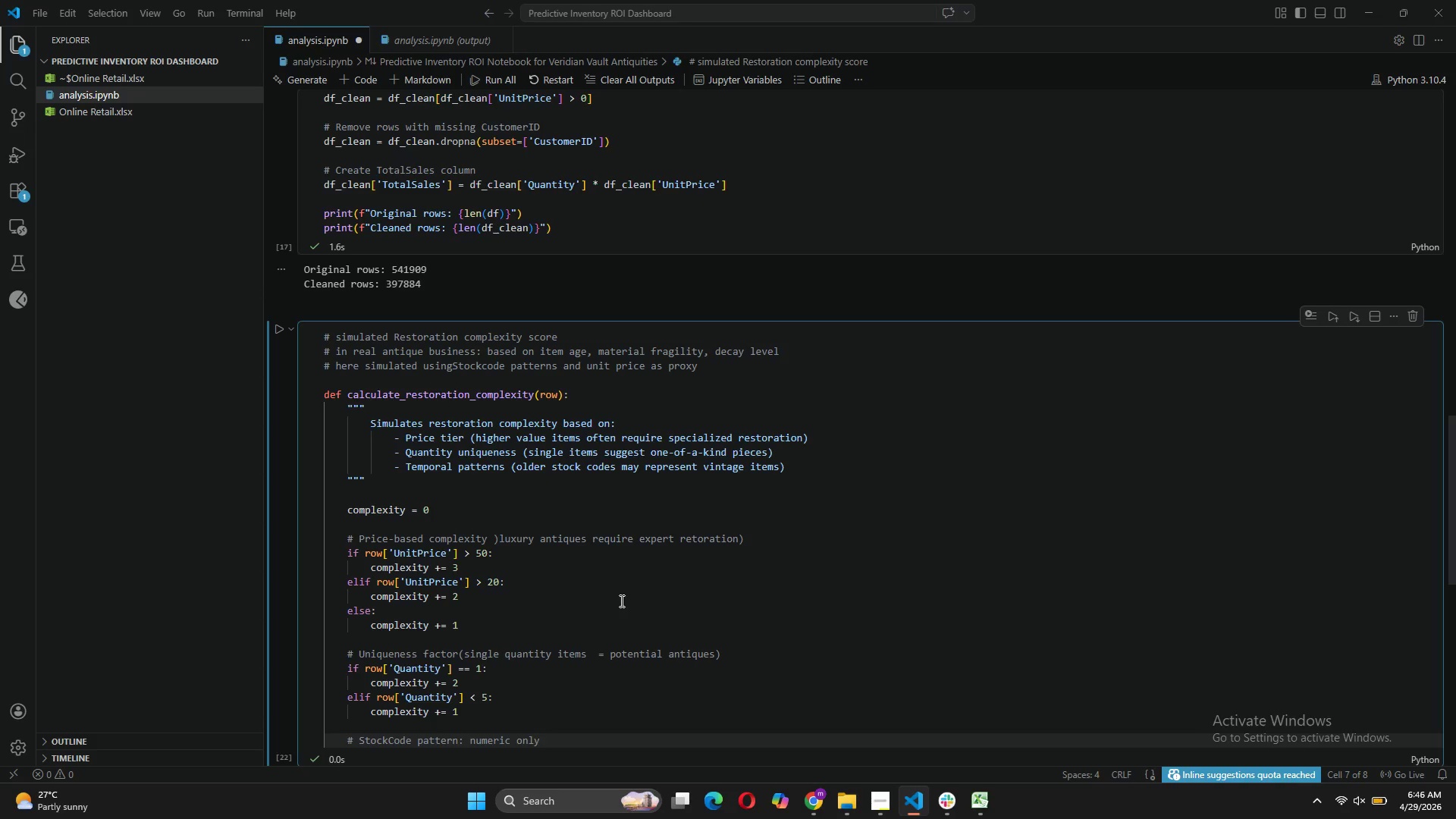 
 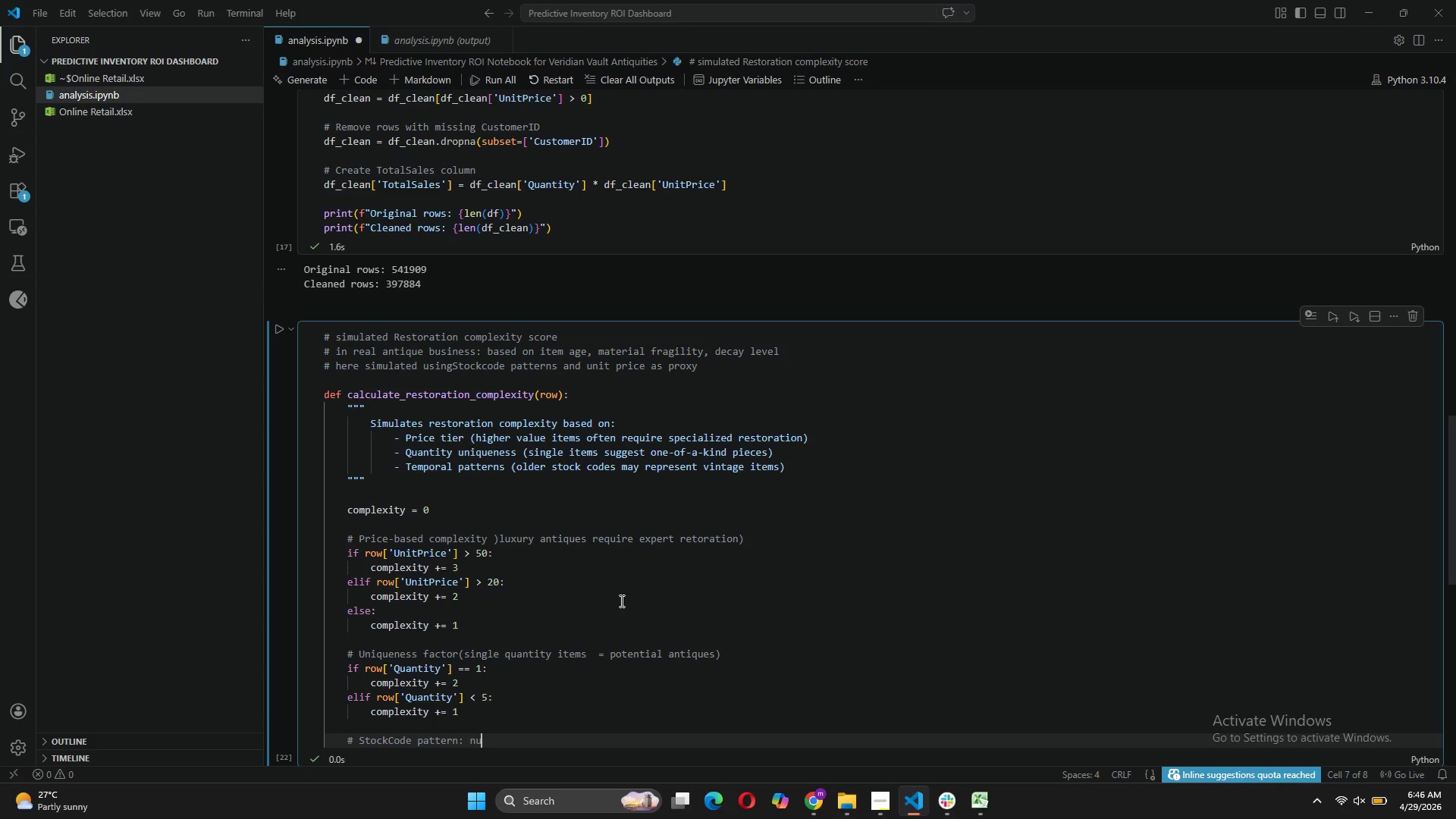 
key(ArrowLeft)
 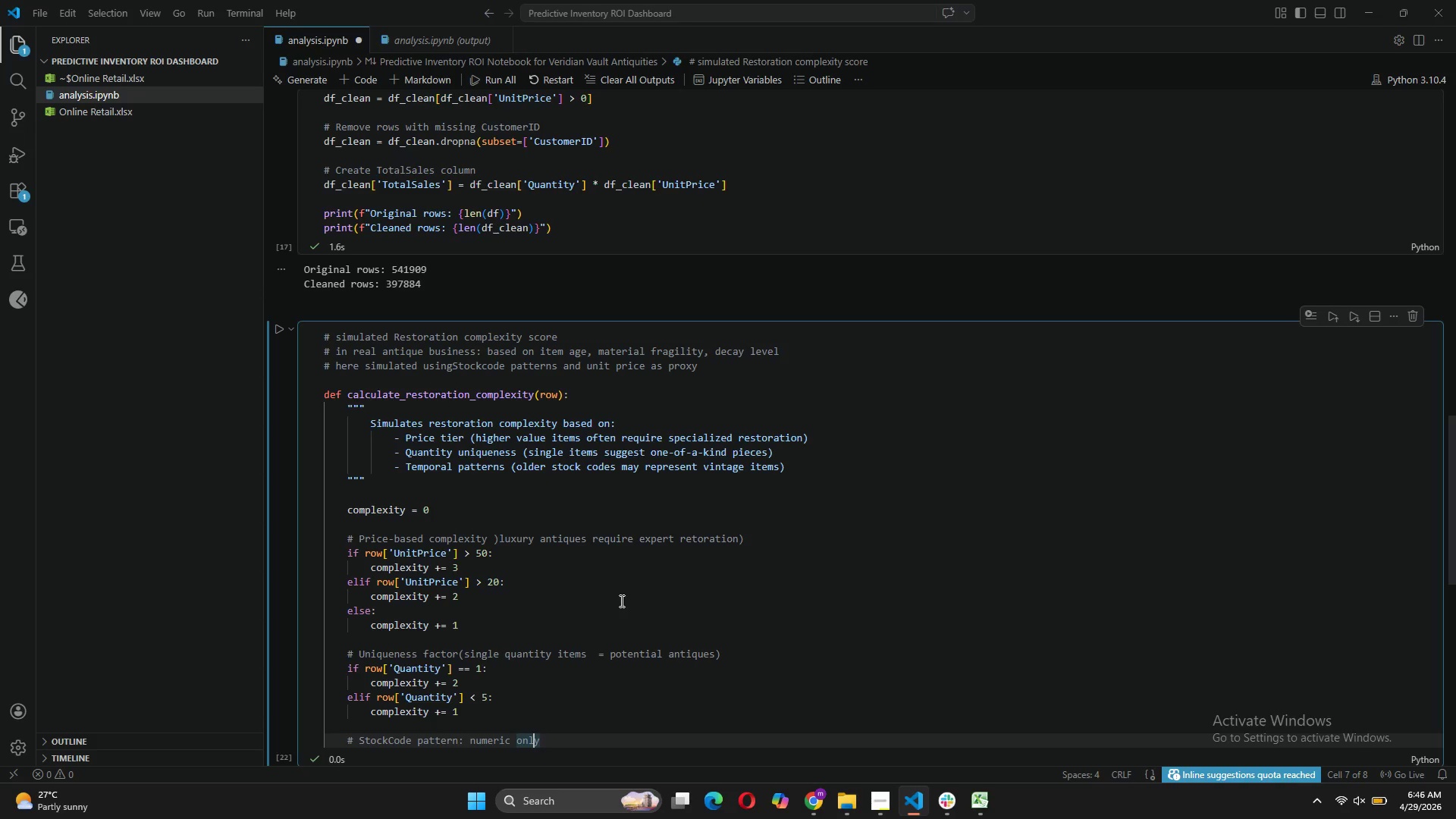 
key(ArrowLeft)
 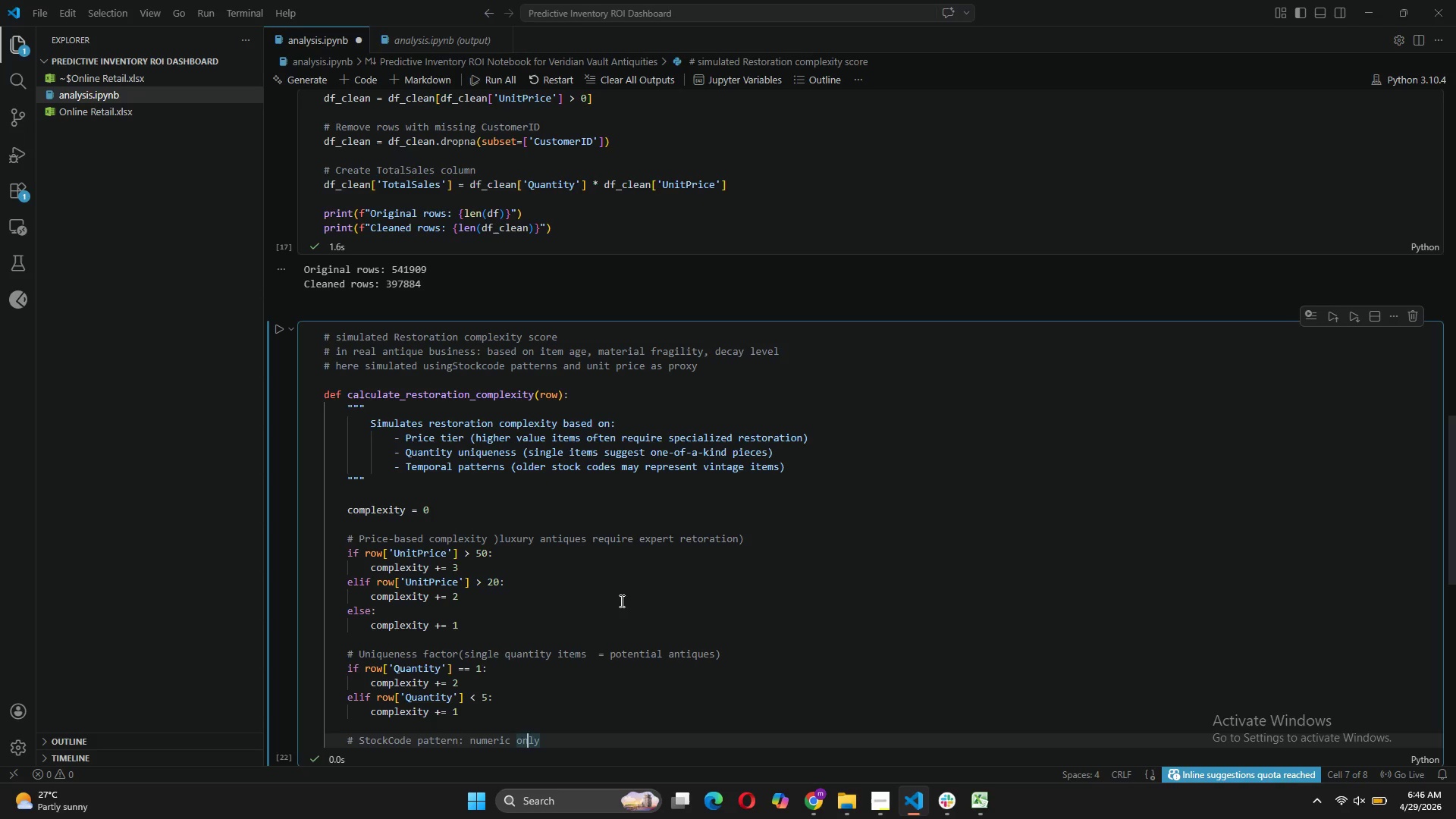 
key(ArrowLeft)
 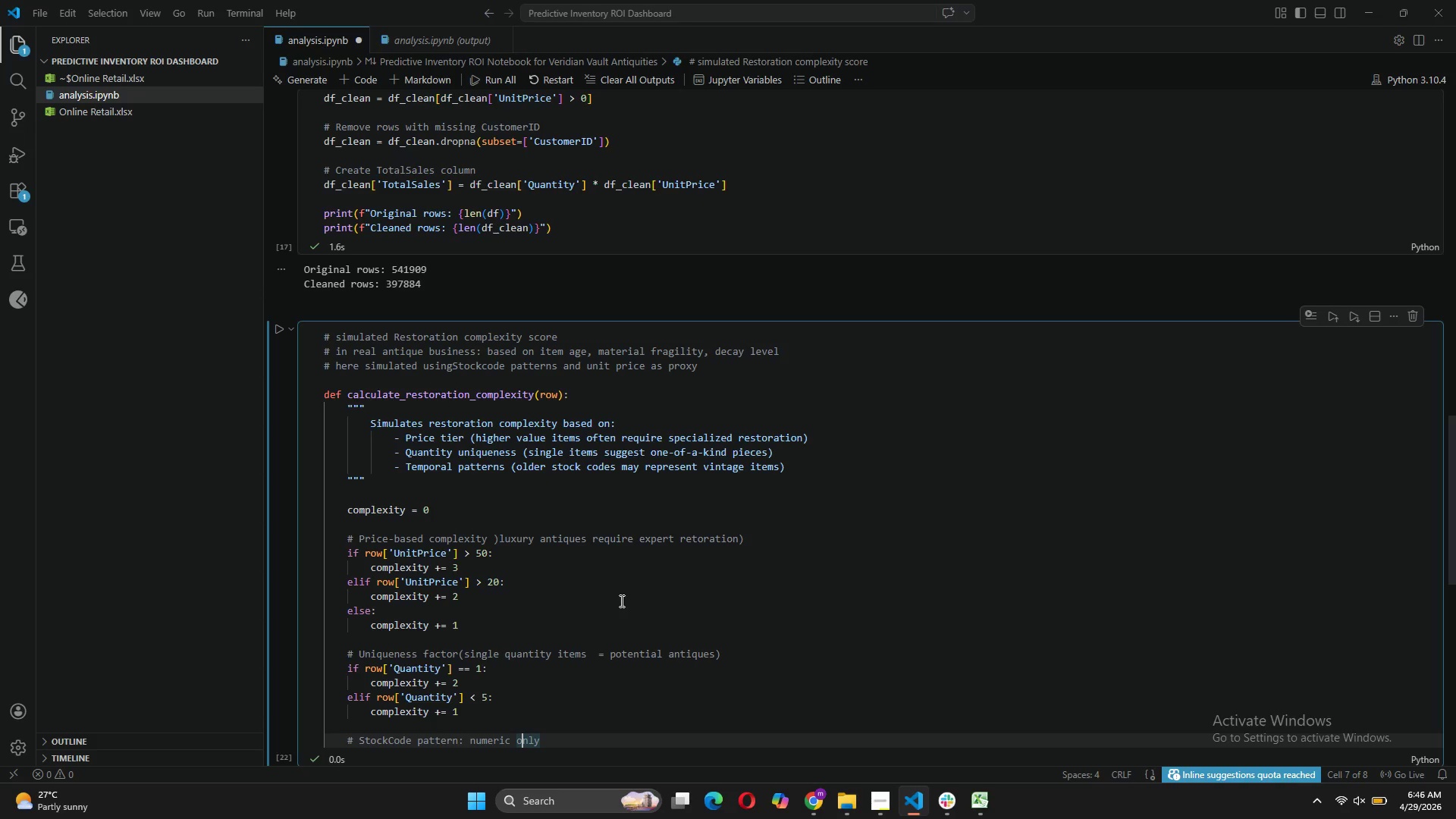 
key(ArrowLeft)
 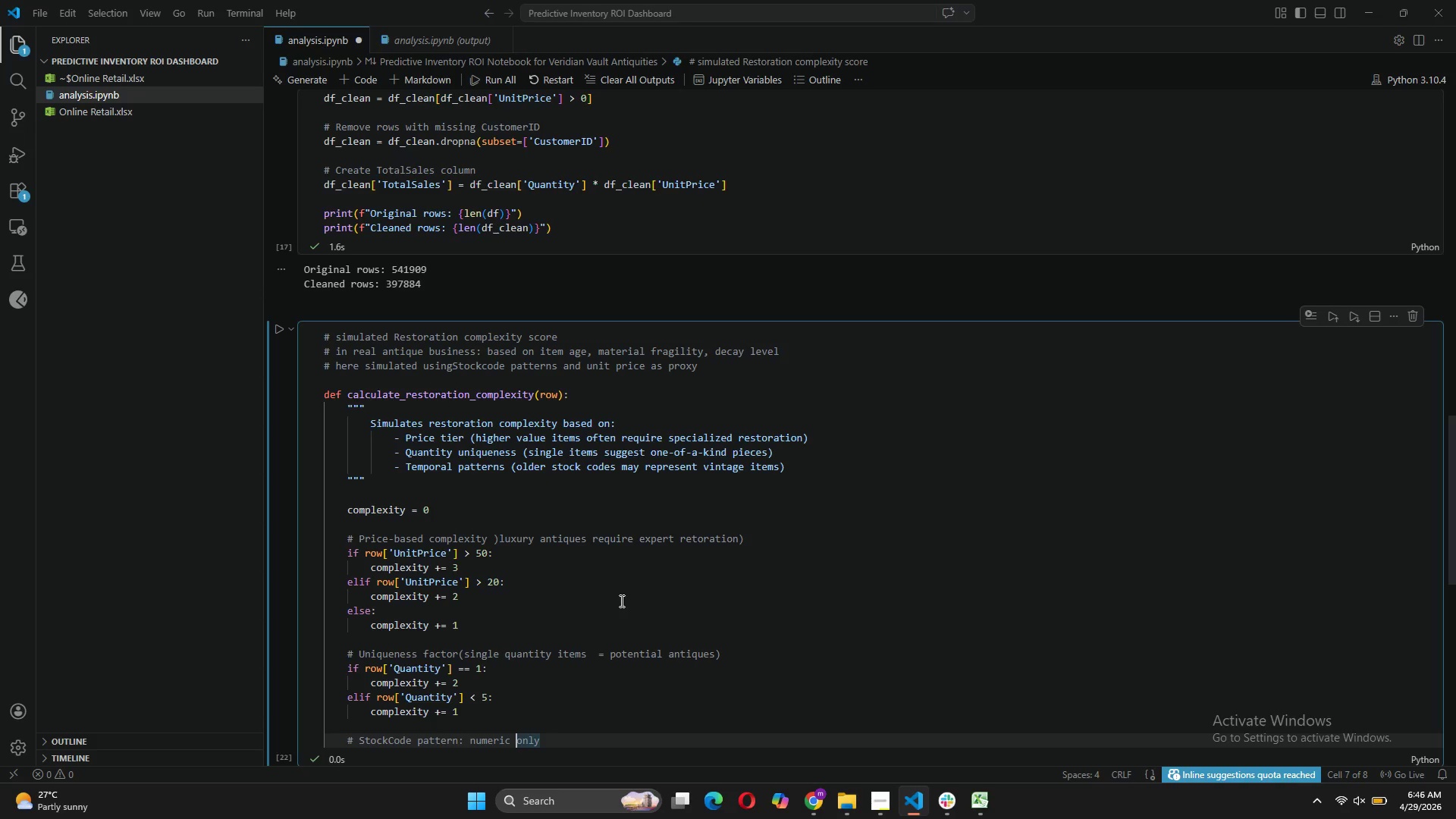 
key(Backspace)
 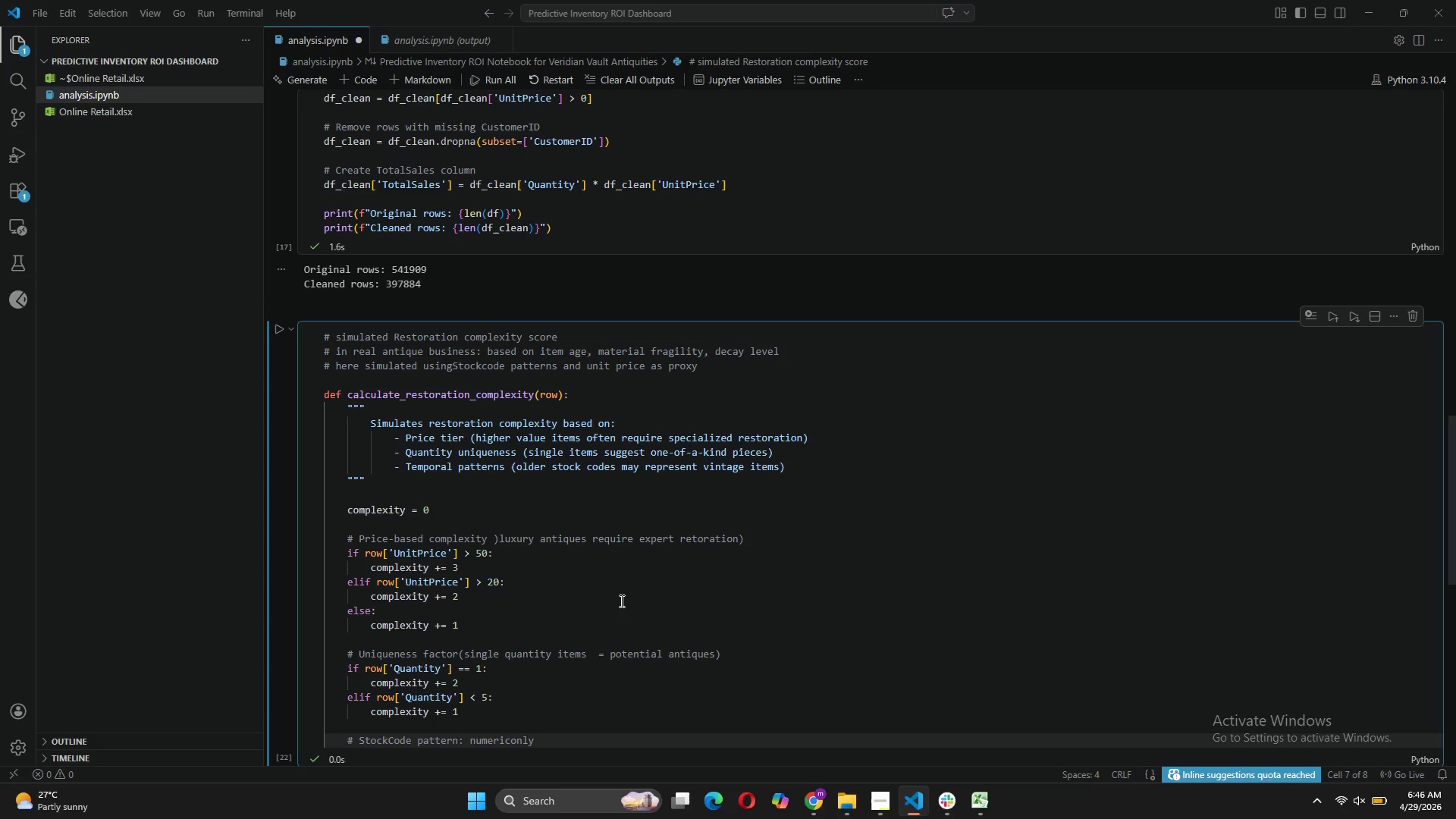 
key(Minus)
 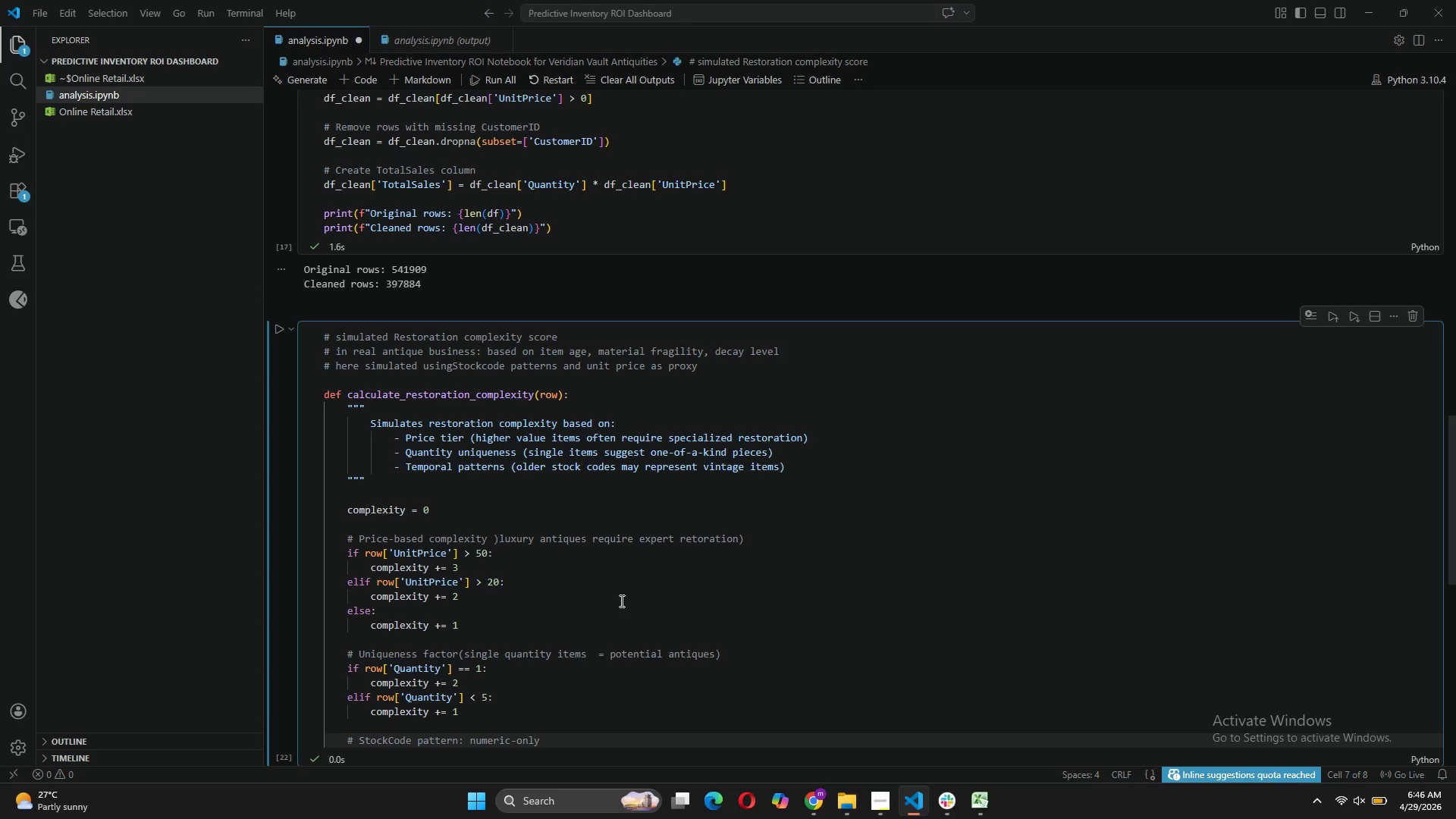 
key(ArrowRight)
 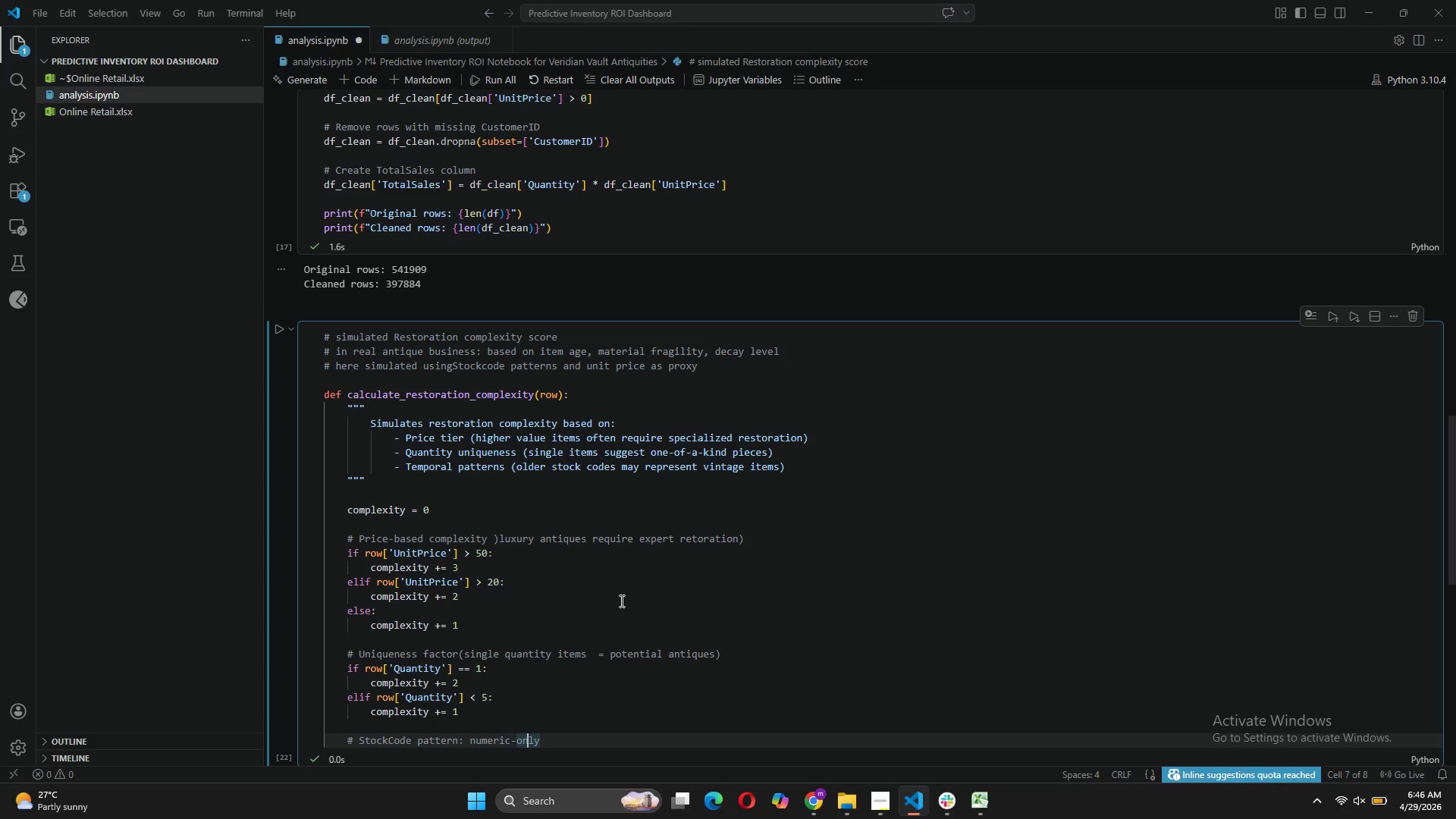 
key(ArrowRight)
 